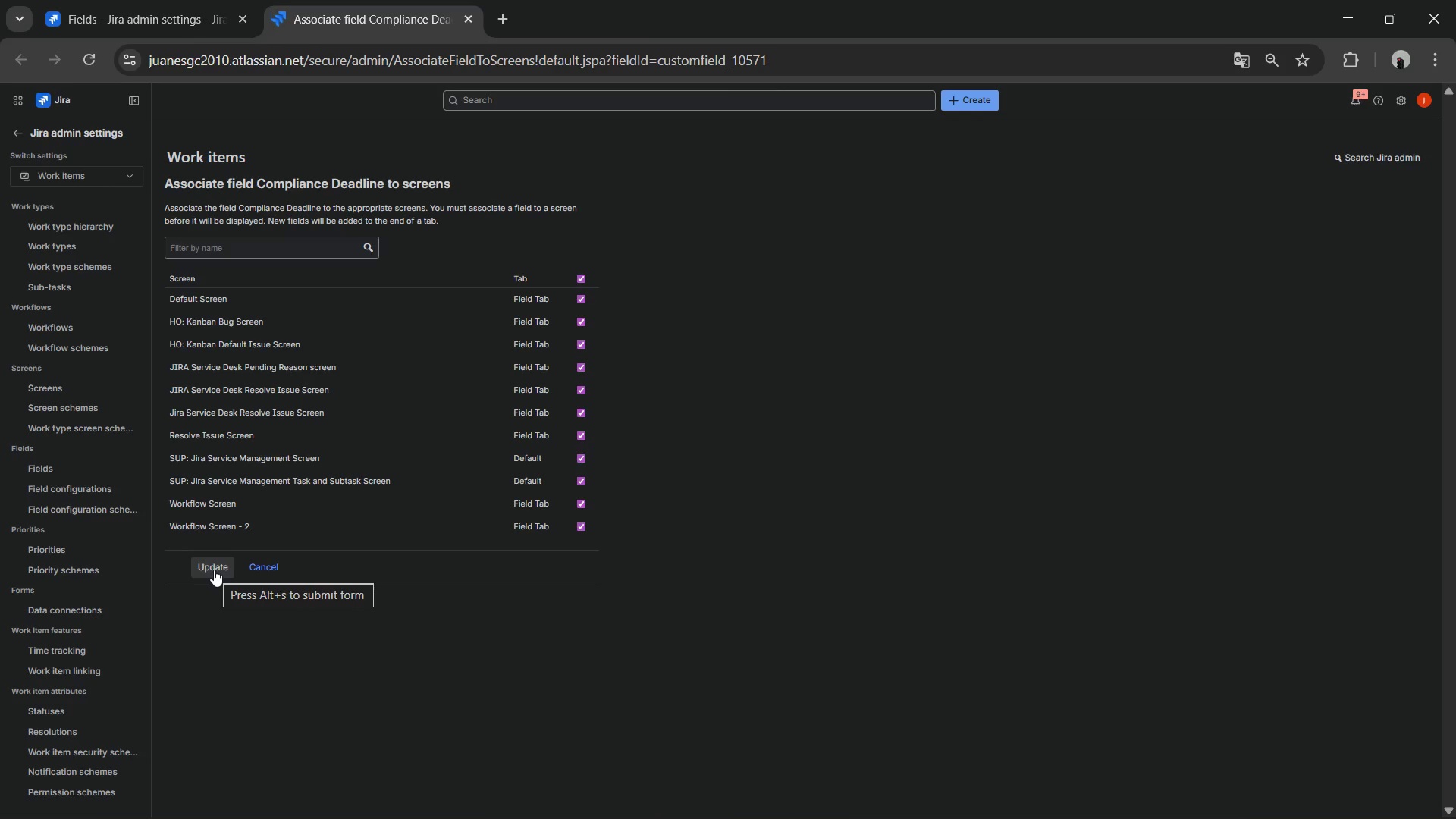 
wait(6.38)
 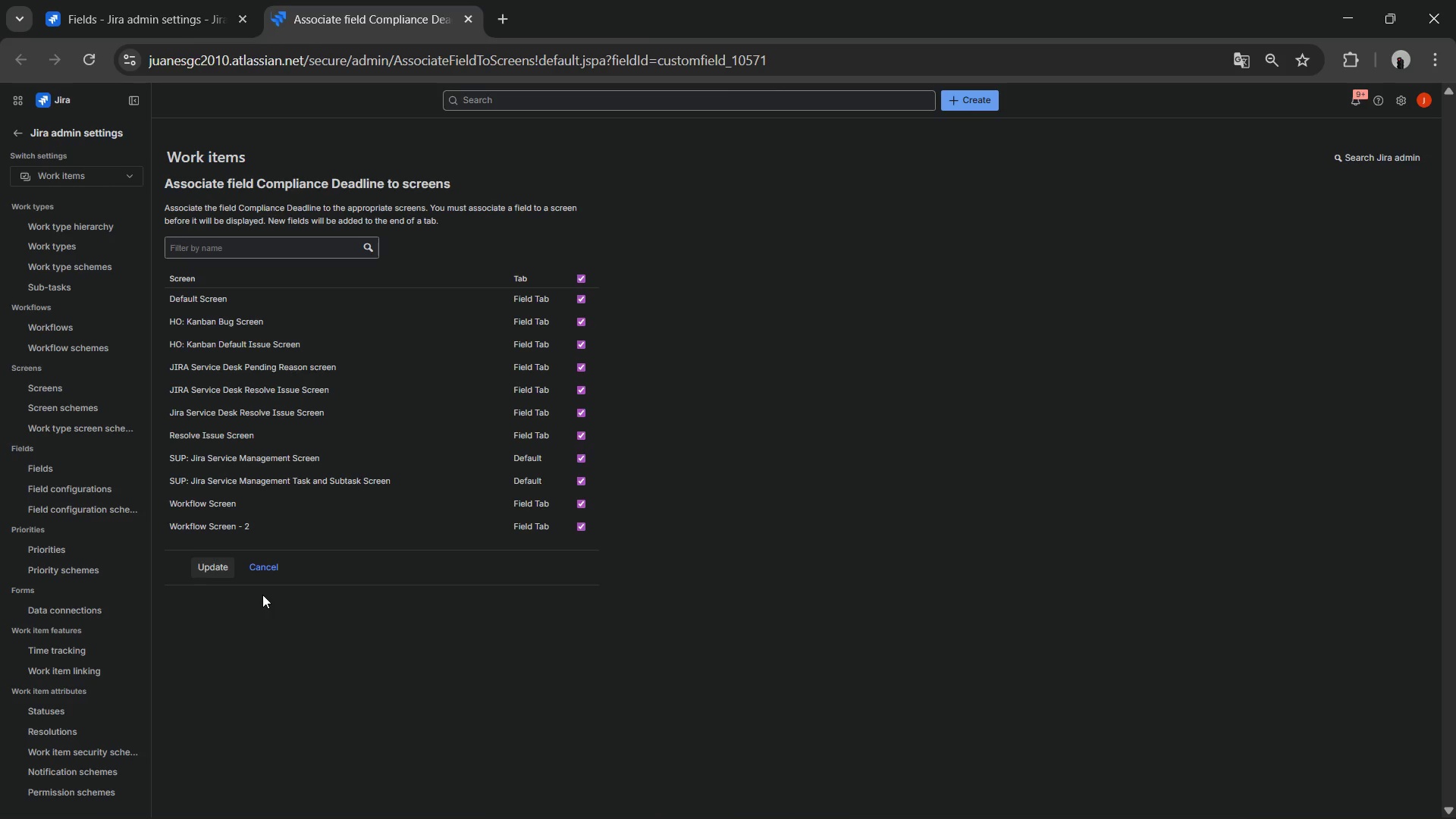 
left_click([214, 570])
 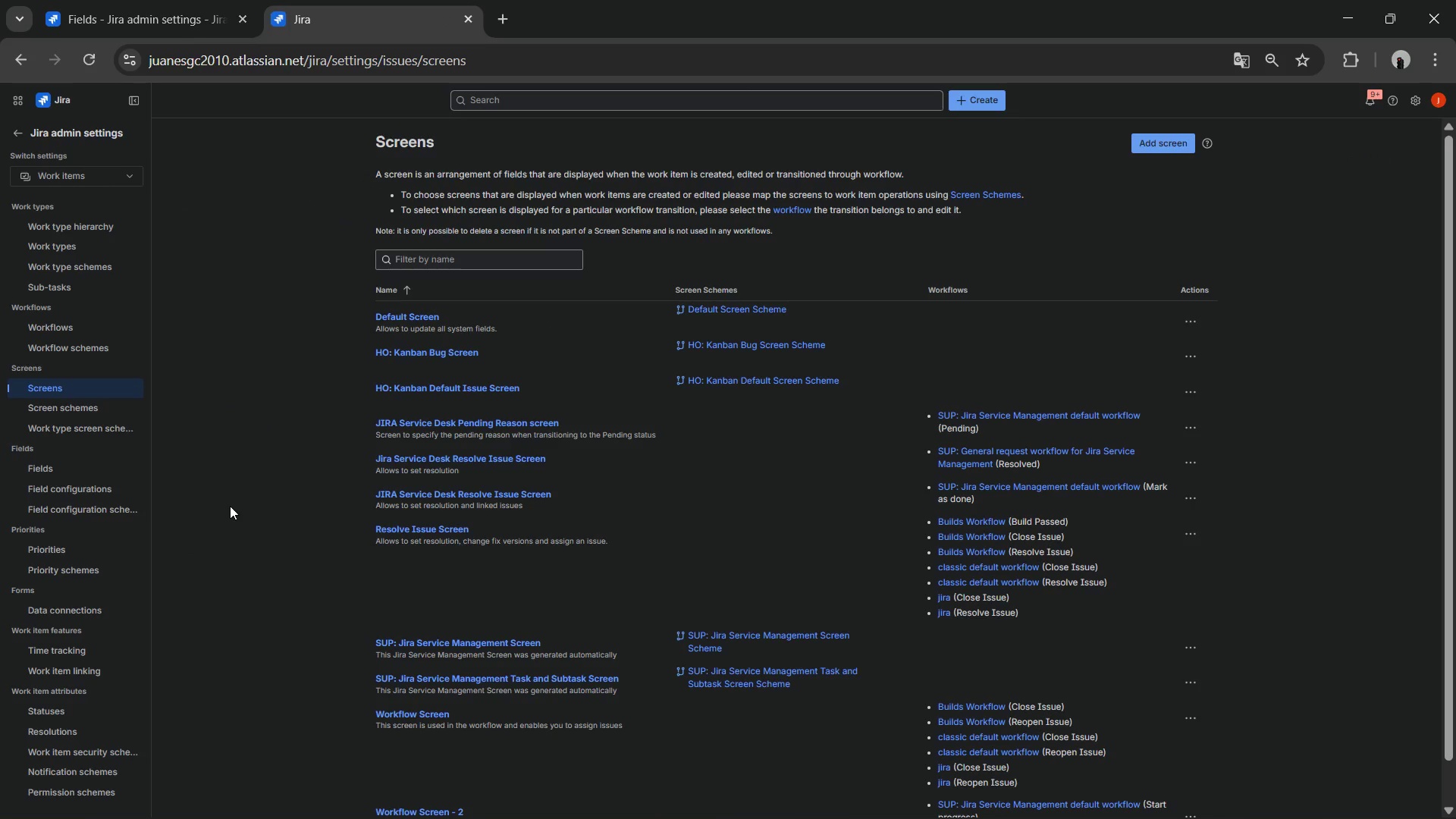 
wait(7.22)
 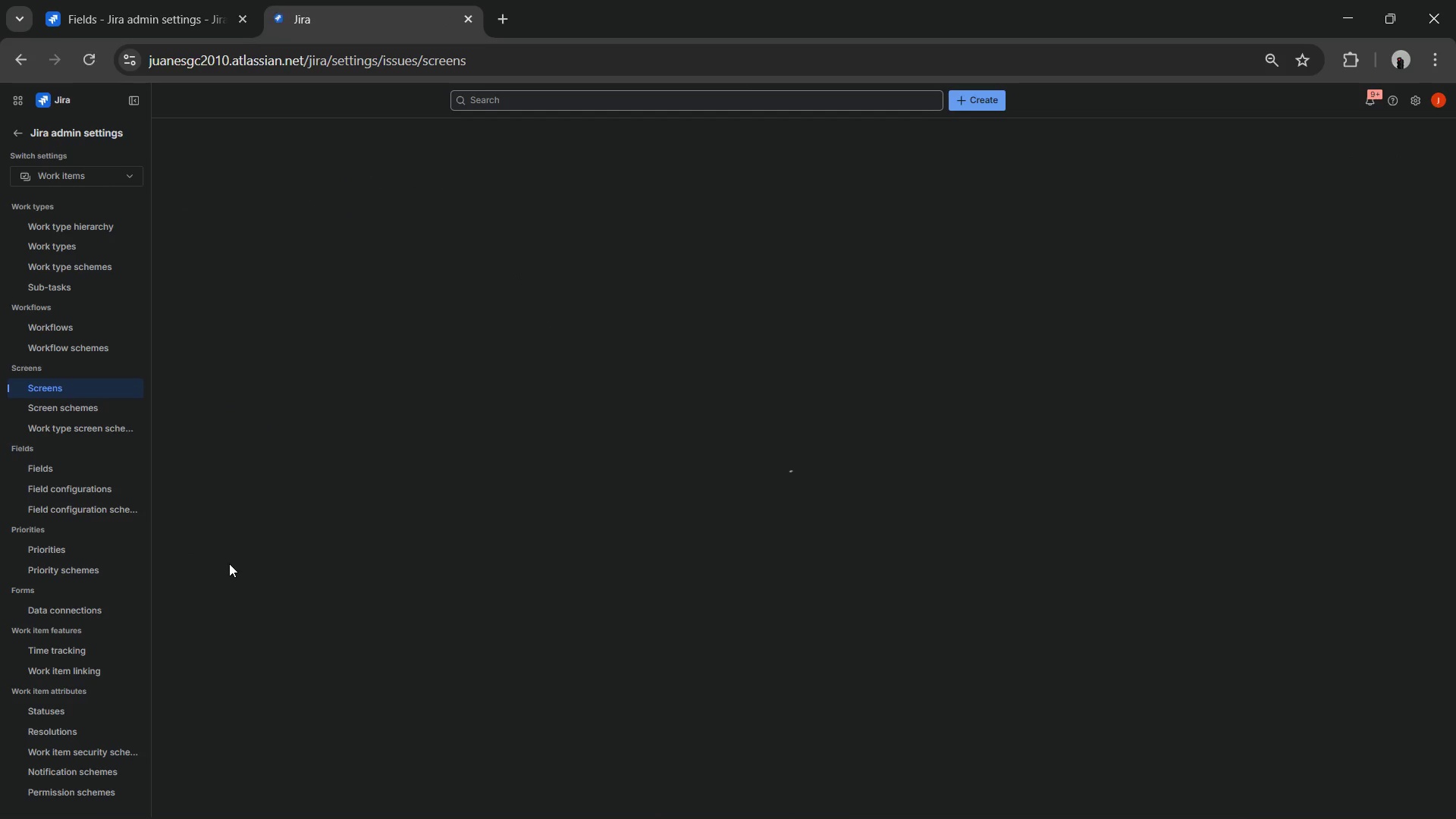 
left_click([227, 0])
 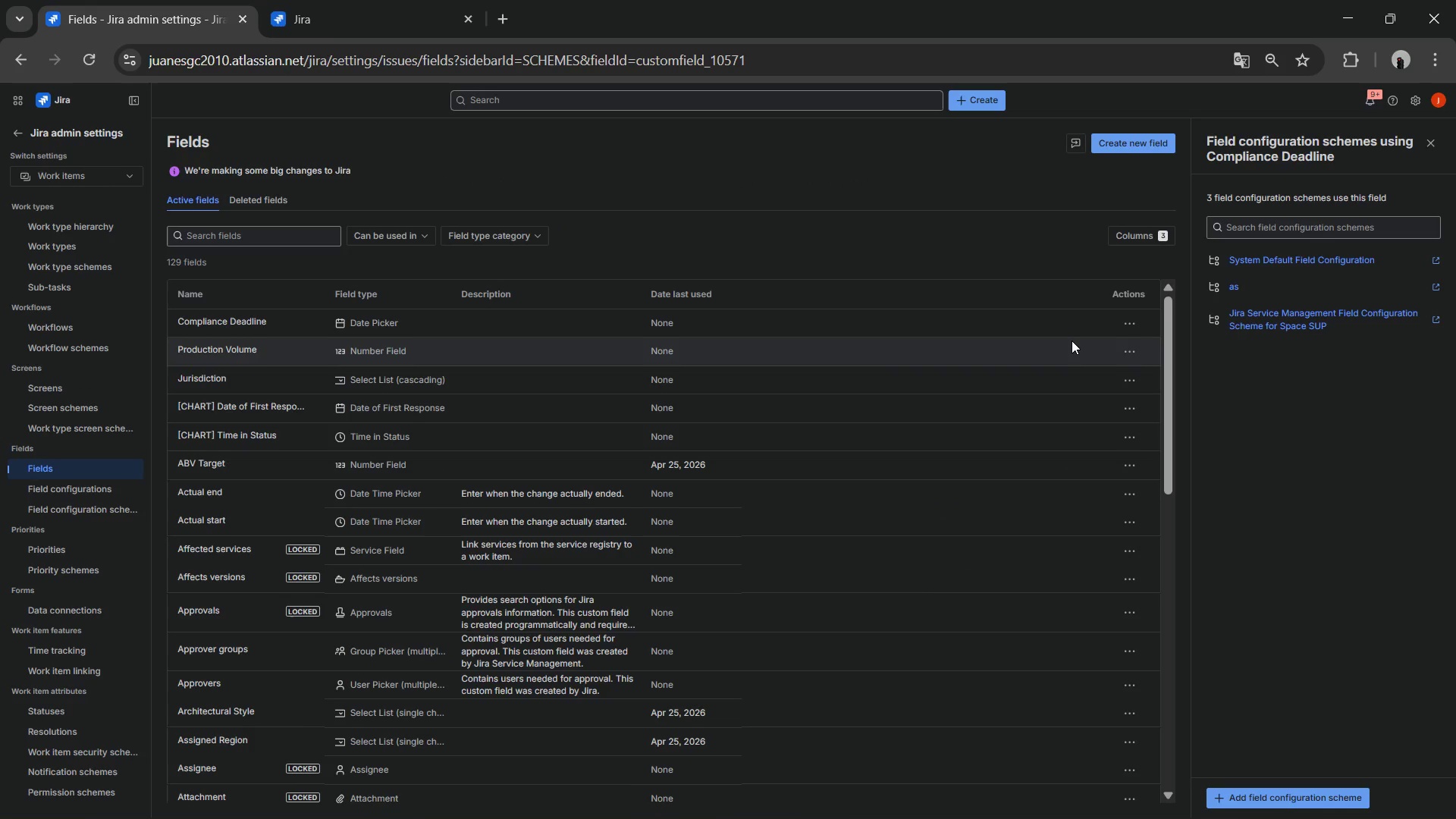 
left_click([1125, 349])
 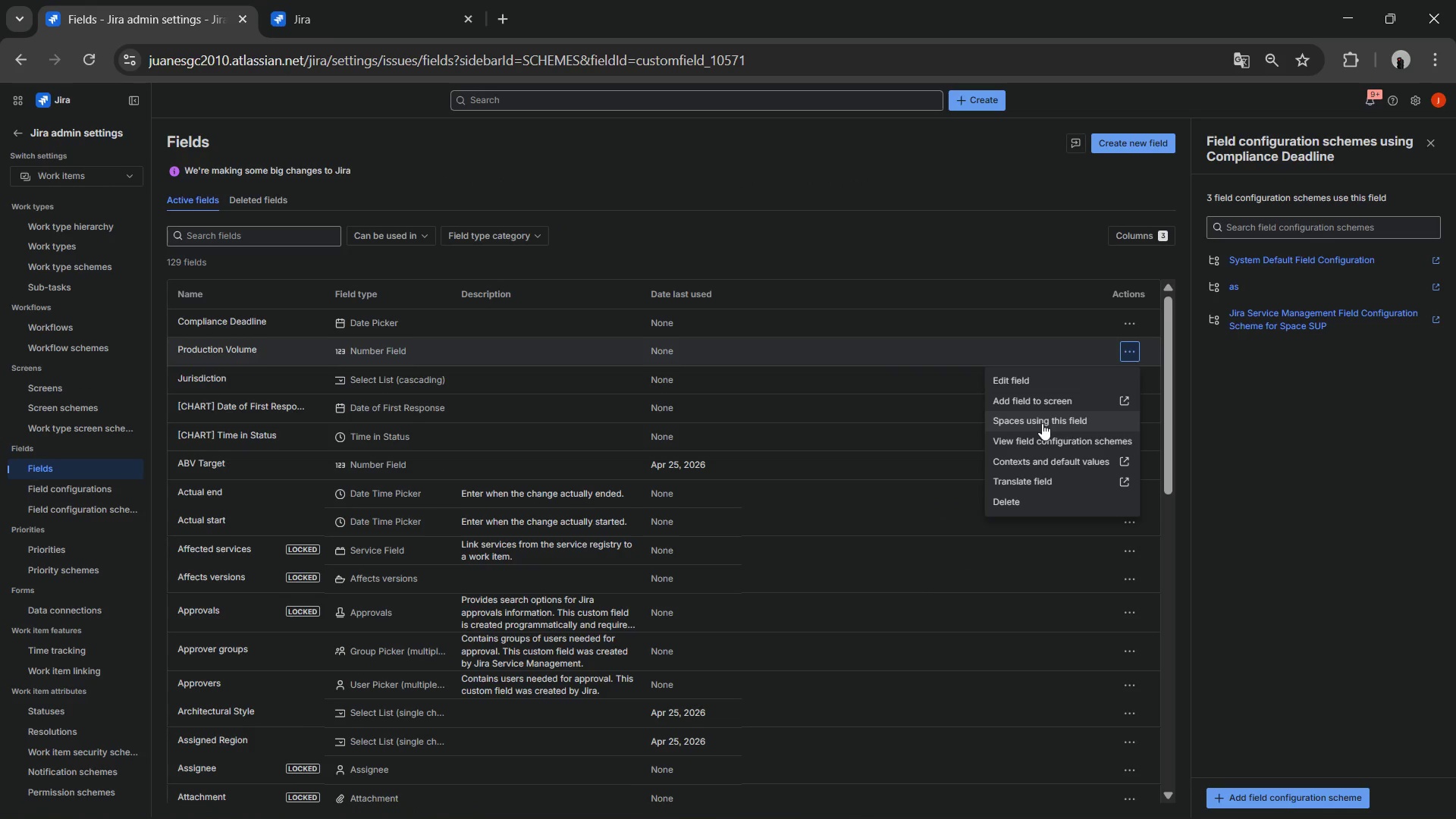 
wait(5.5)
 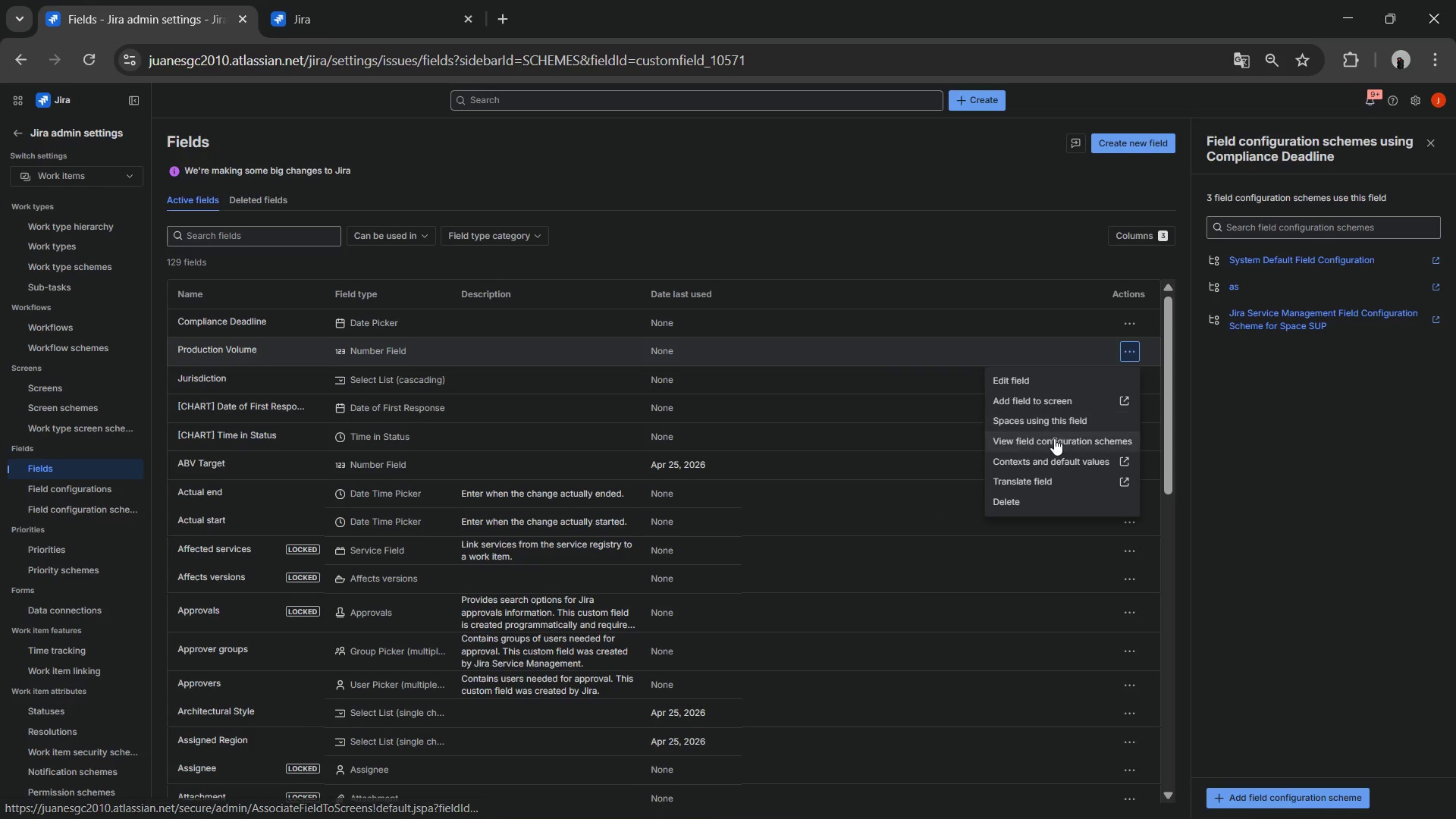 
left_click([1046, 400])
 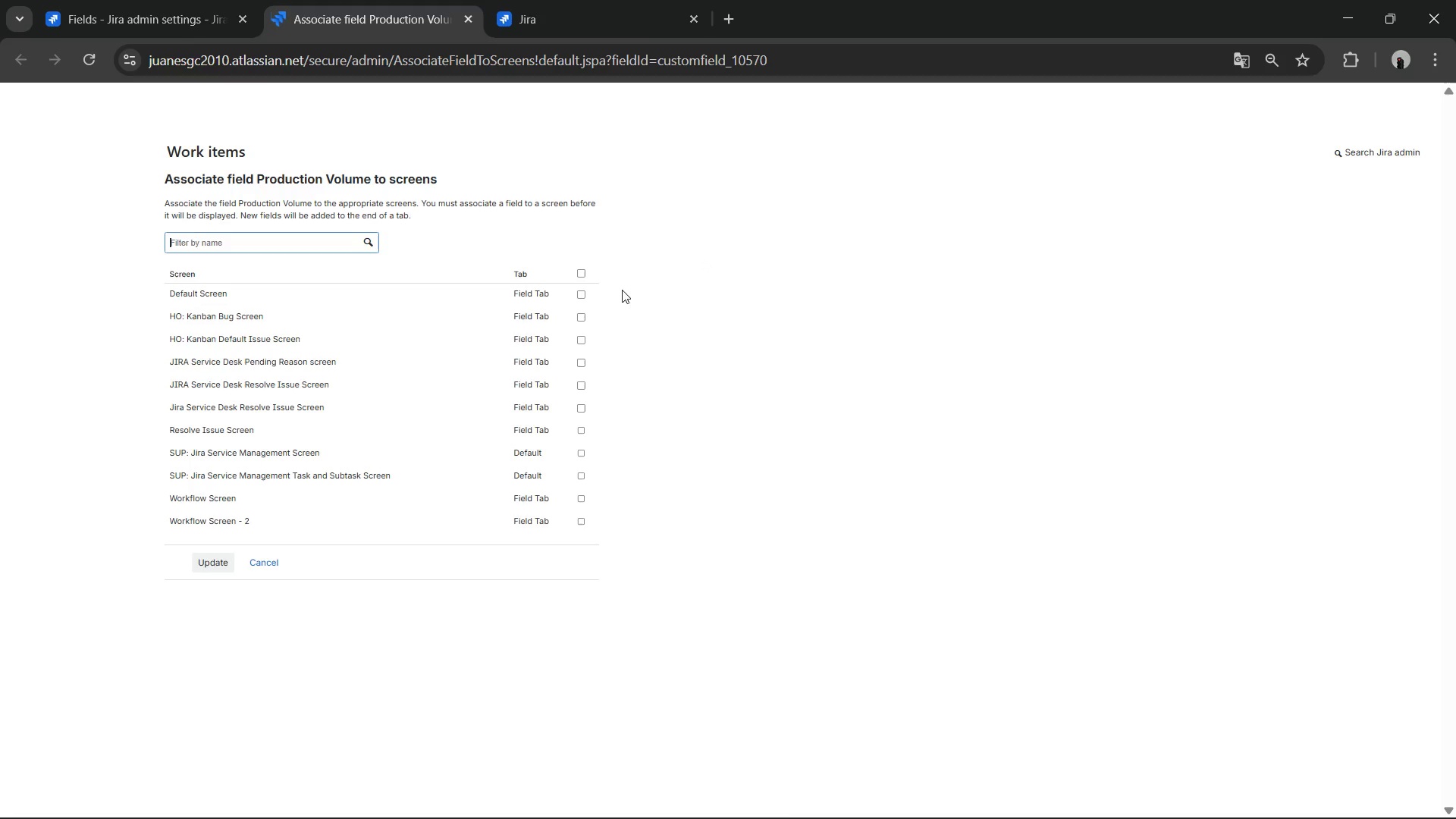 
left_click([578, 277])
 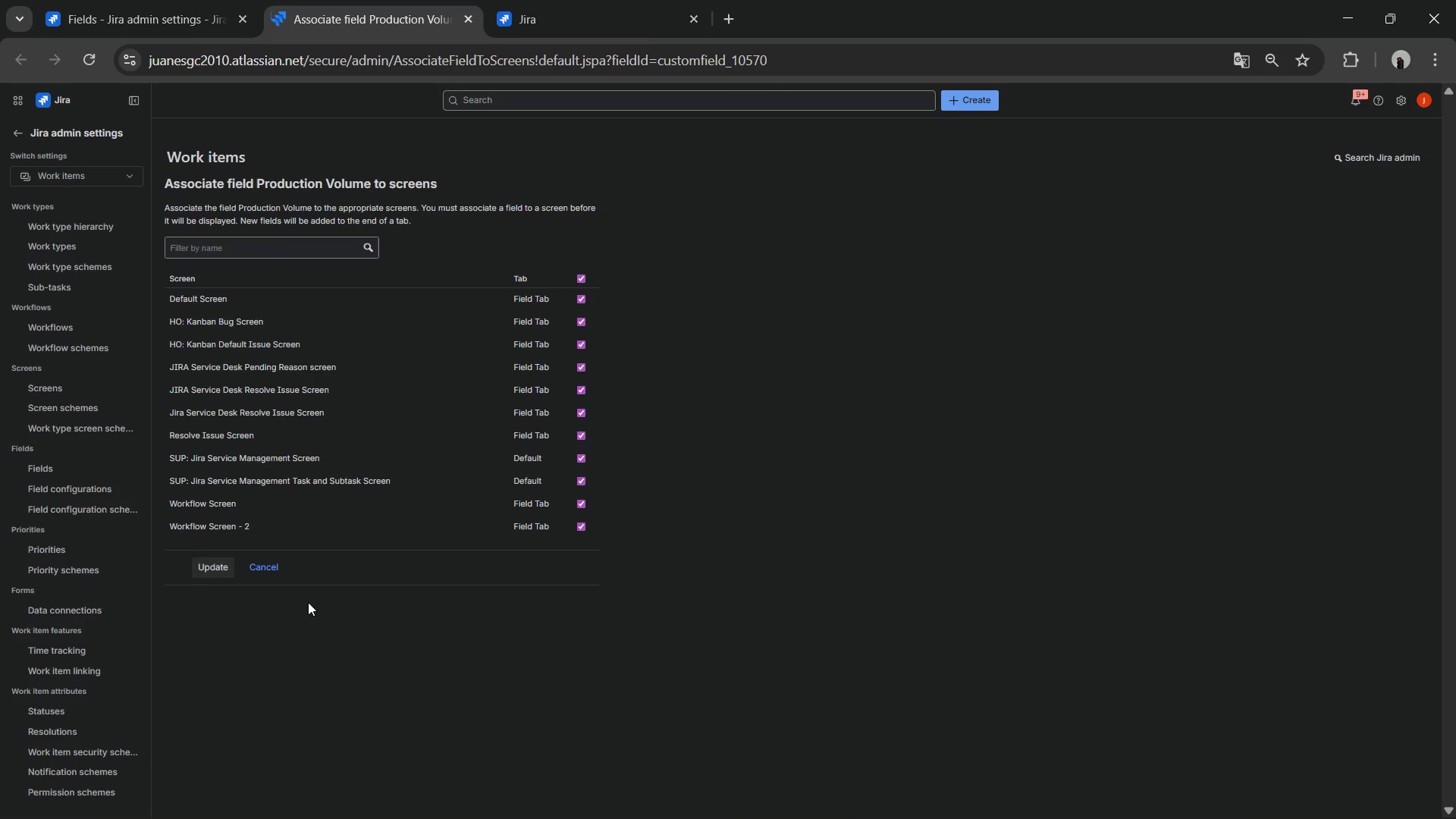 
left_click([206, 568])
 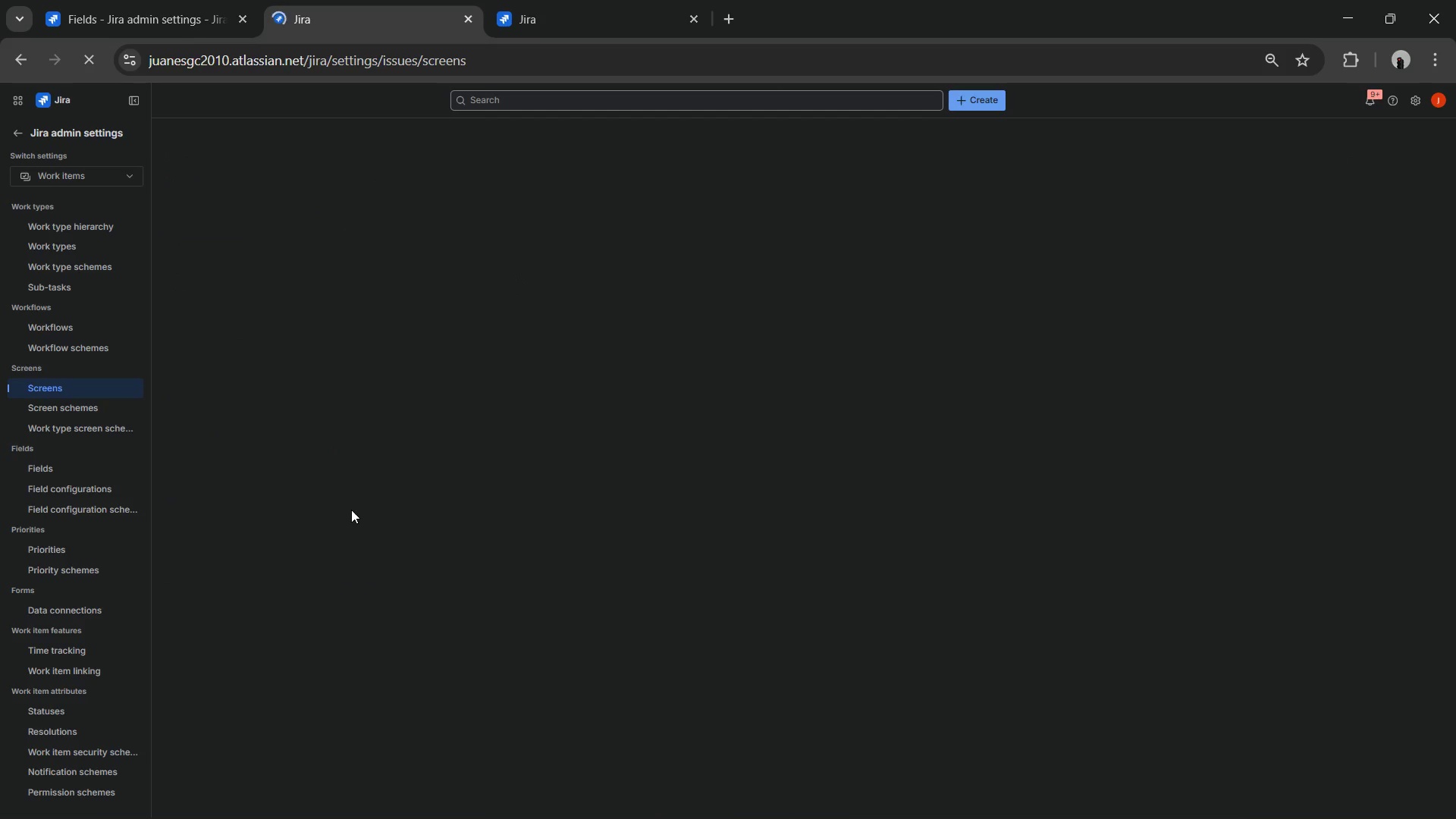 
left_click([139, 0])
 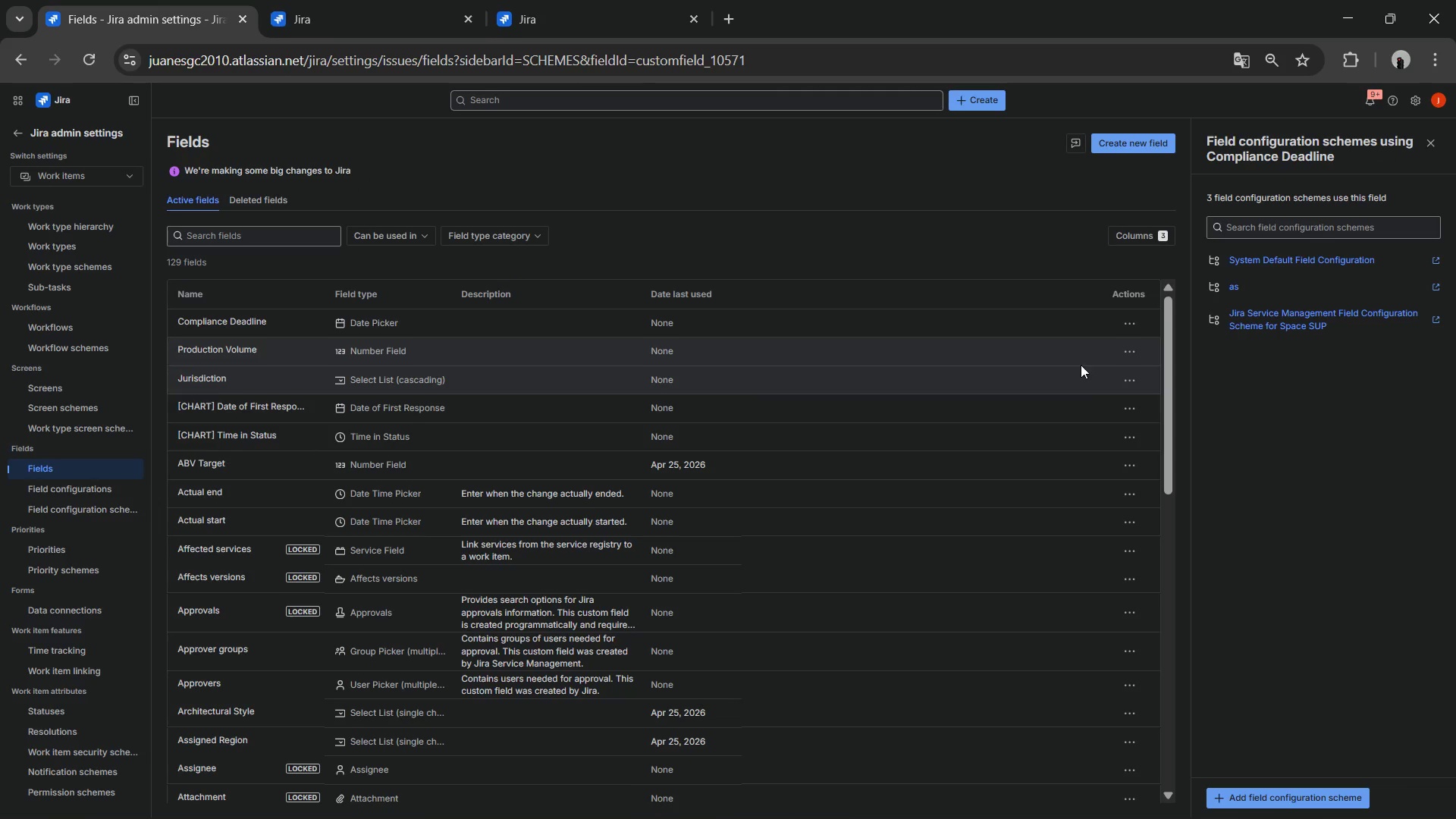 
left_click([1124, 379])
 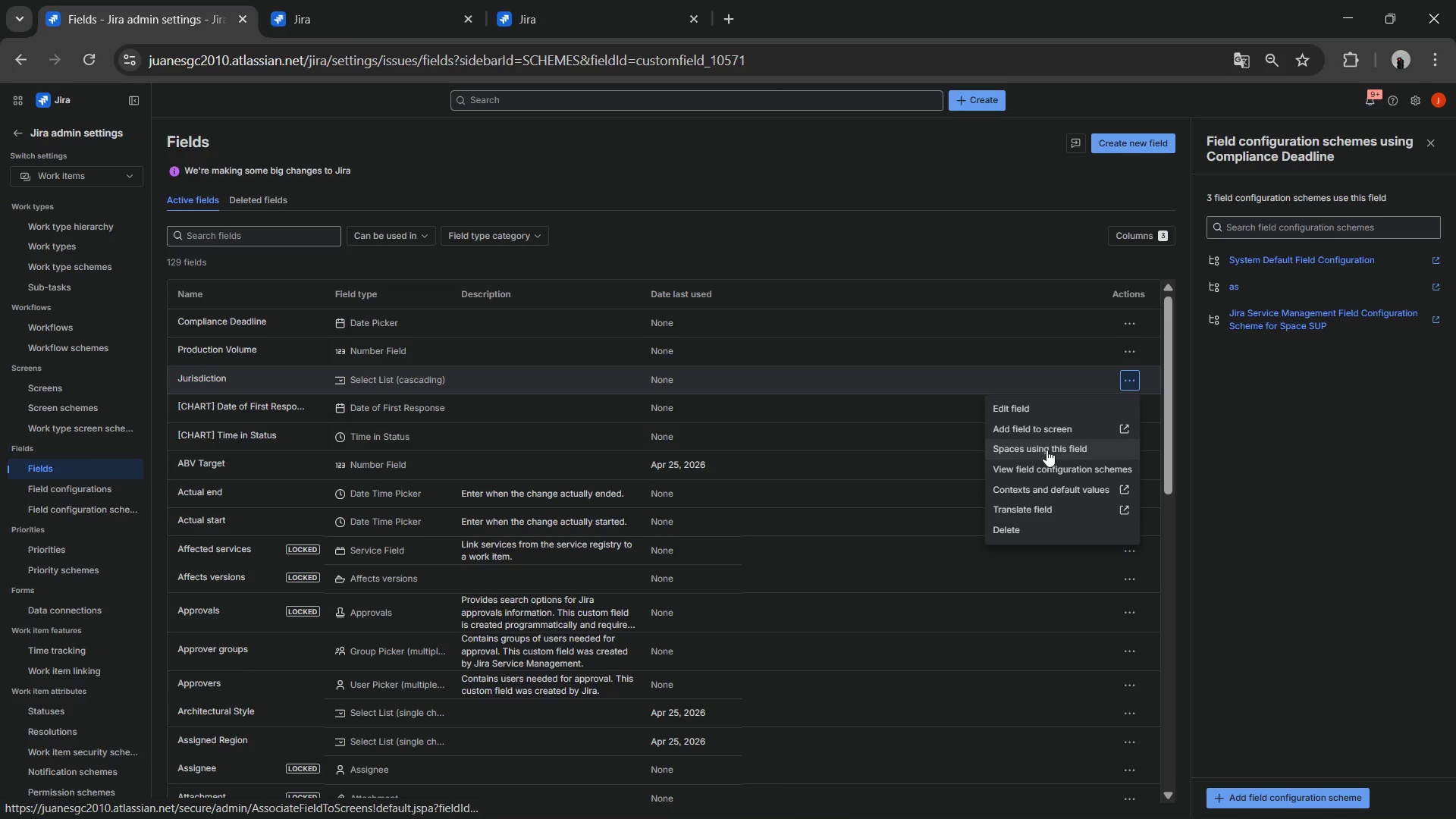 
left_click([1051, 432])
 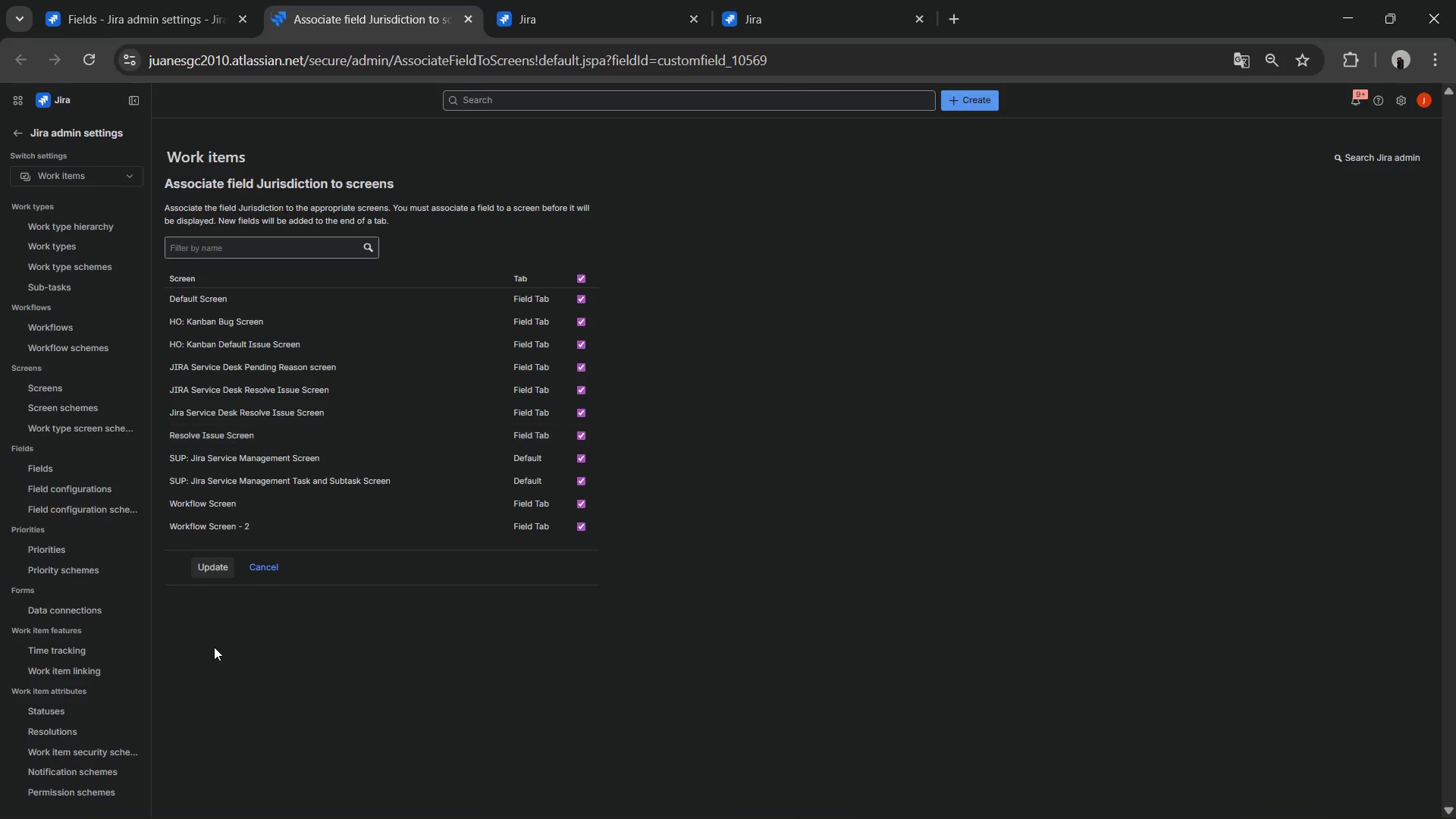 
double_click([219, 565])
 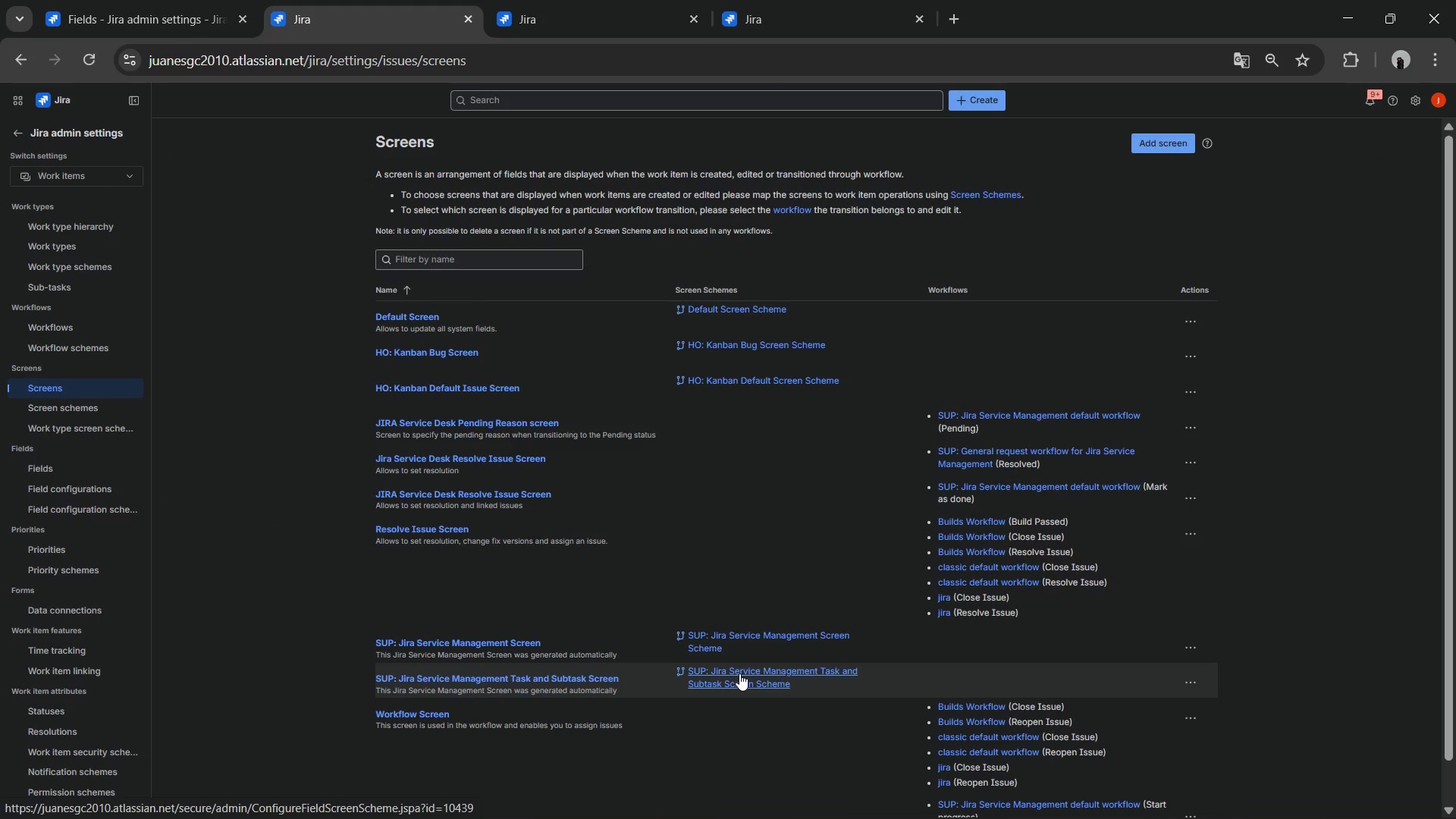 
wait(10.93)
 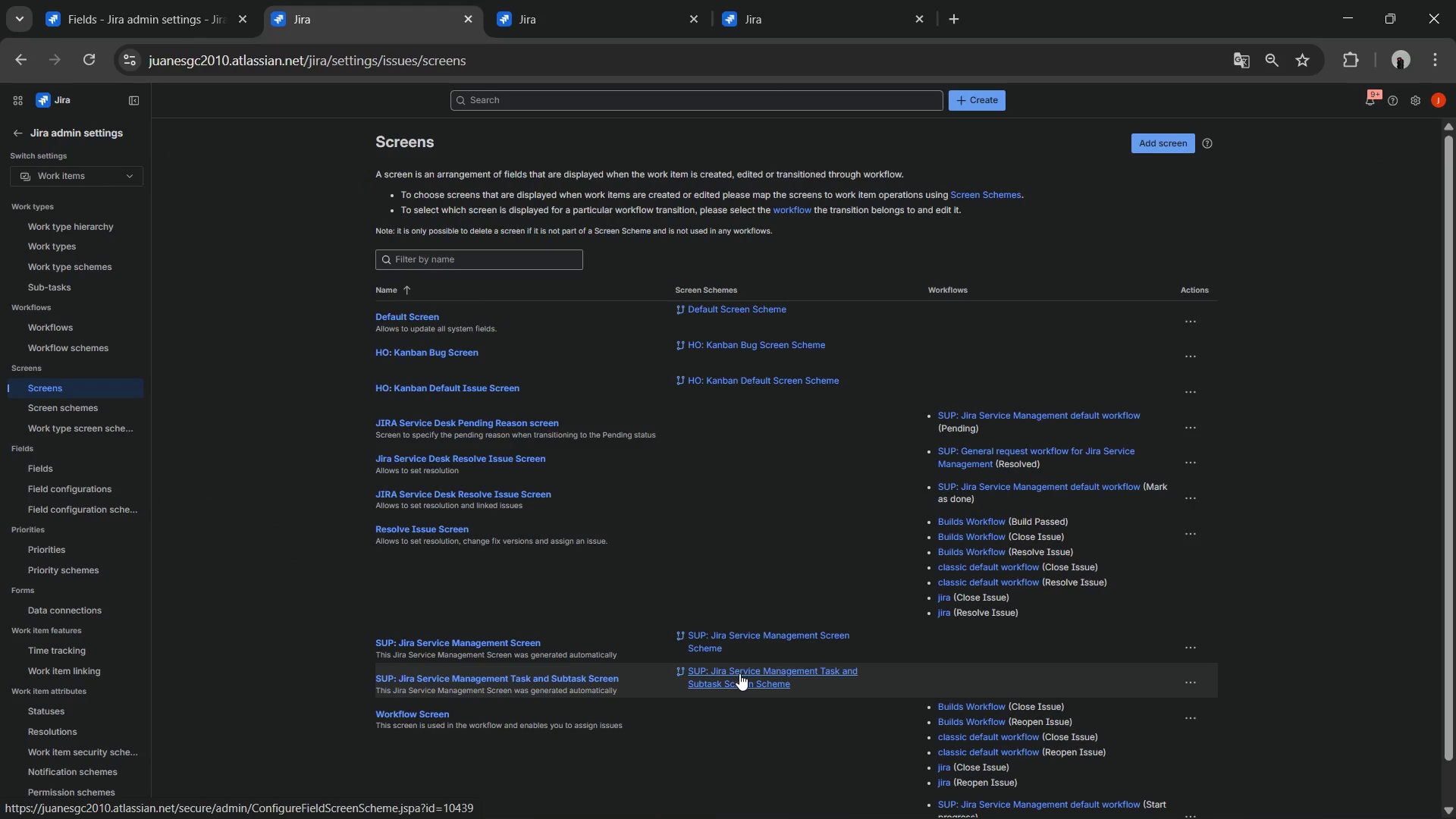 
mouse_move([17, 134])
 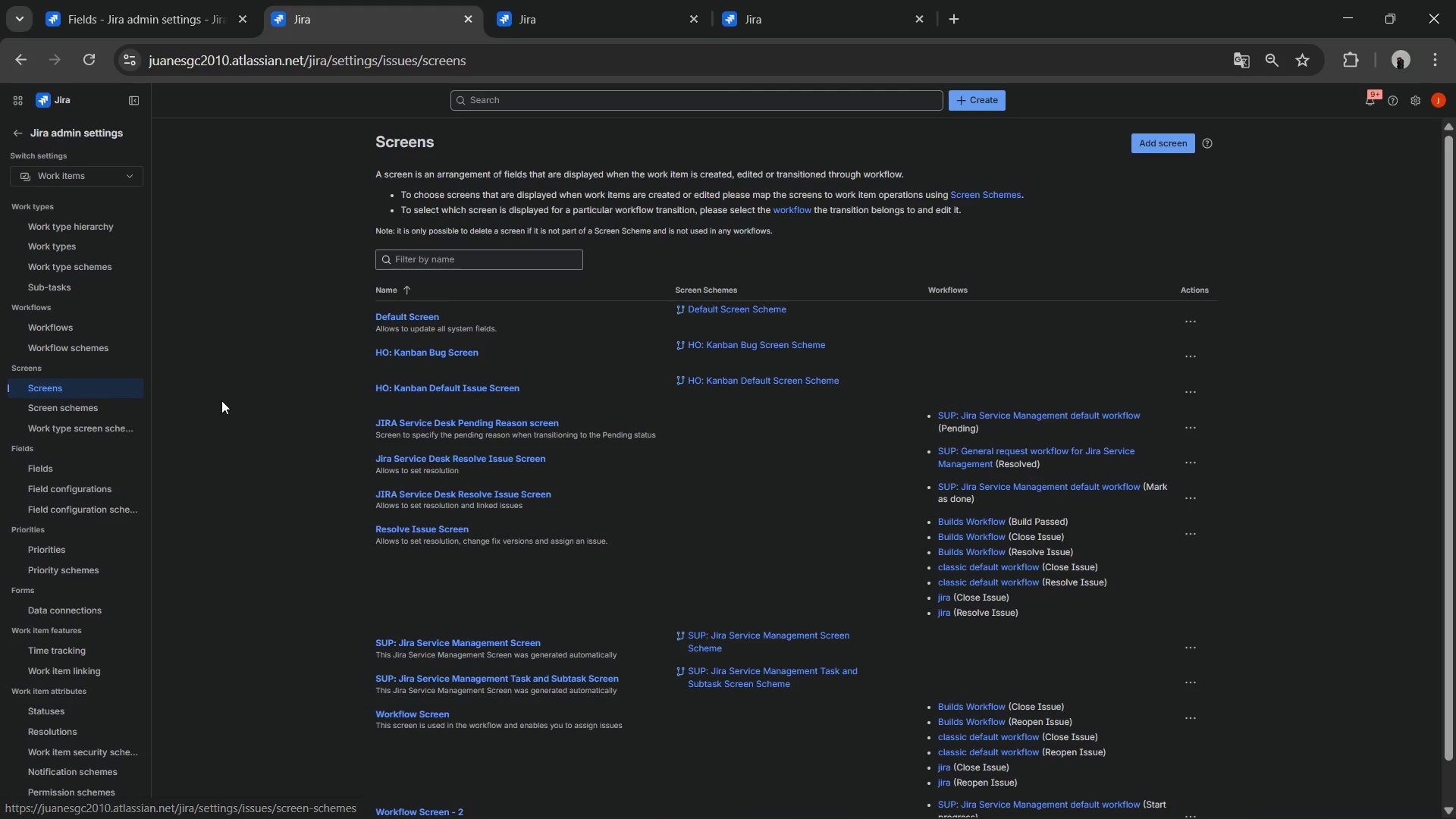 
scroll: coordinate [548, 463], scroll_direction: down, amount: 8.0
 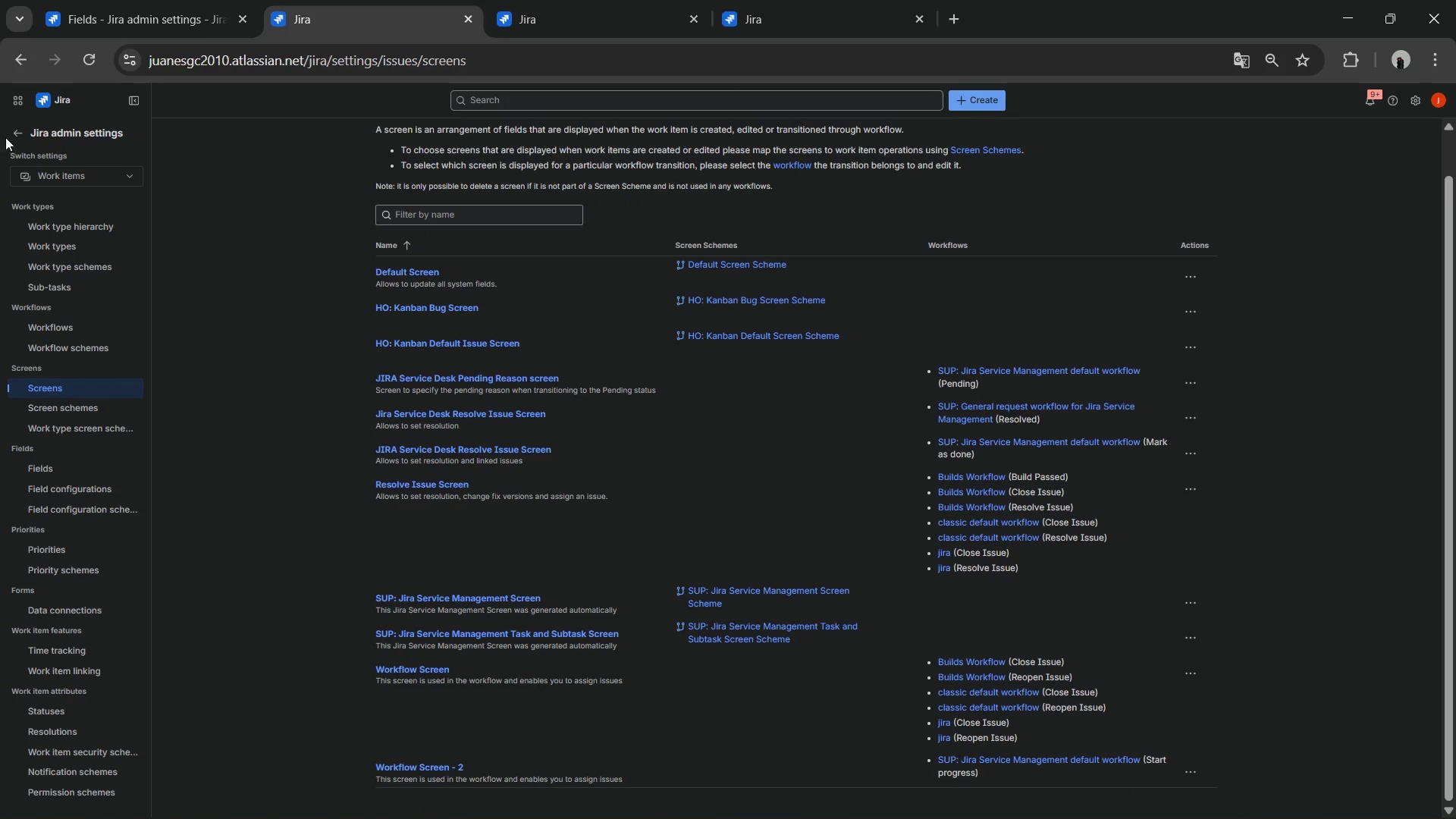 
left_click([16, 128])
 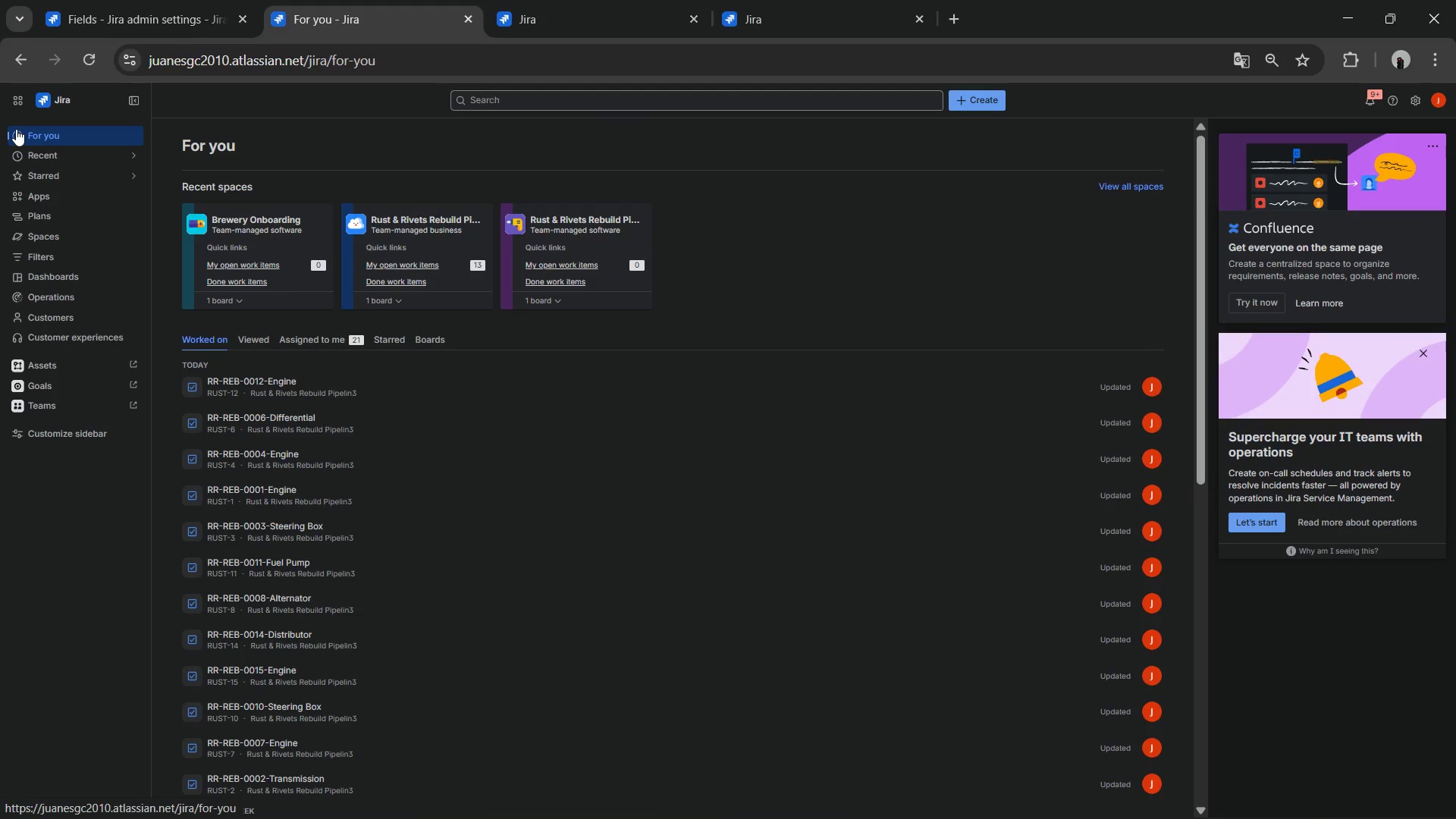 
wait(10.02)
 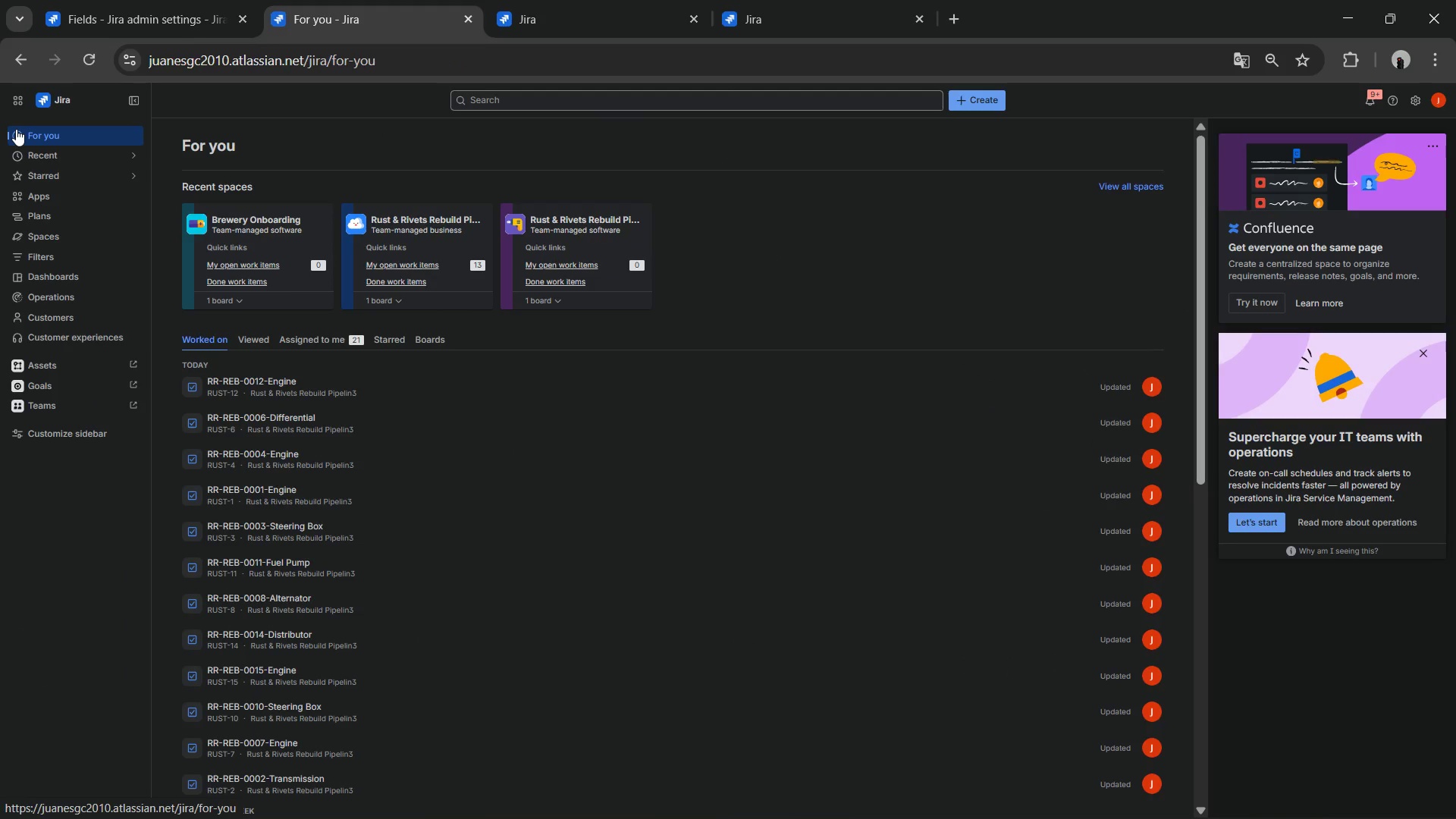 
left_click([70, 241])
 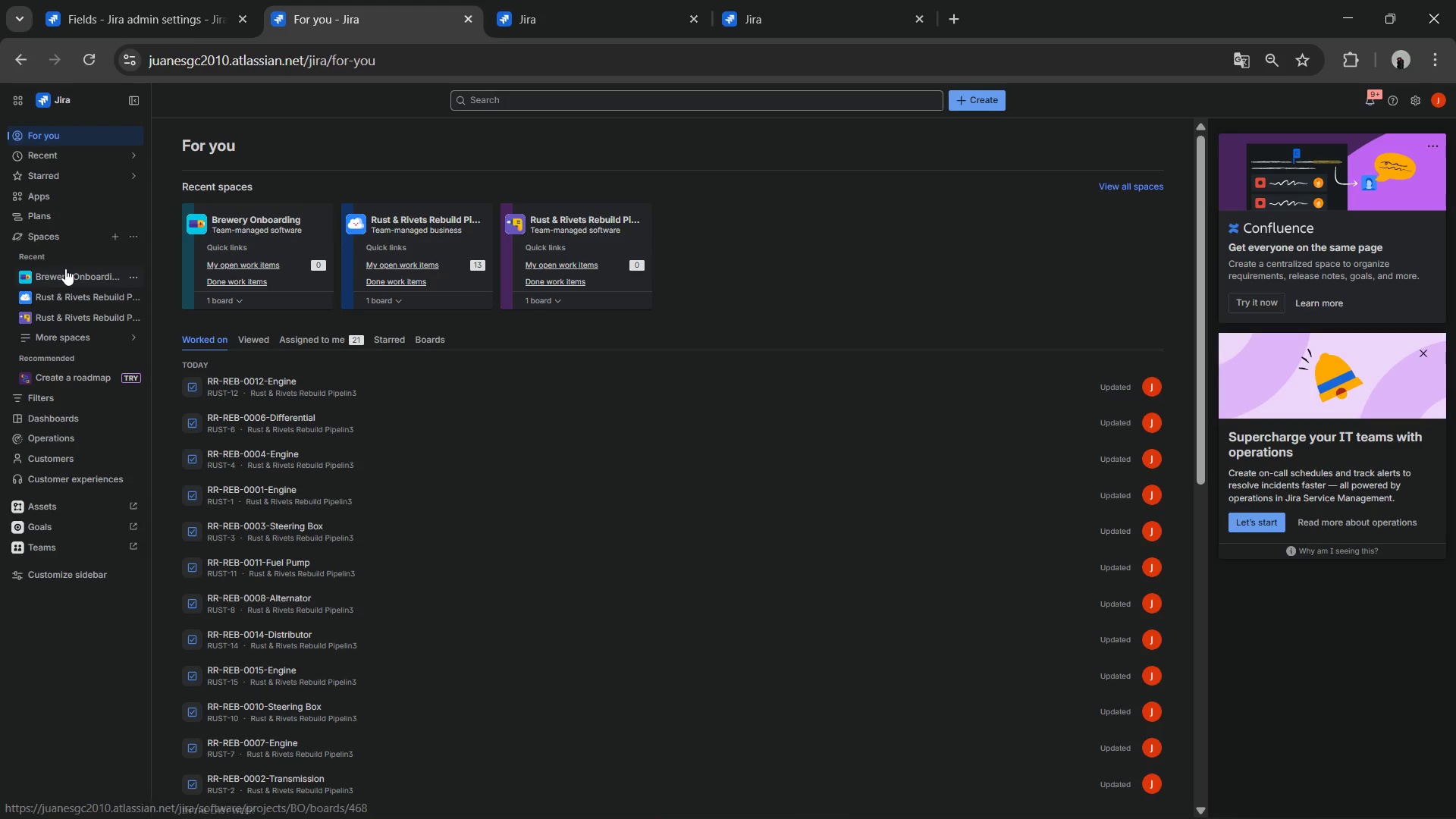 
left_click([65, 268])
 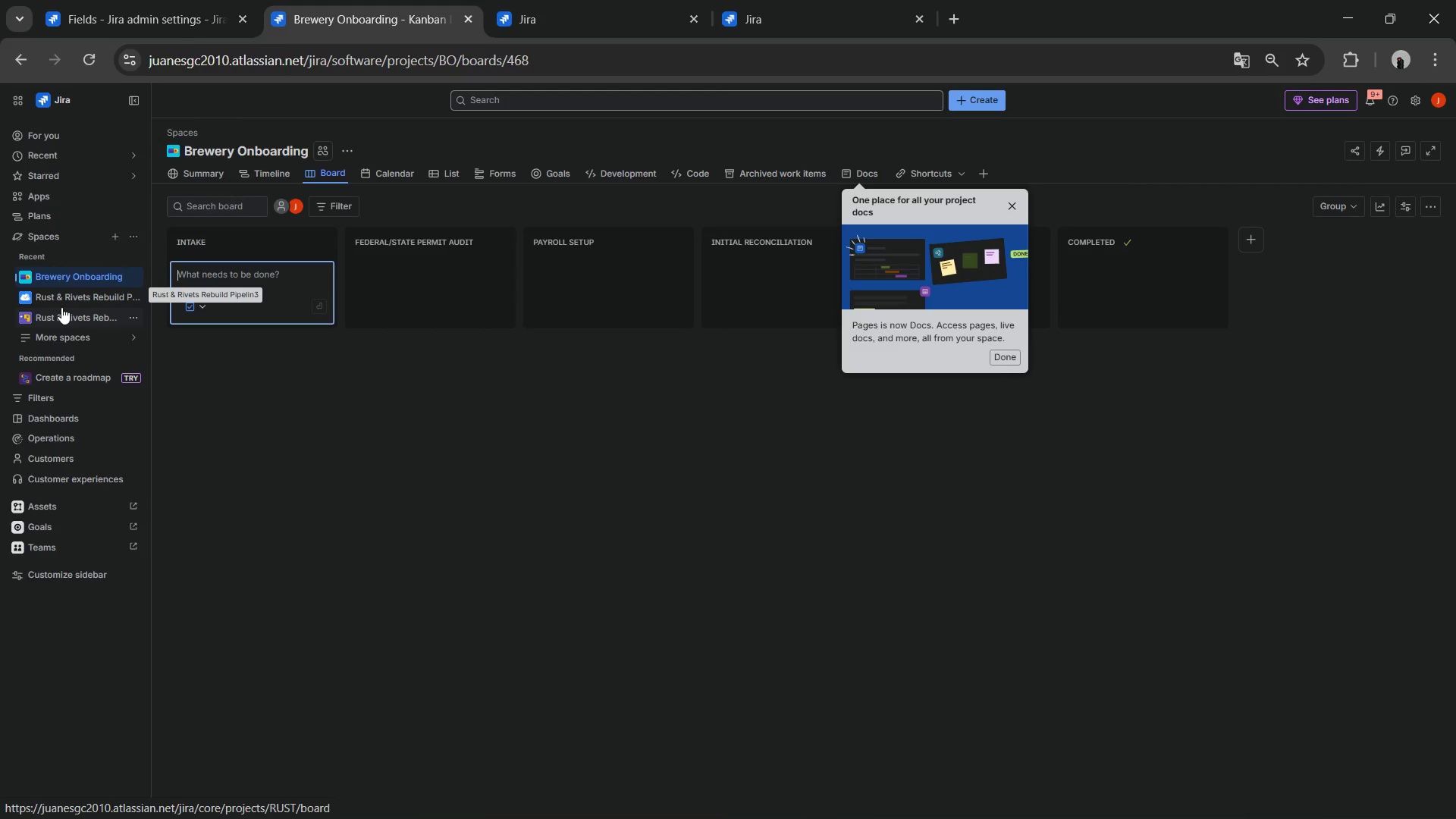 
wait(6.7)
 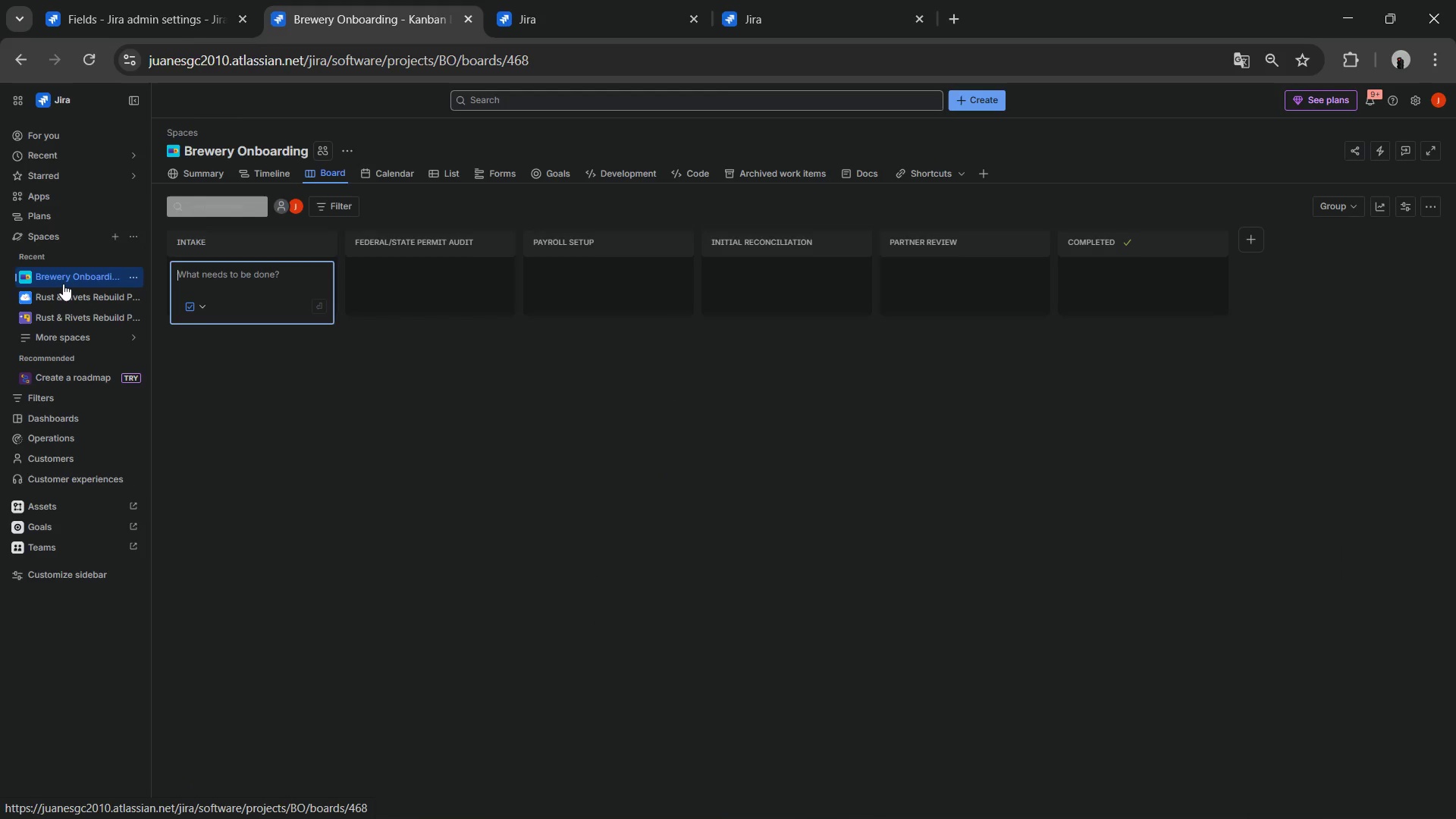 
mouse_move([87, 347])
 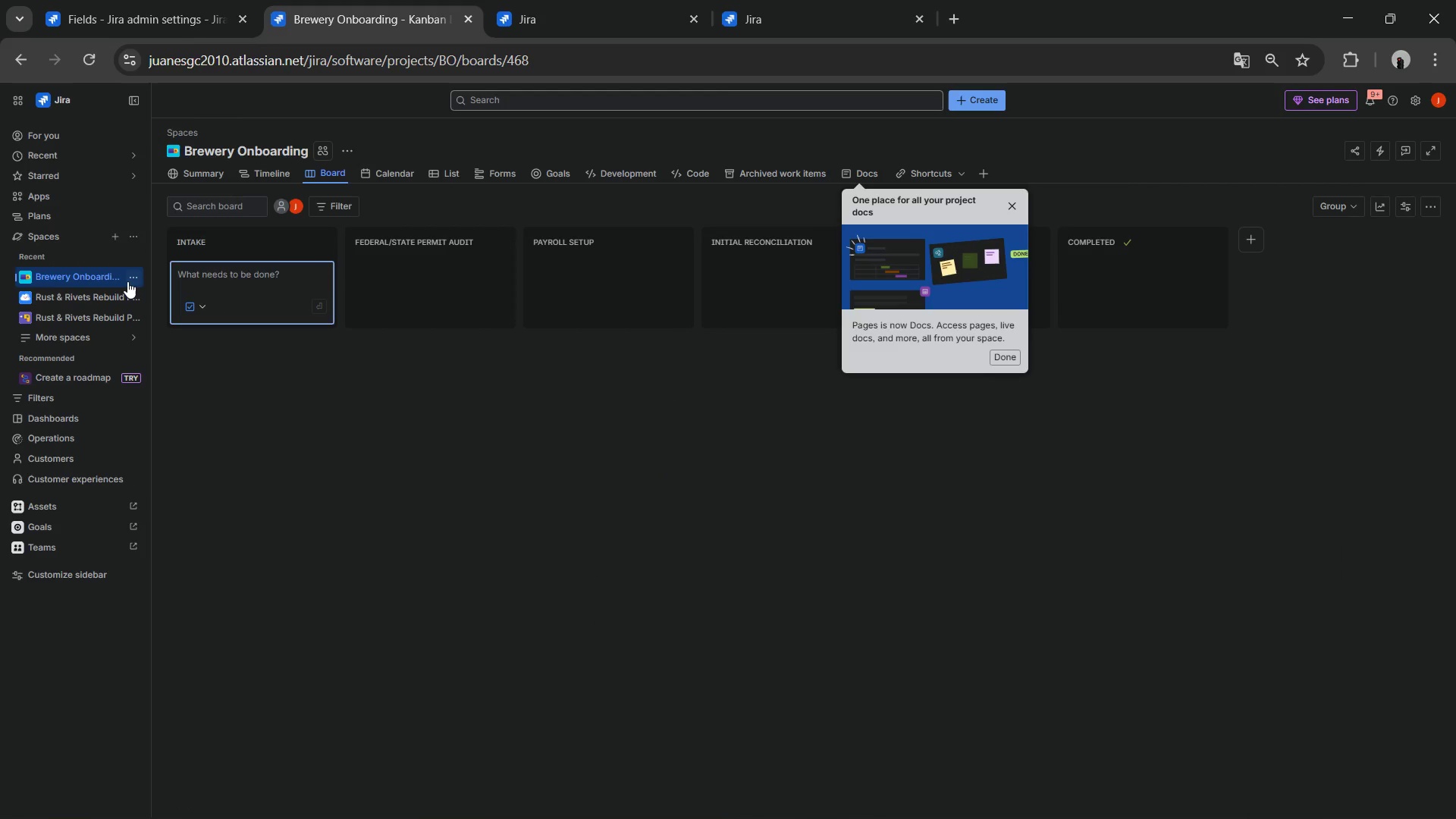 
left_click([136, 274])
 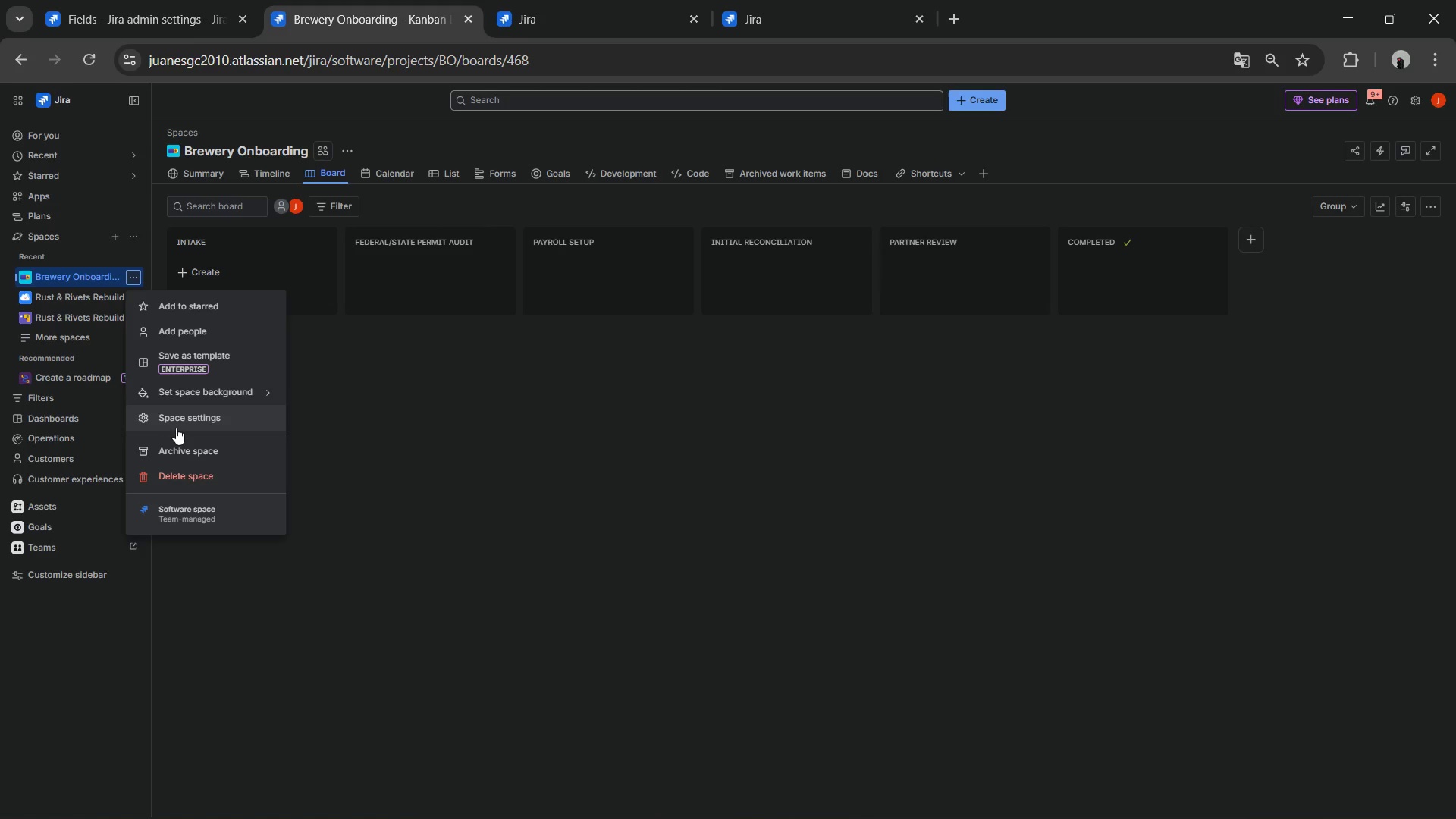 
left_click([177, 418])
 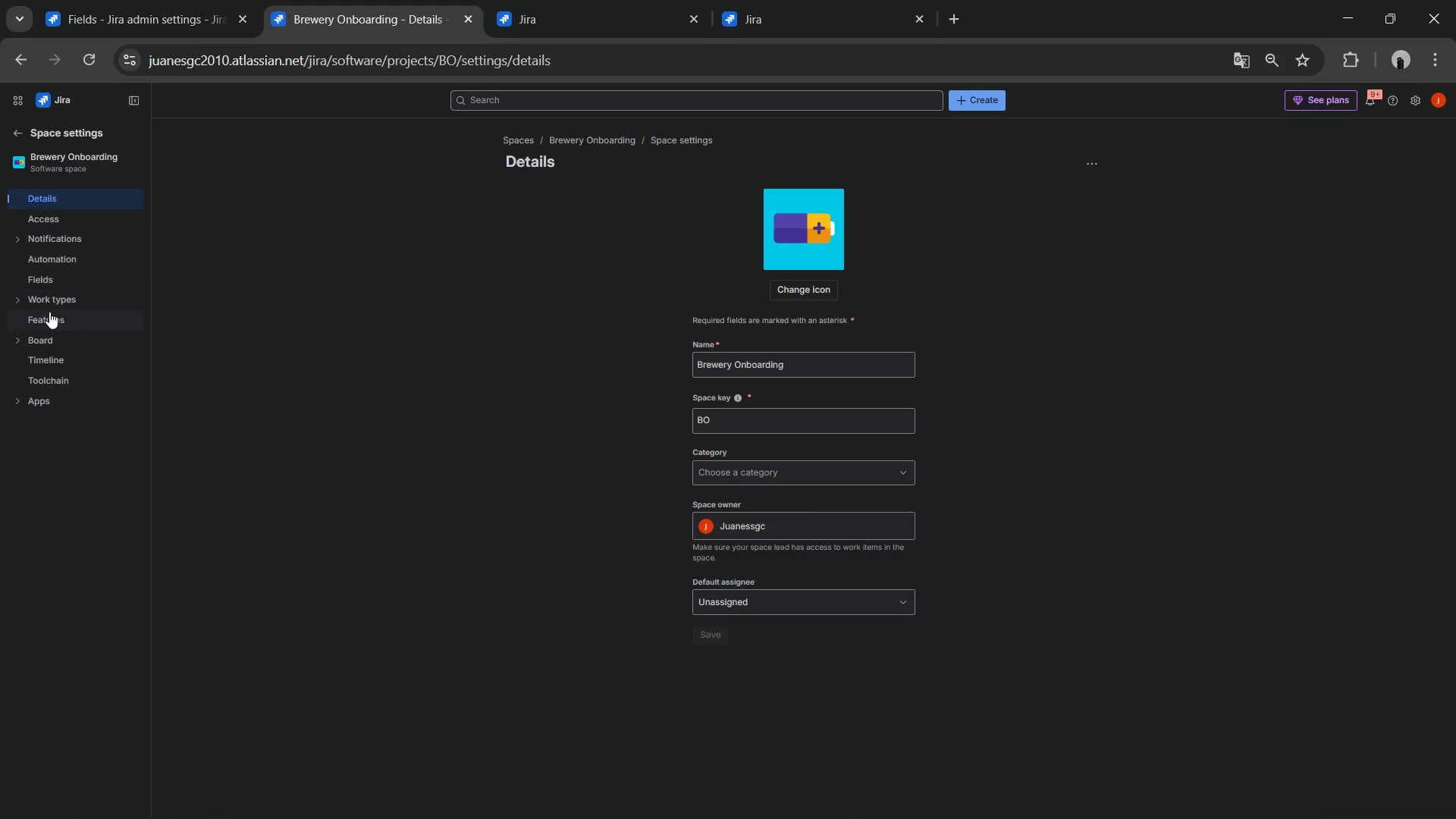 
left_click([51, 273])
 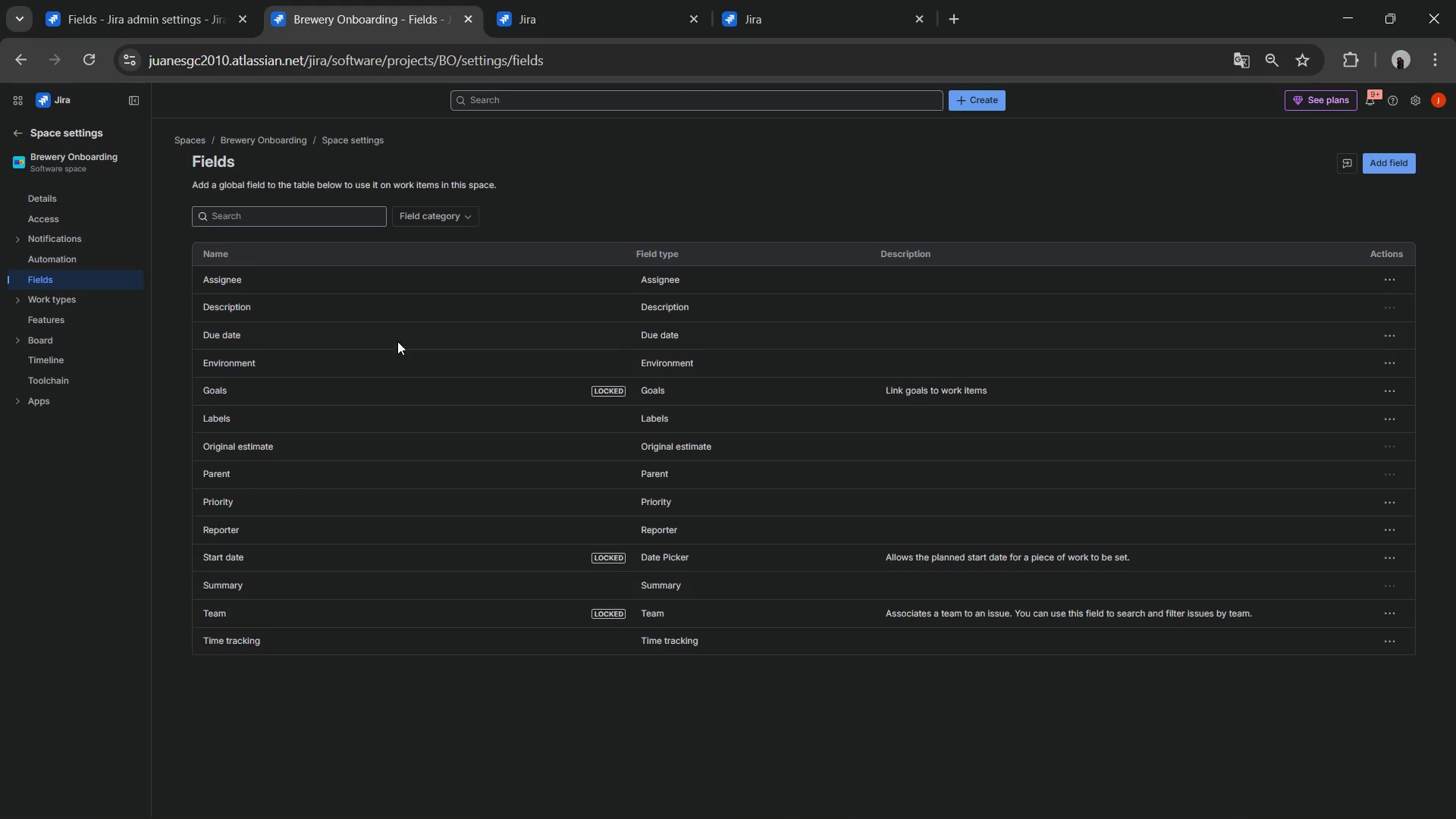 
wait(11.11)
 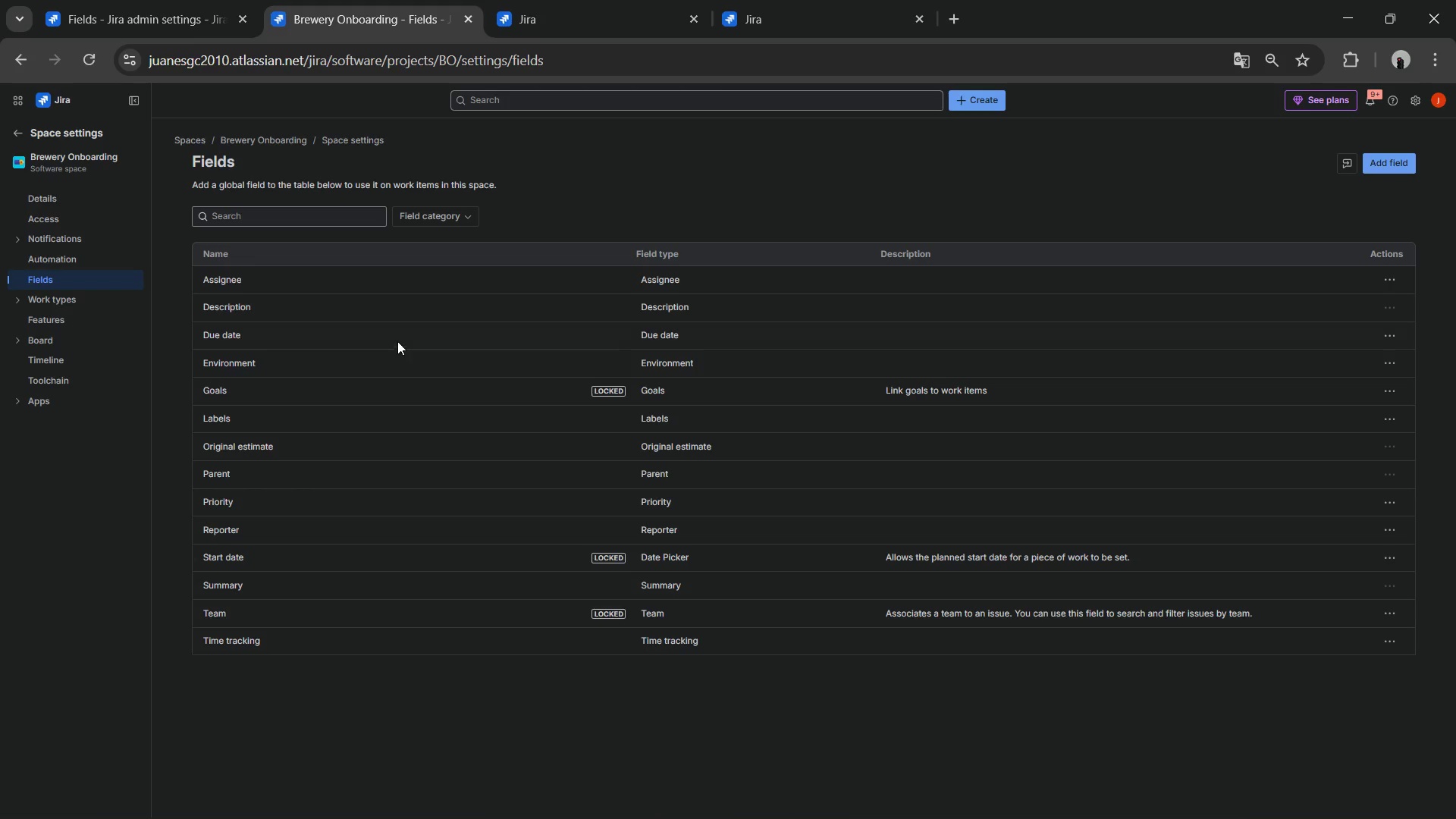 
left_click([57, 299])
 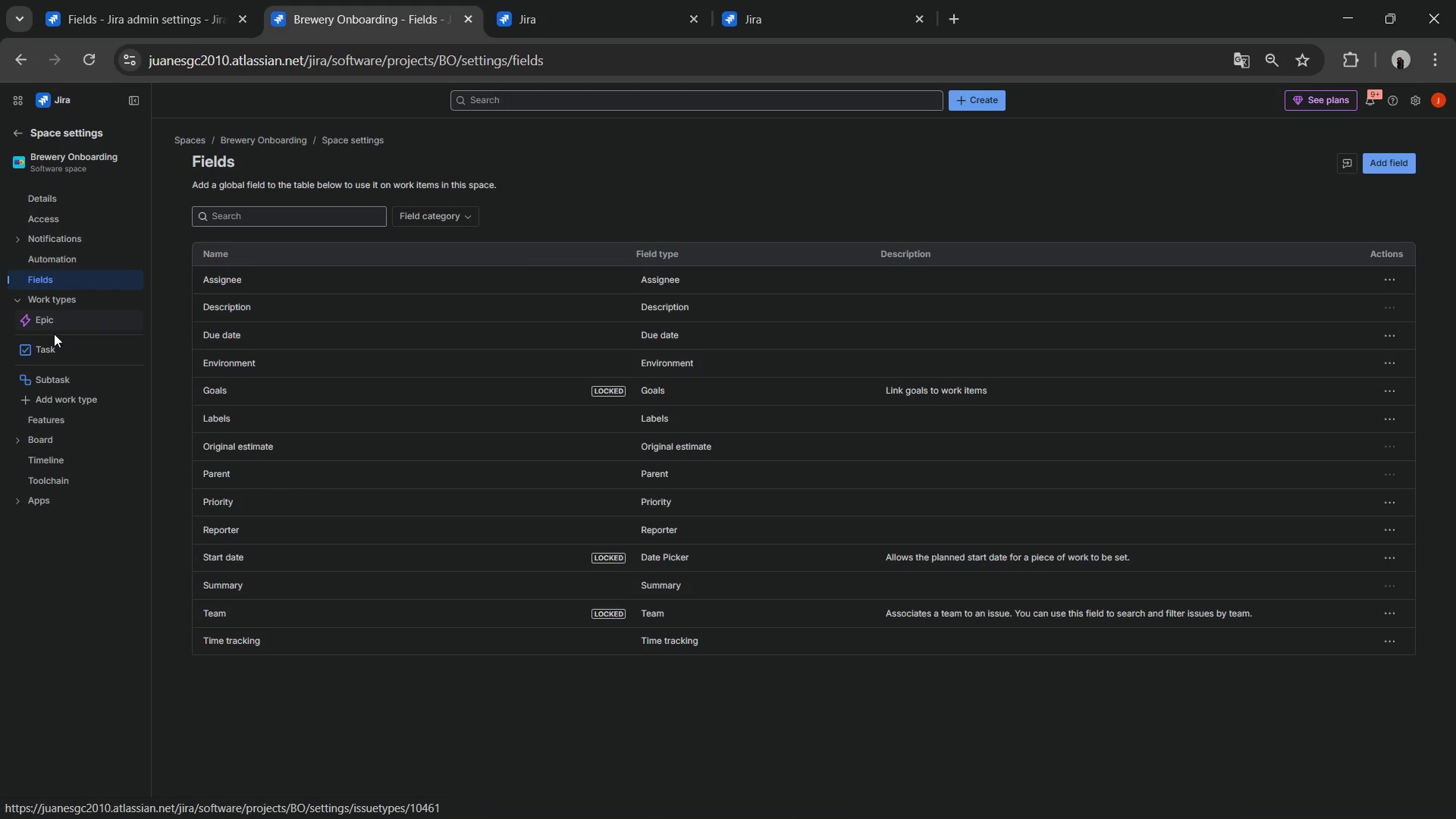 
left_click([51, 343])
 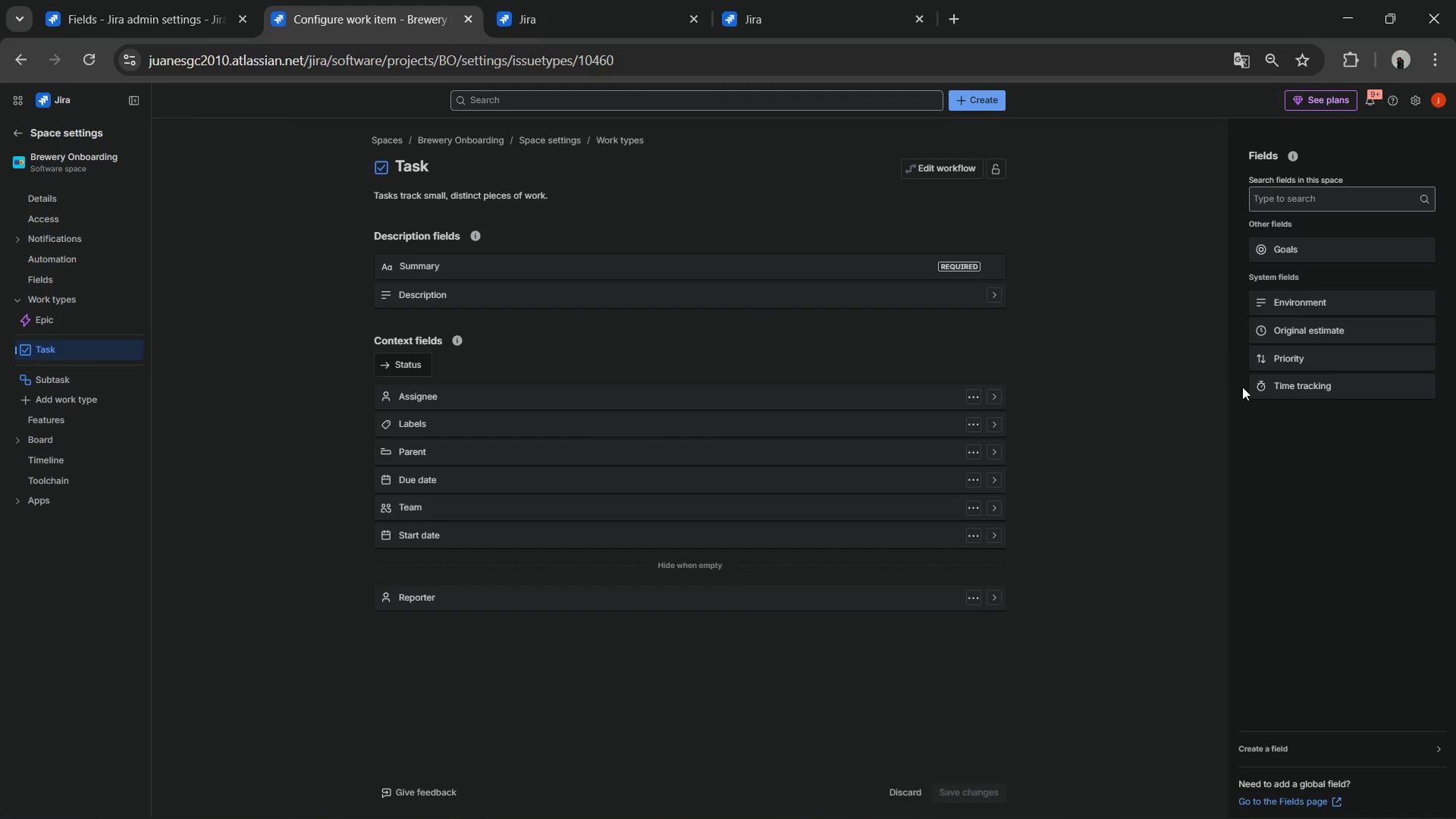 
left_click([1252, 529])
 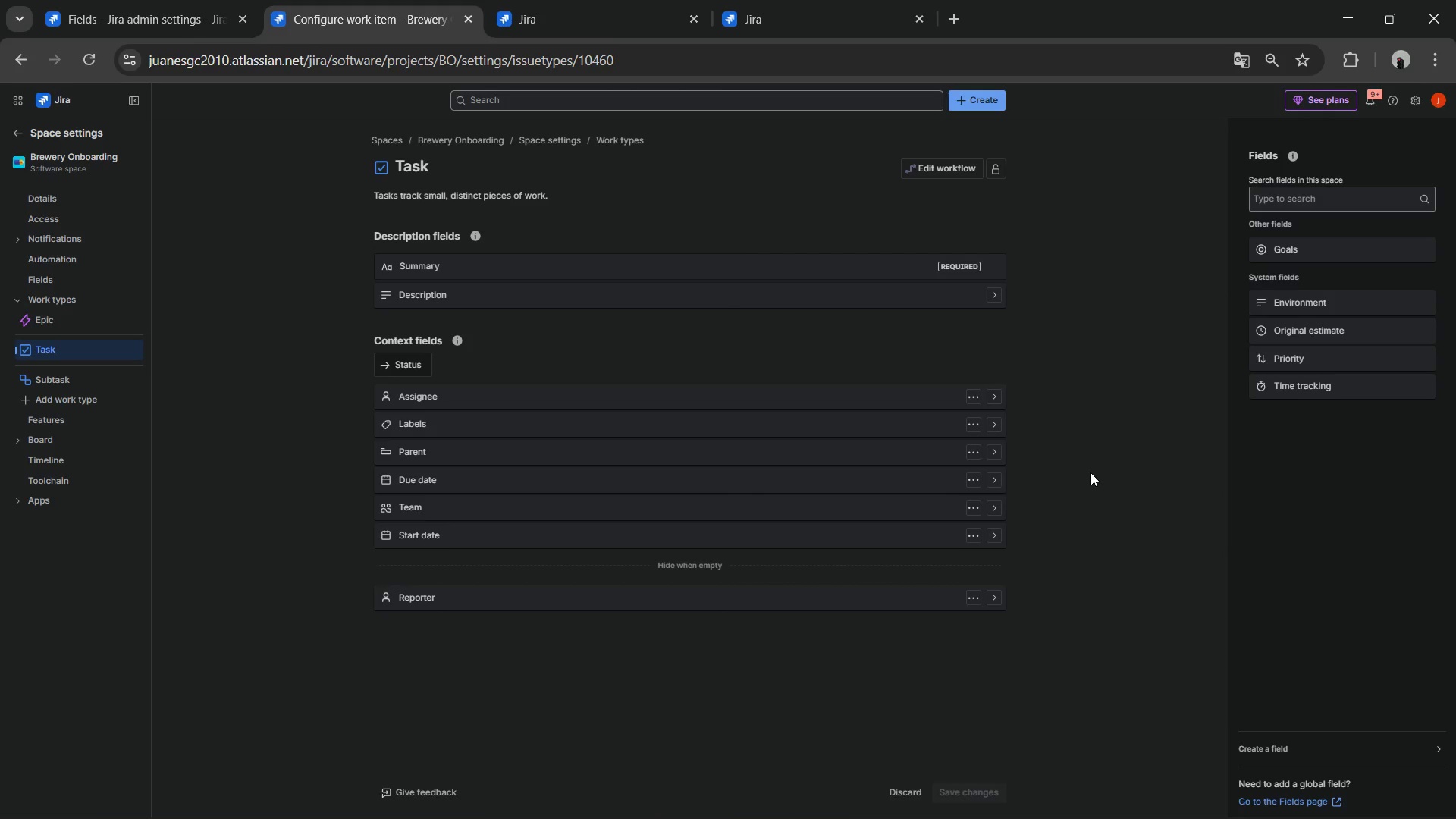 
left_click([1072, 479])
 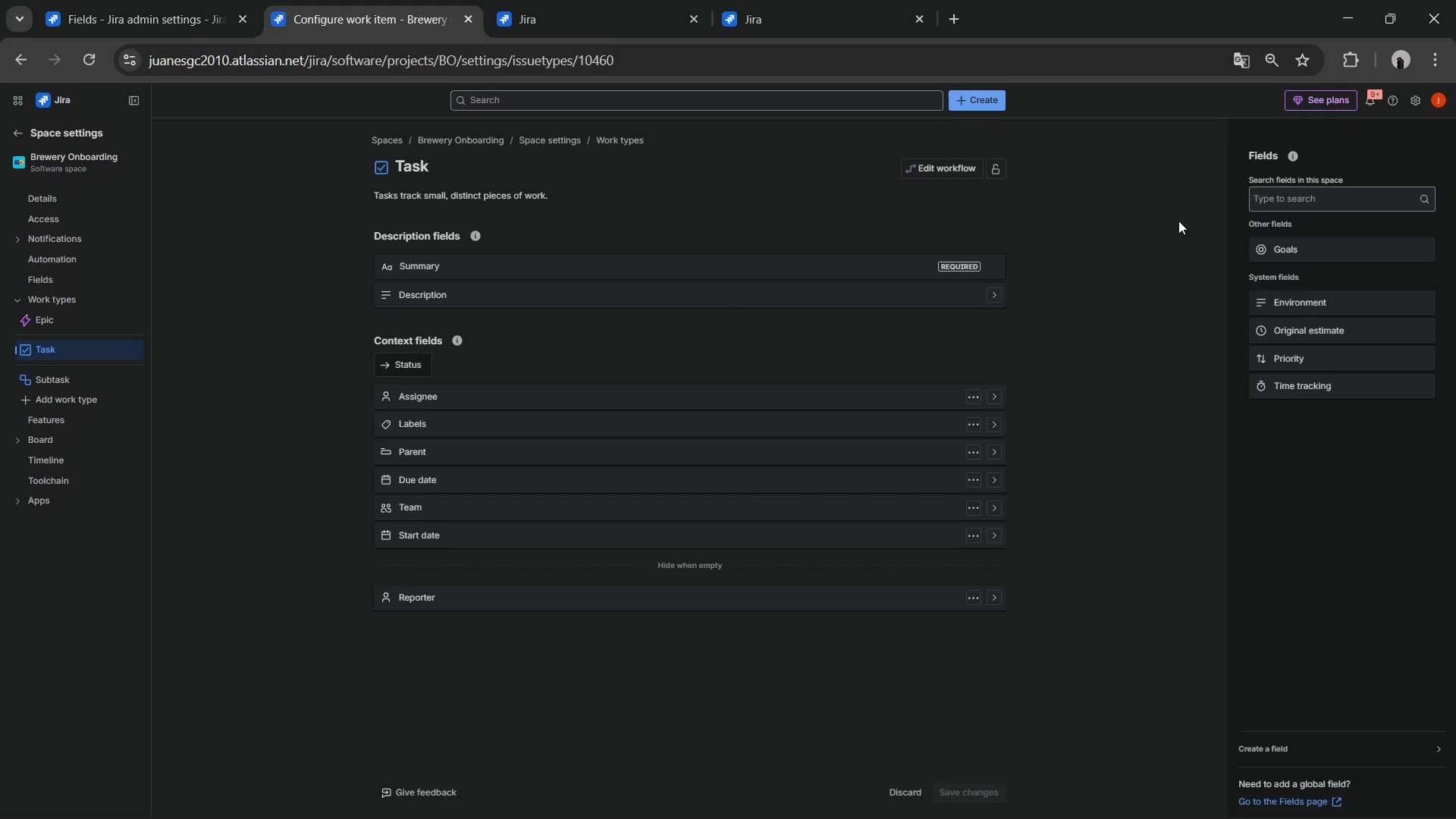 
double_click([1282, 198])
 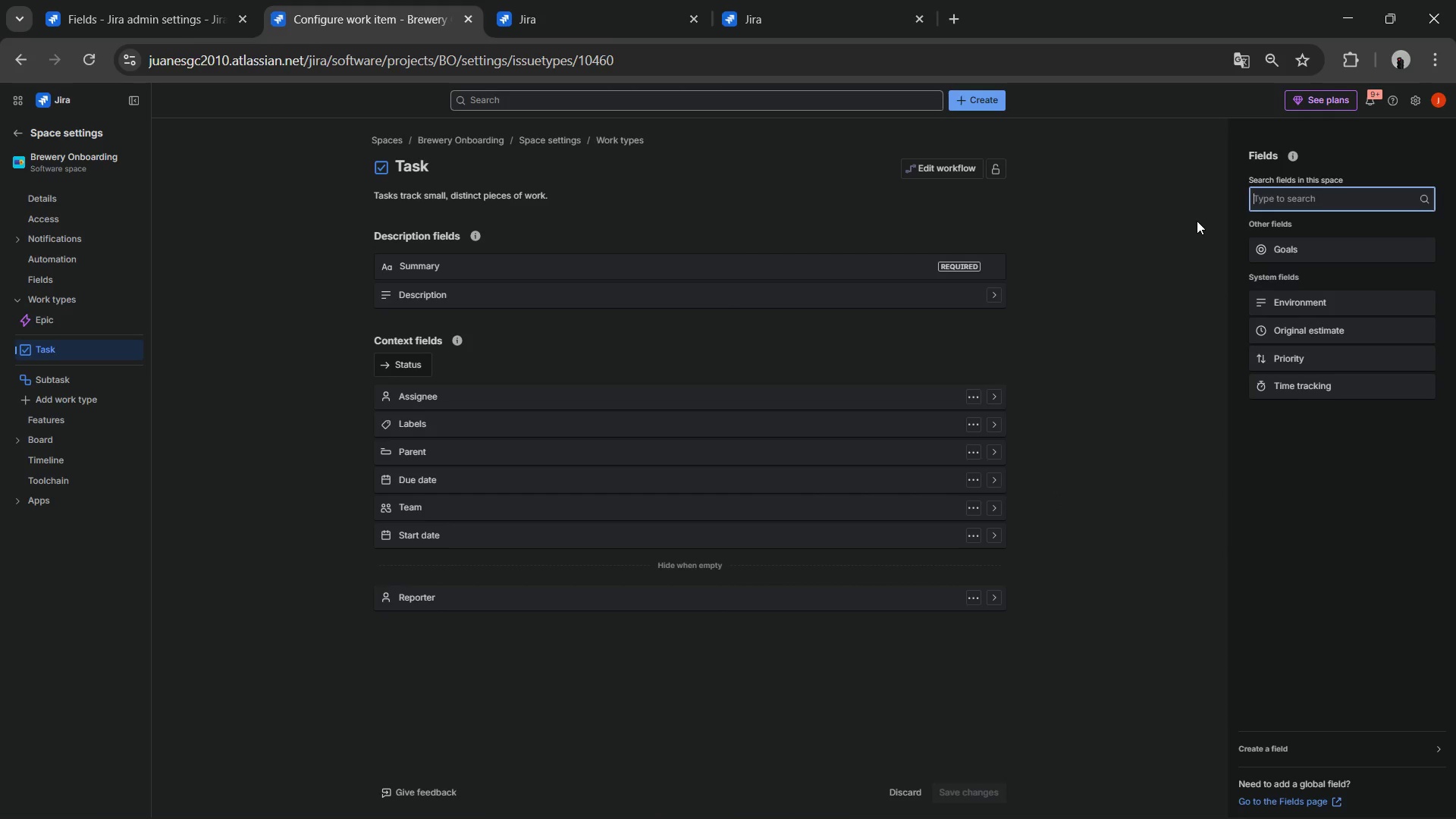 
wait(7.17)
 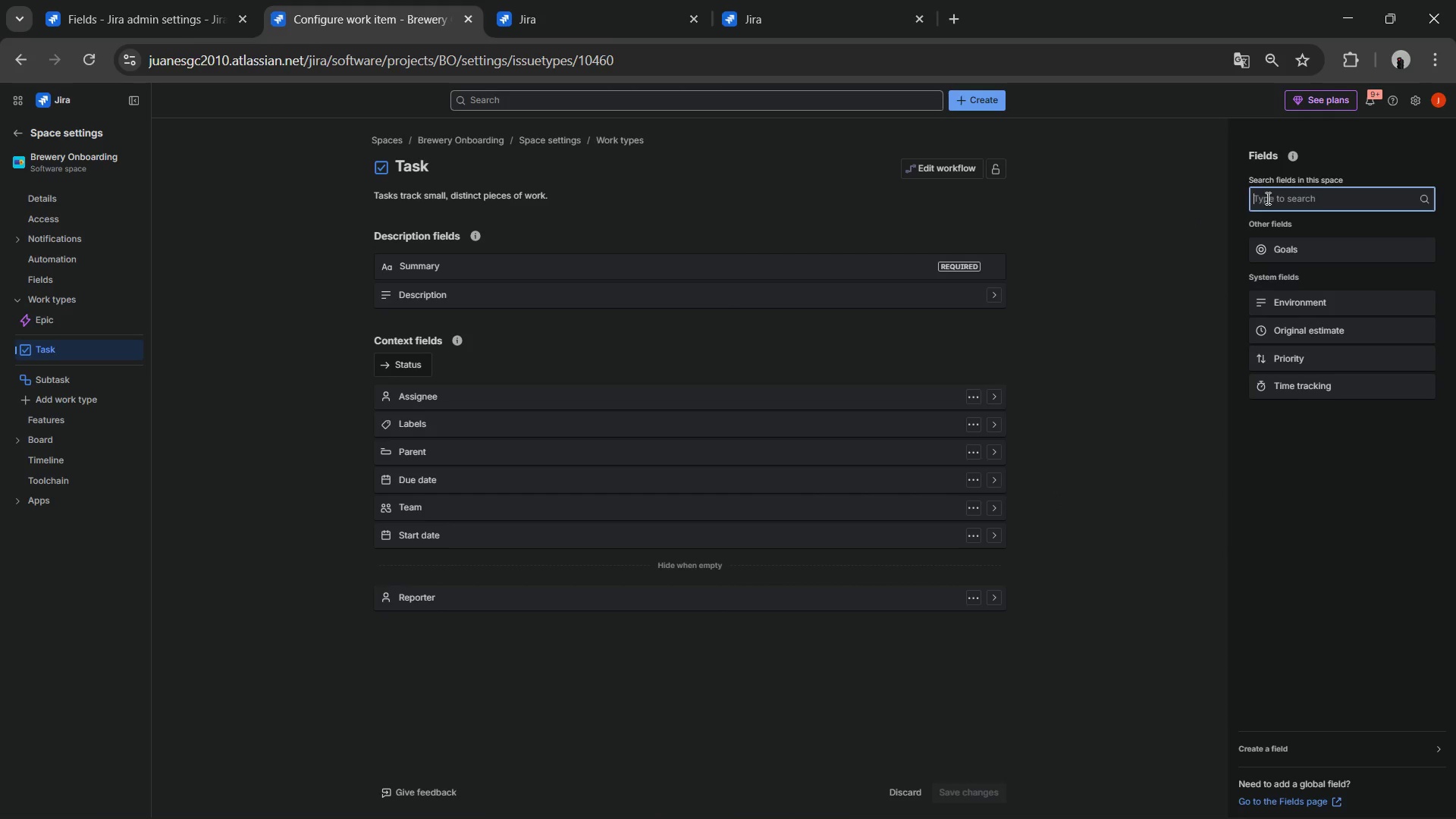 
type(Comp)
 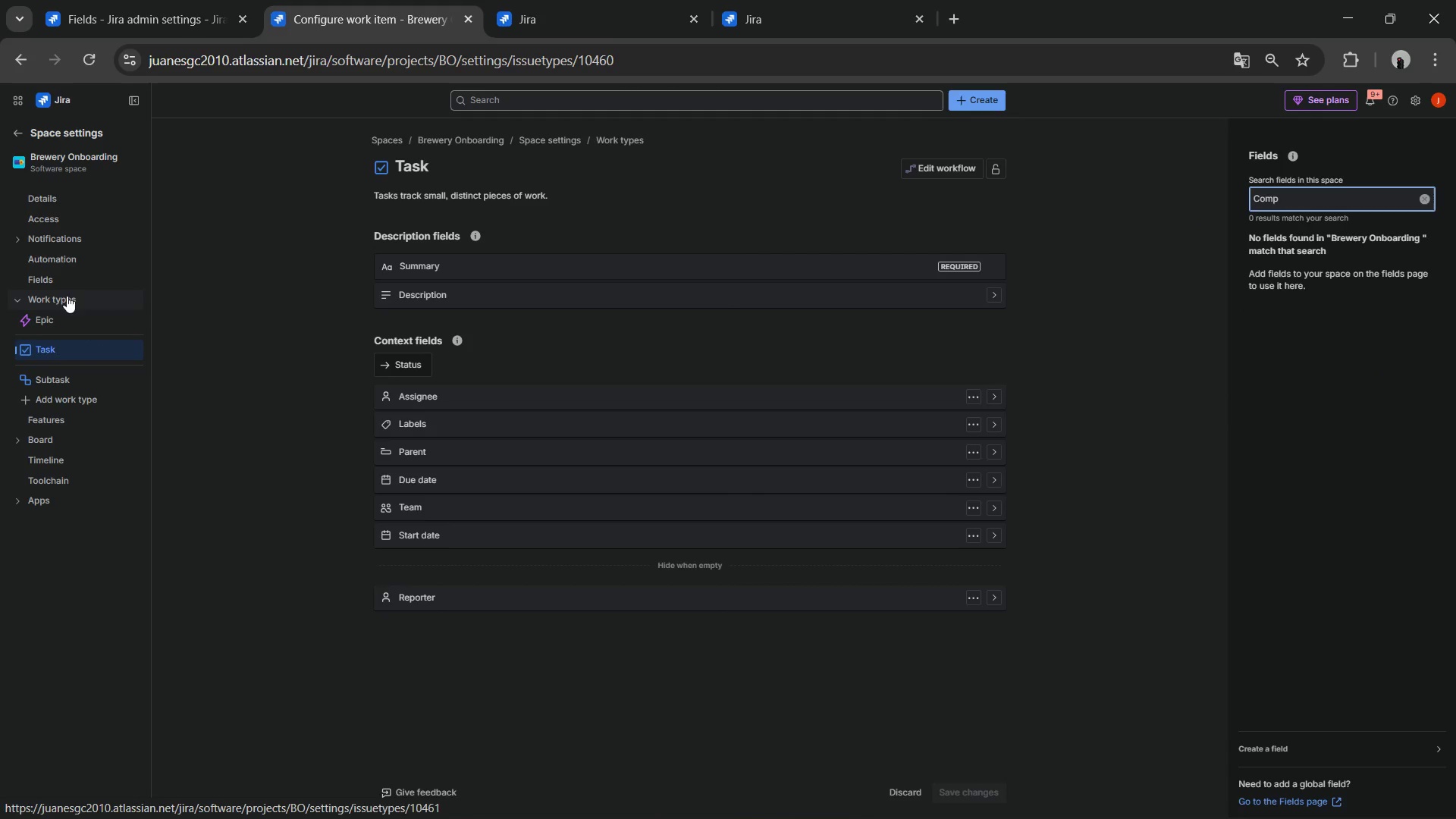 
wait(6.89)
 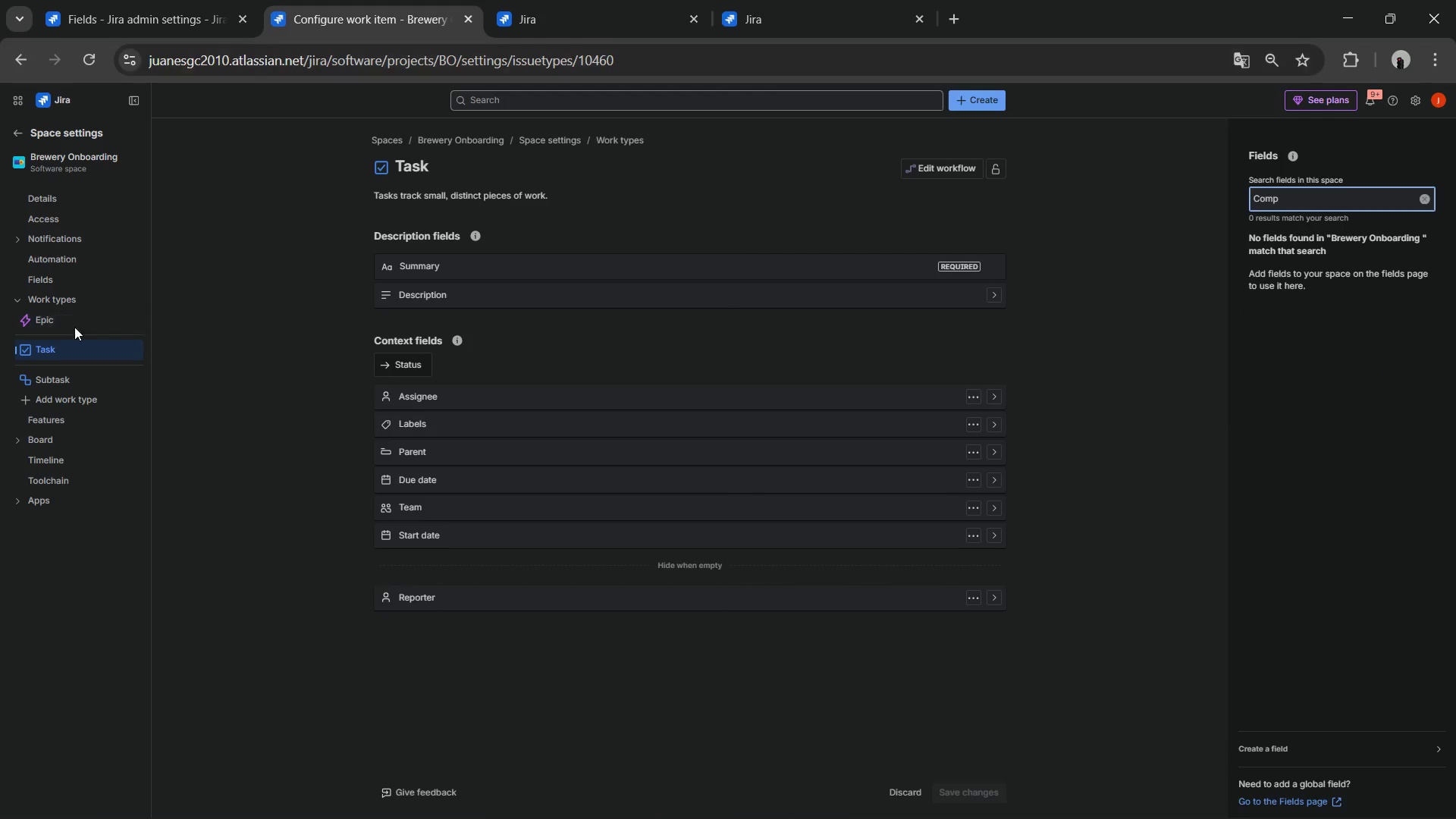 
left_click([63, 280])
 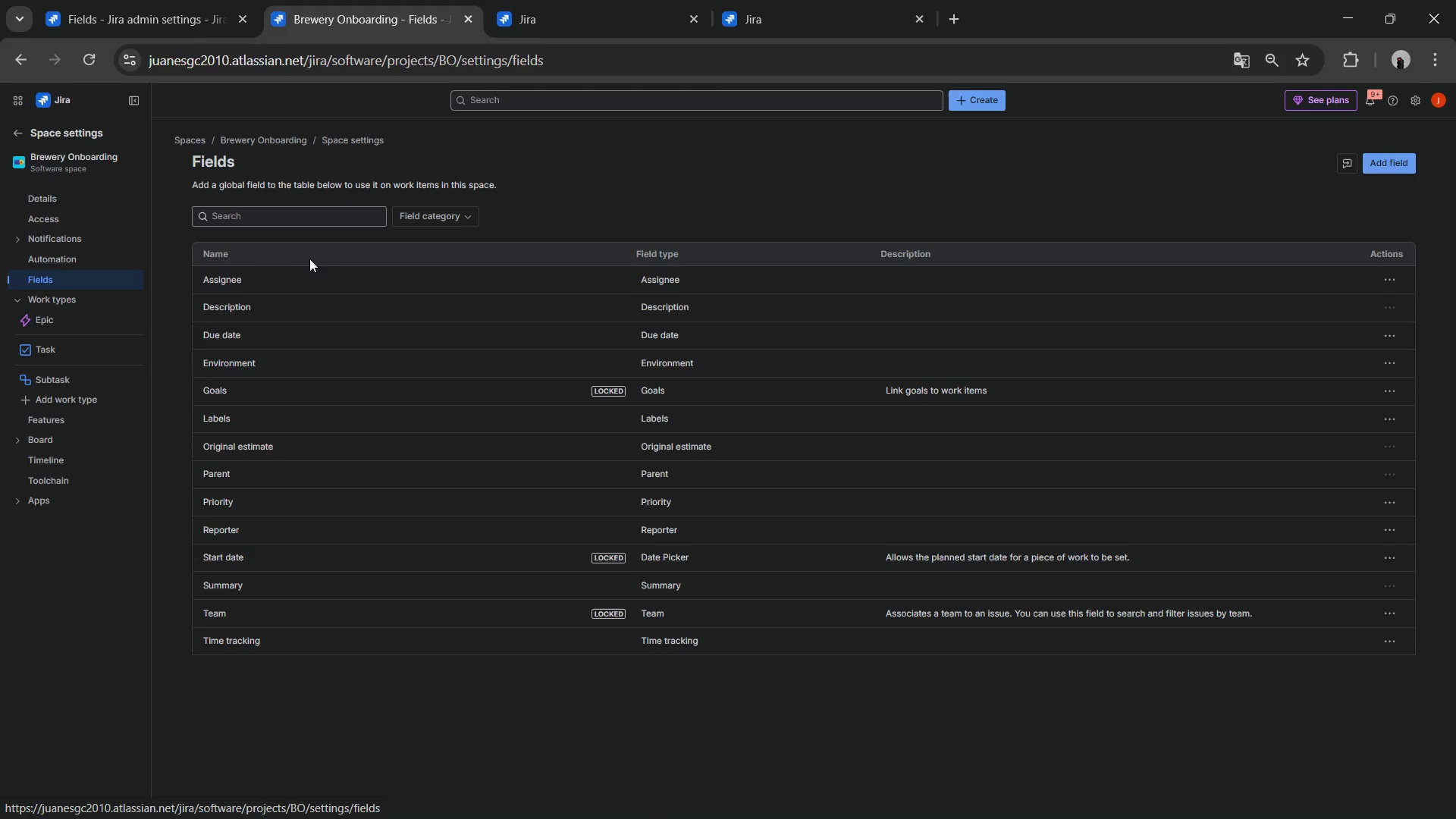 
left_click([294, 228])
 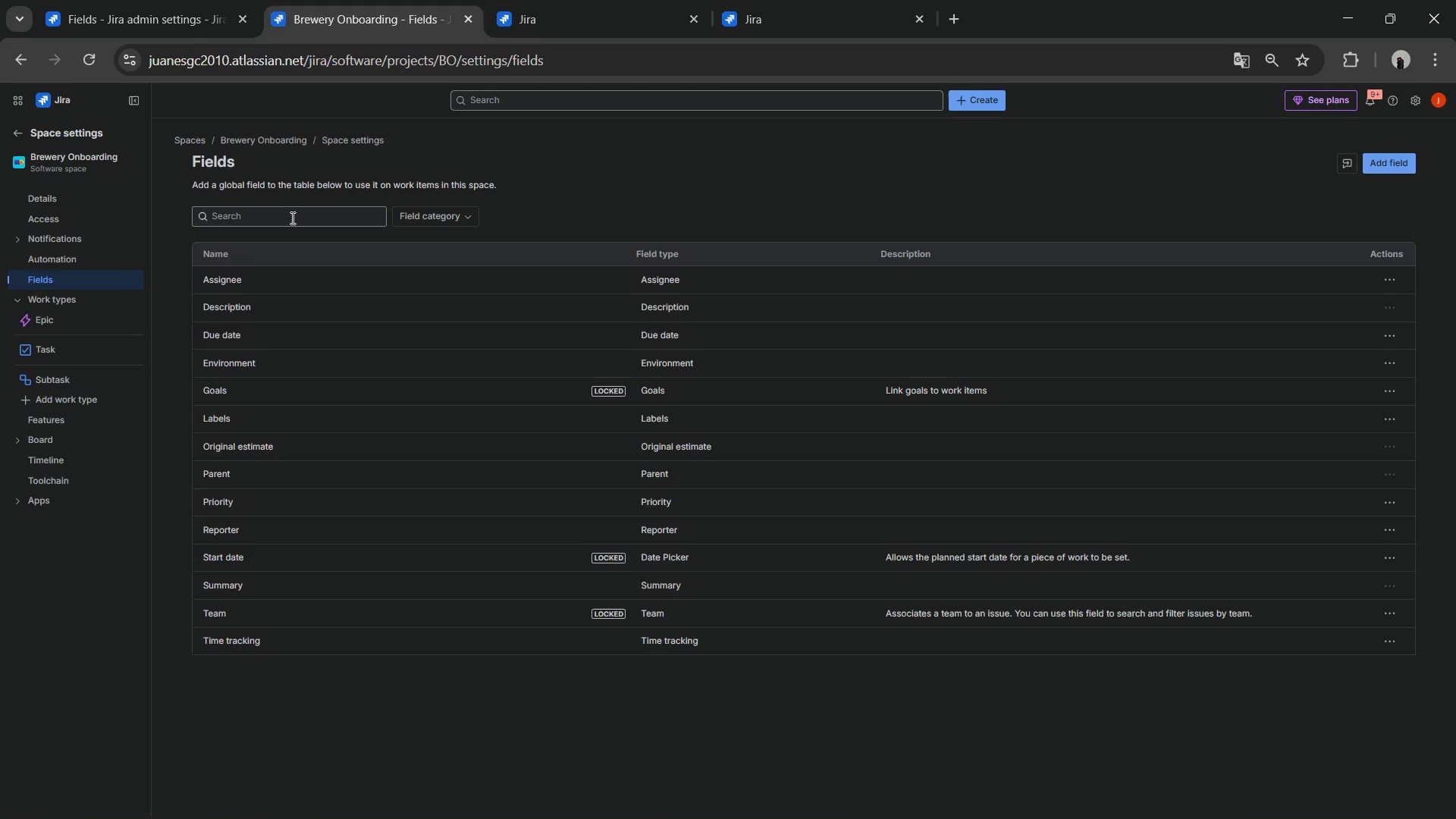 
left_click([291, 218])
 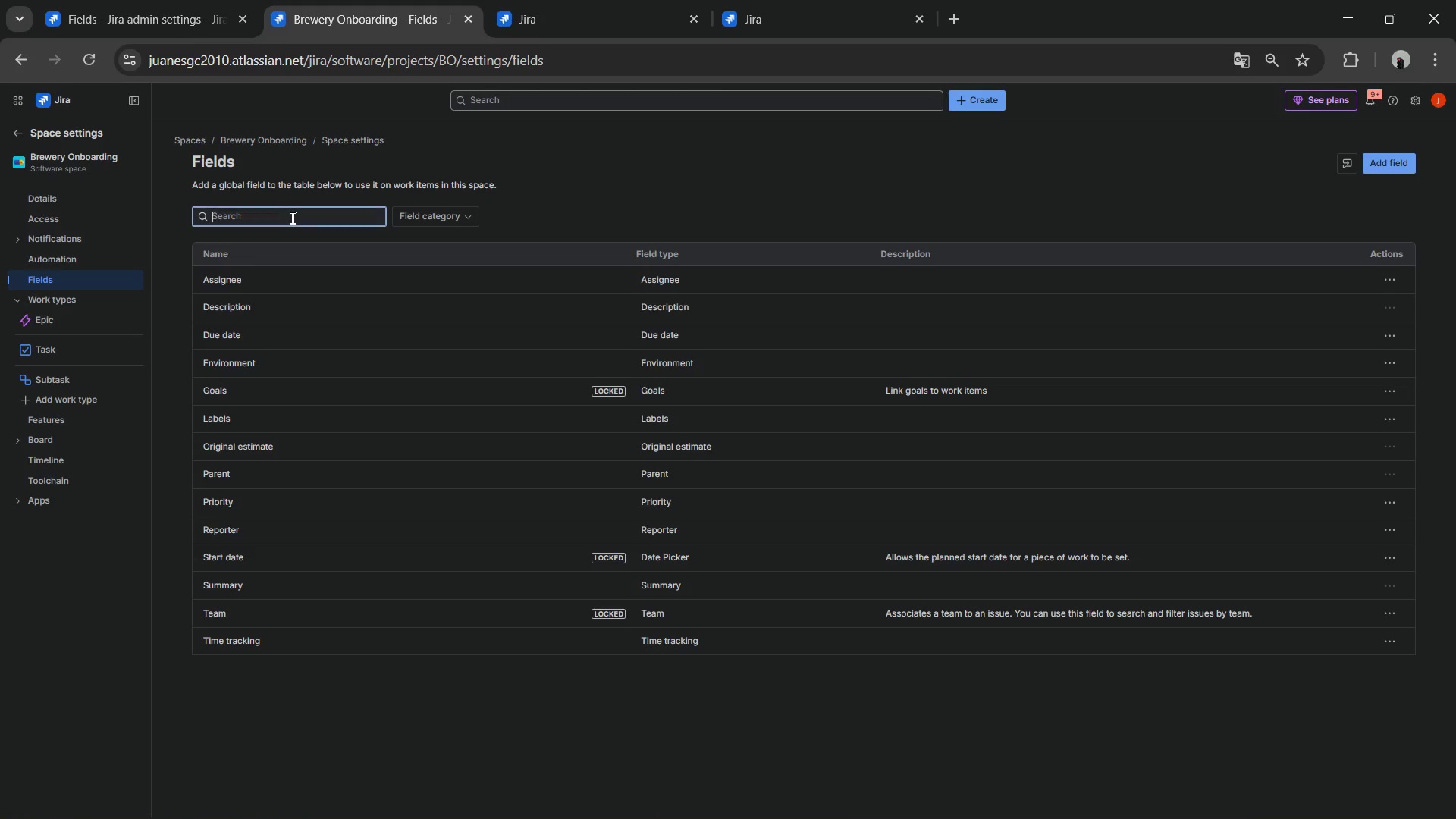 
key(Shift+C)
 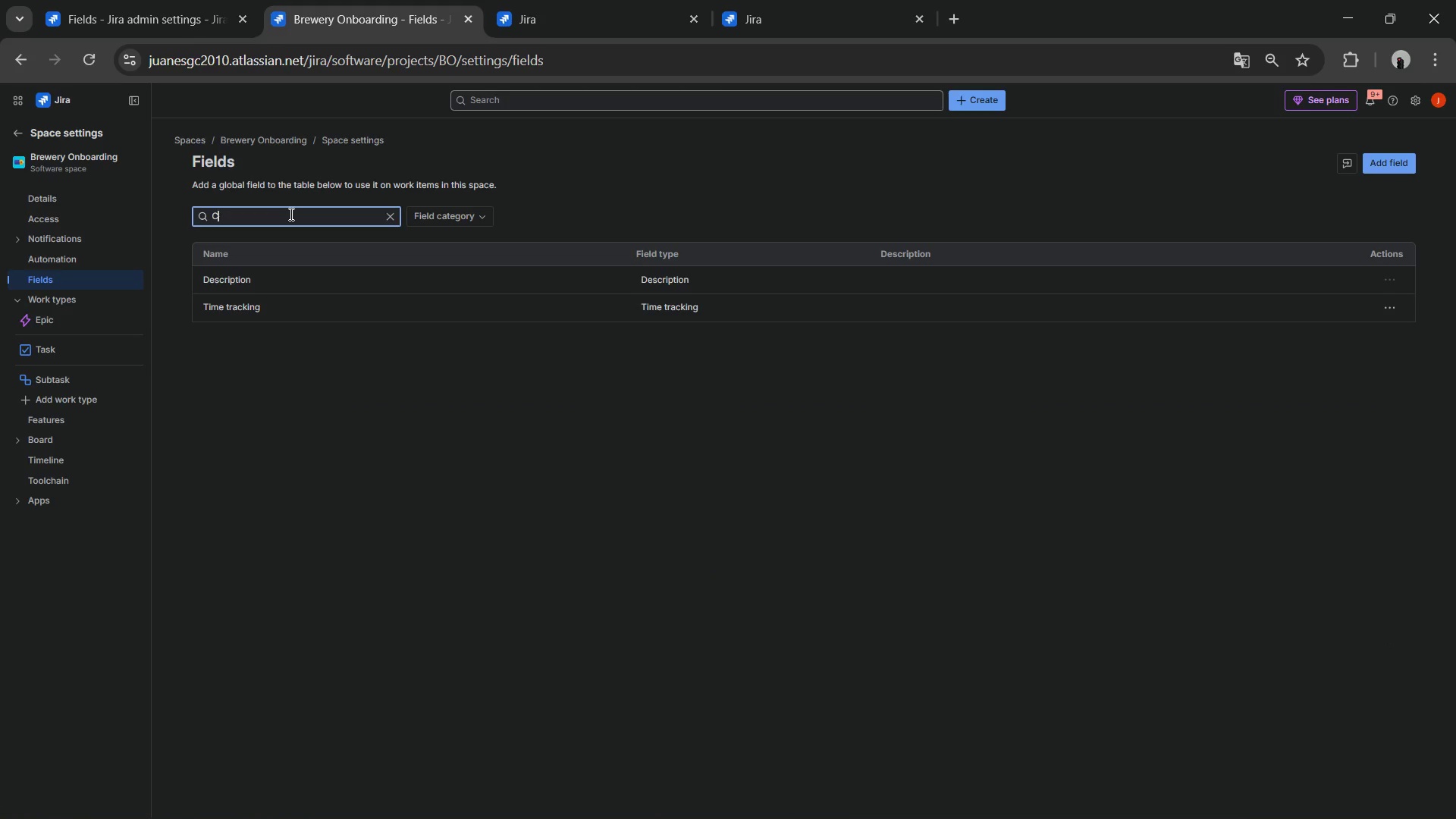 
wait(5.61)
 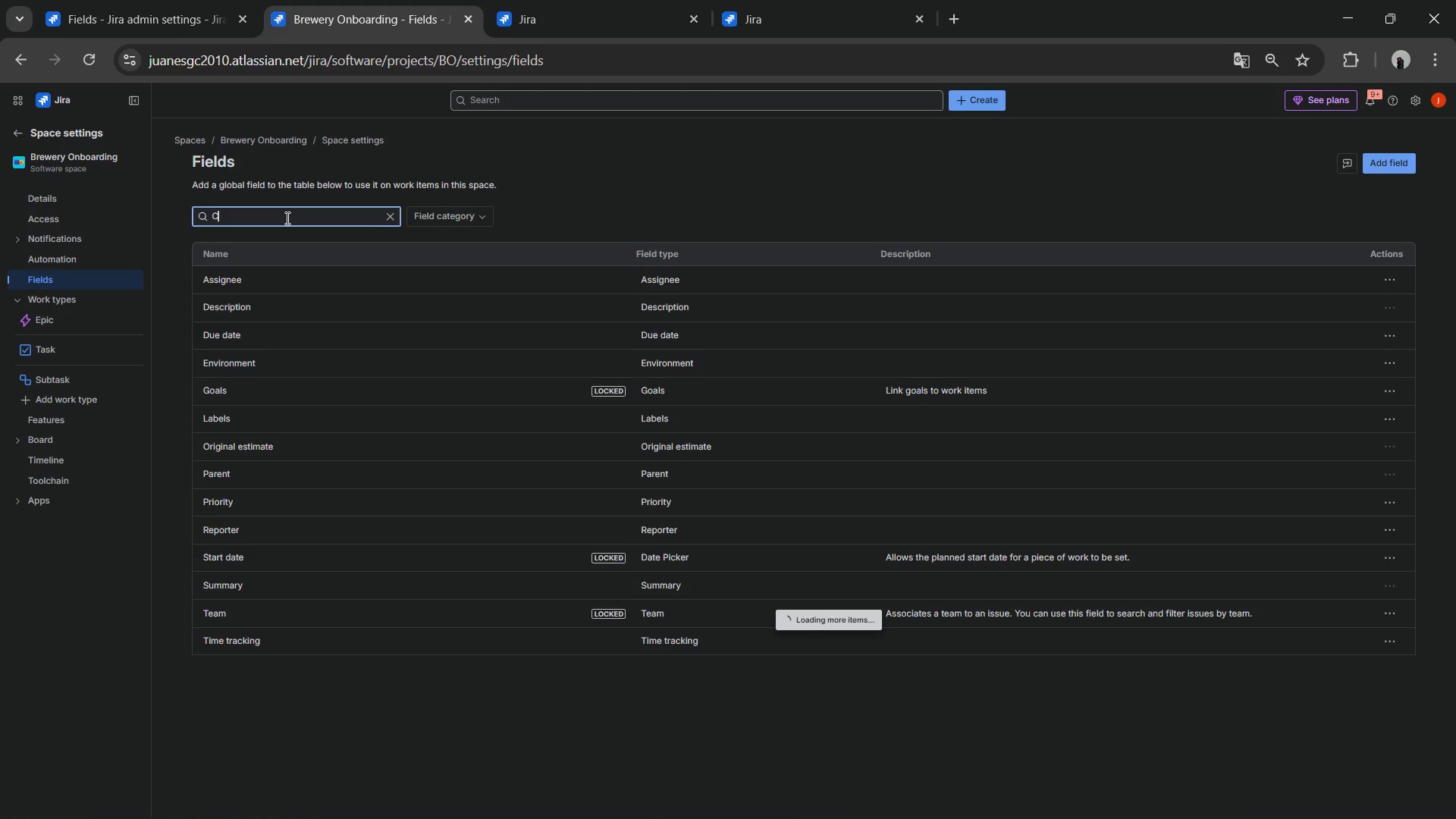 
key(Backspace)
 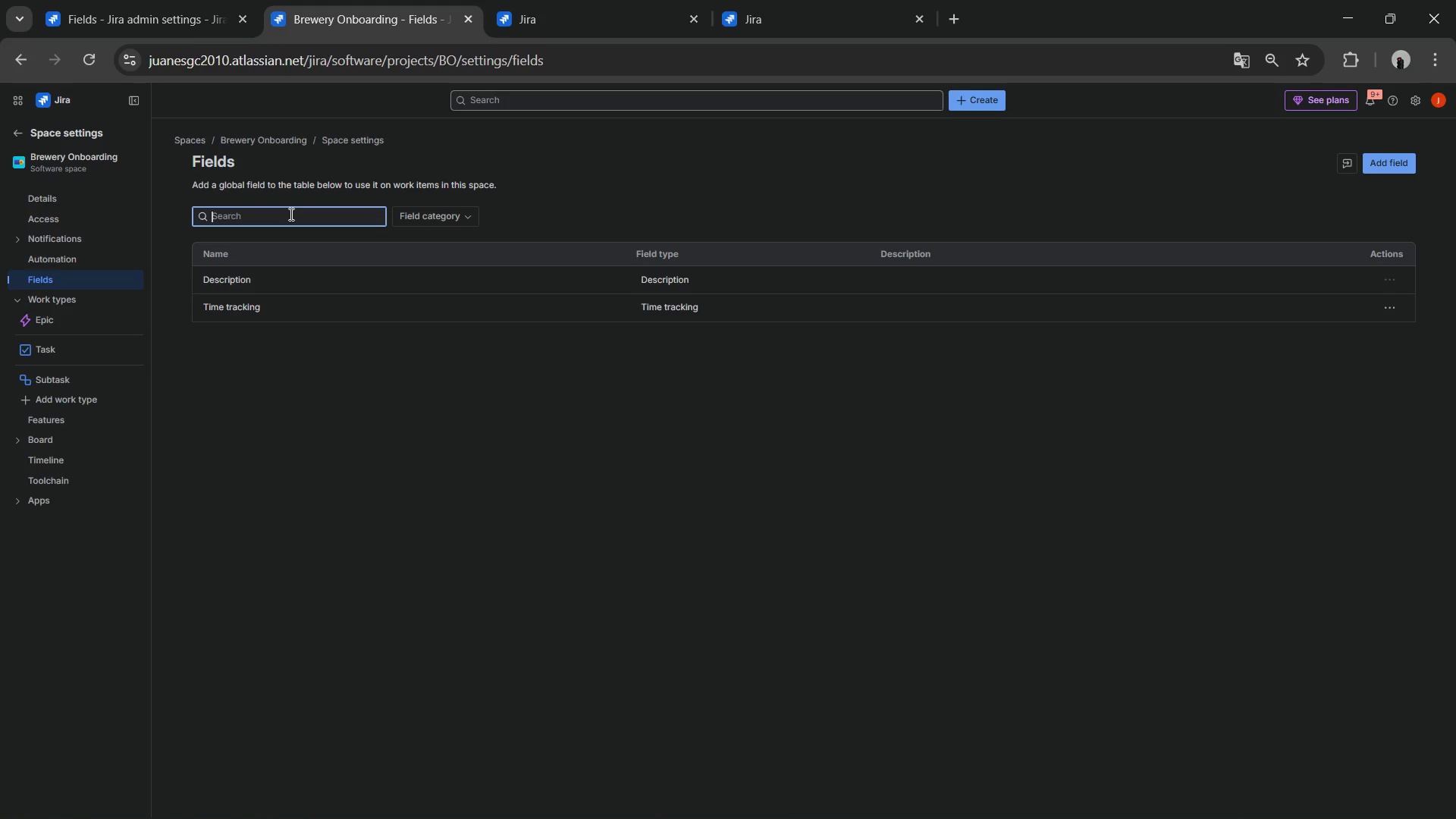 
key(Backspace)
 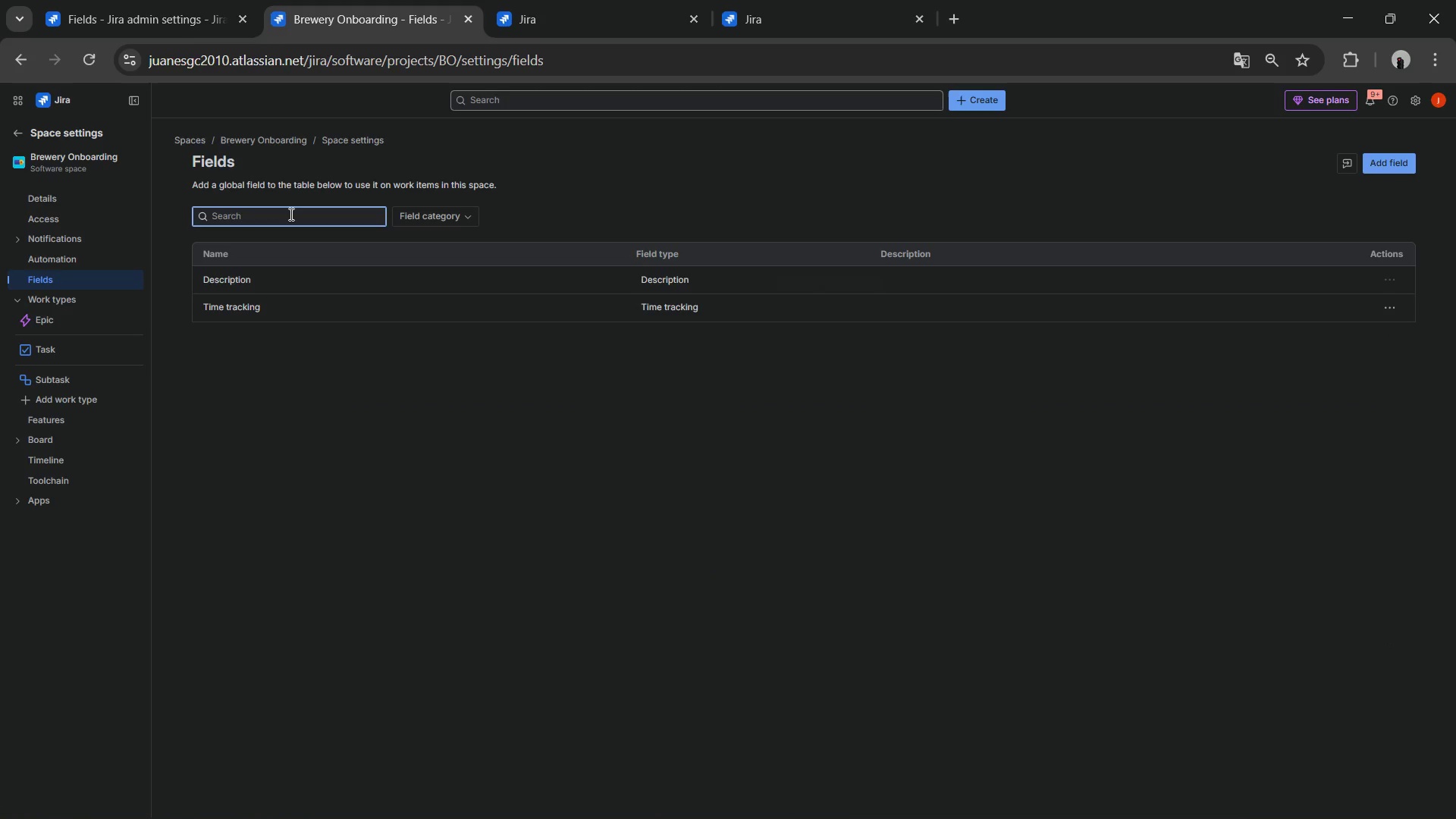 
key(Backspace)
 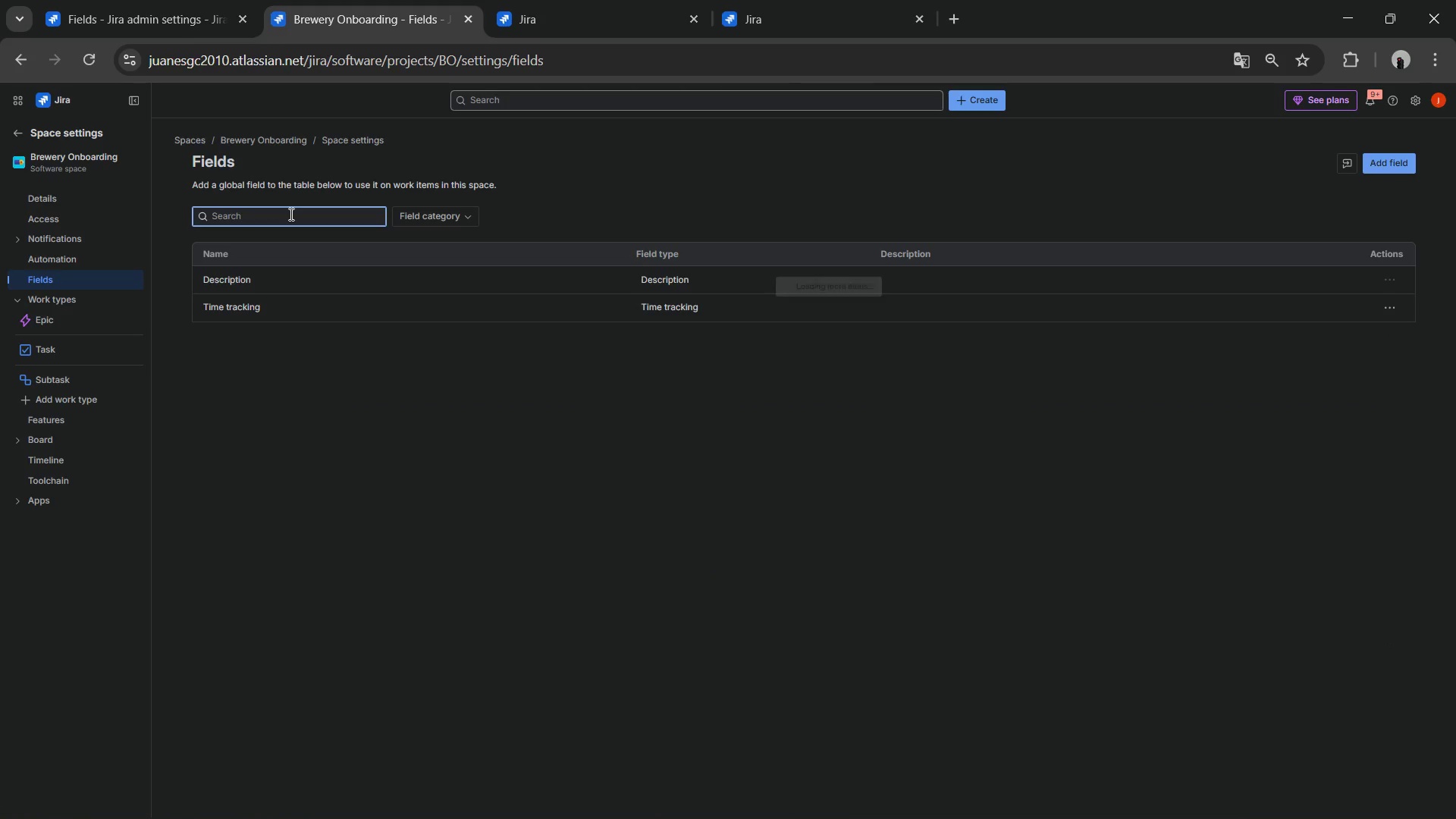 
key(Backspace)
 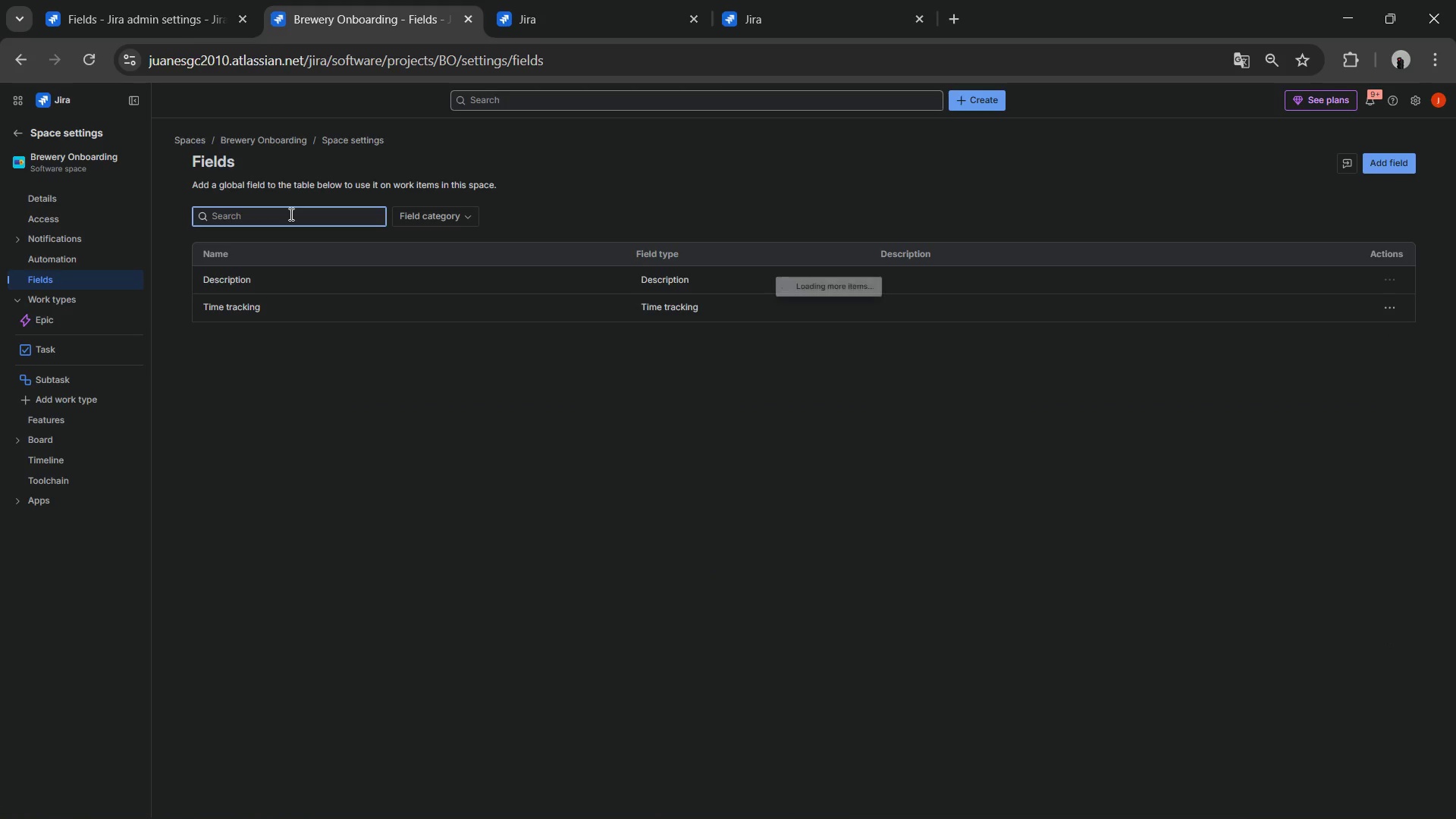 
key(Backspace)
 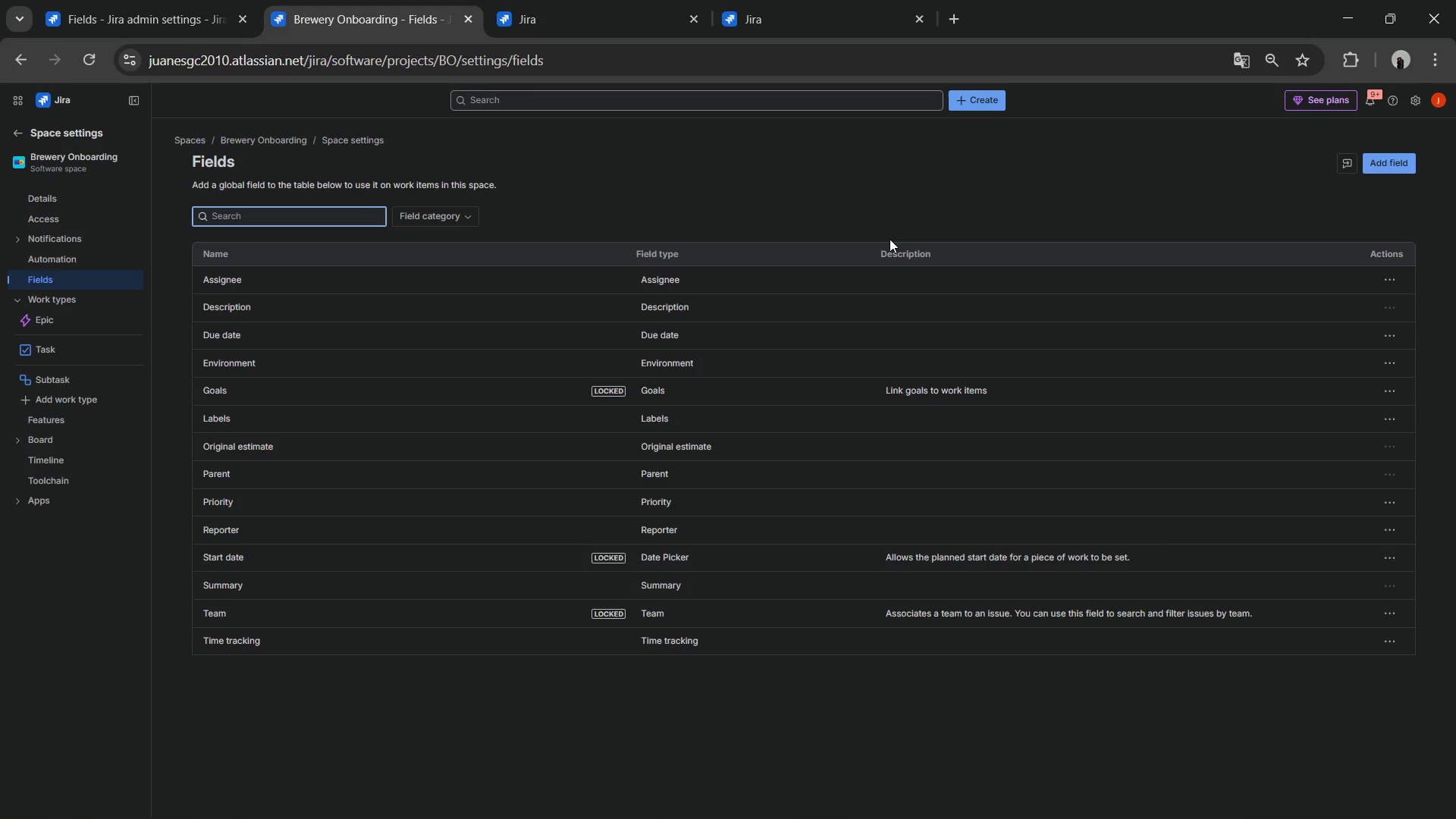 
left_click([896, 213])
 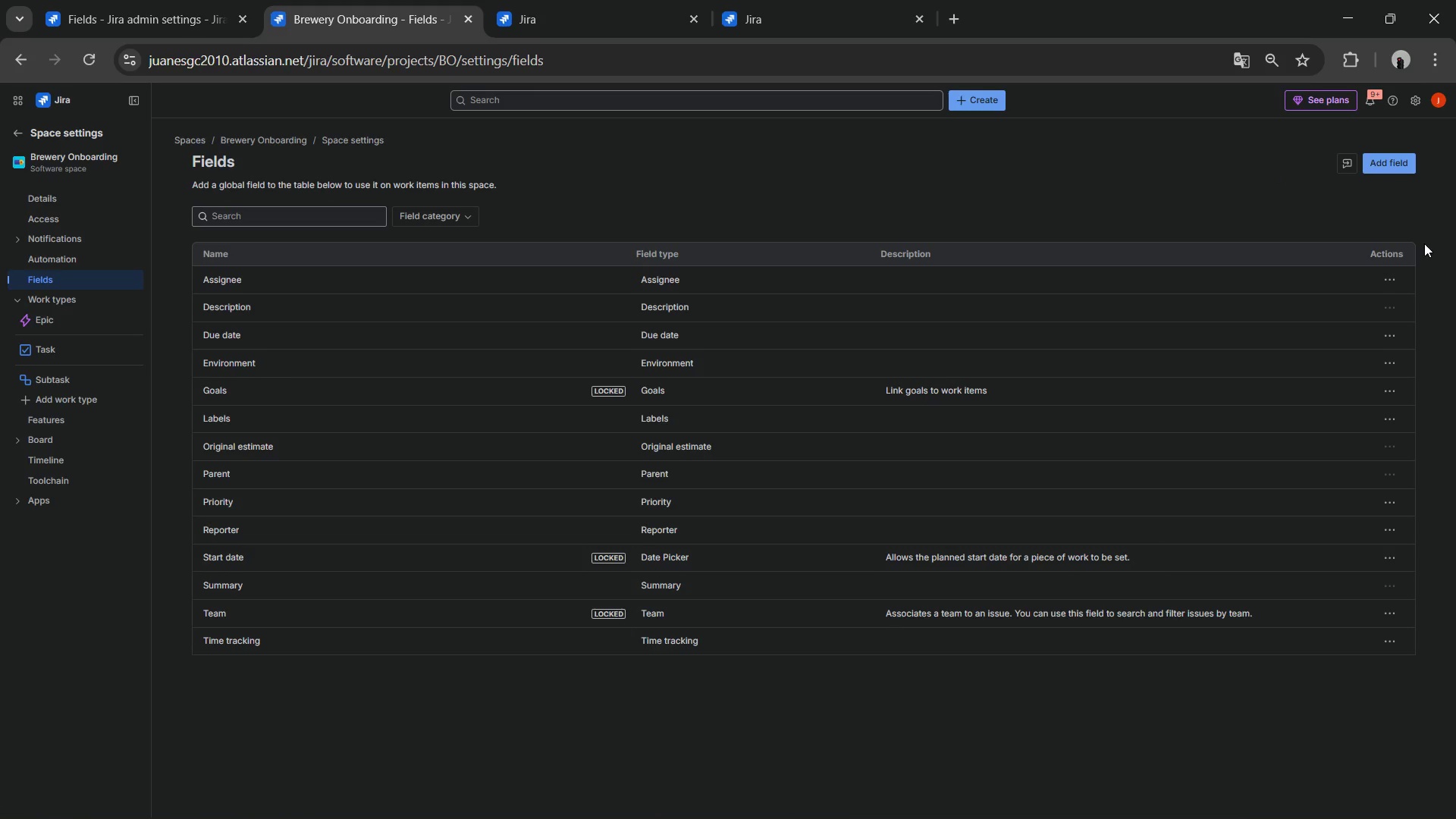 
left_click([1400, 256])
 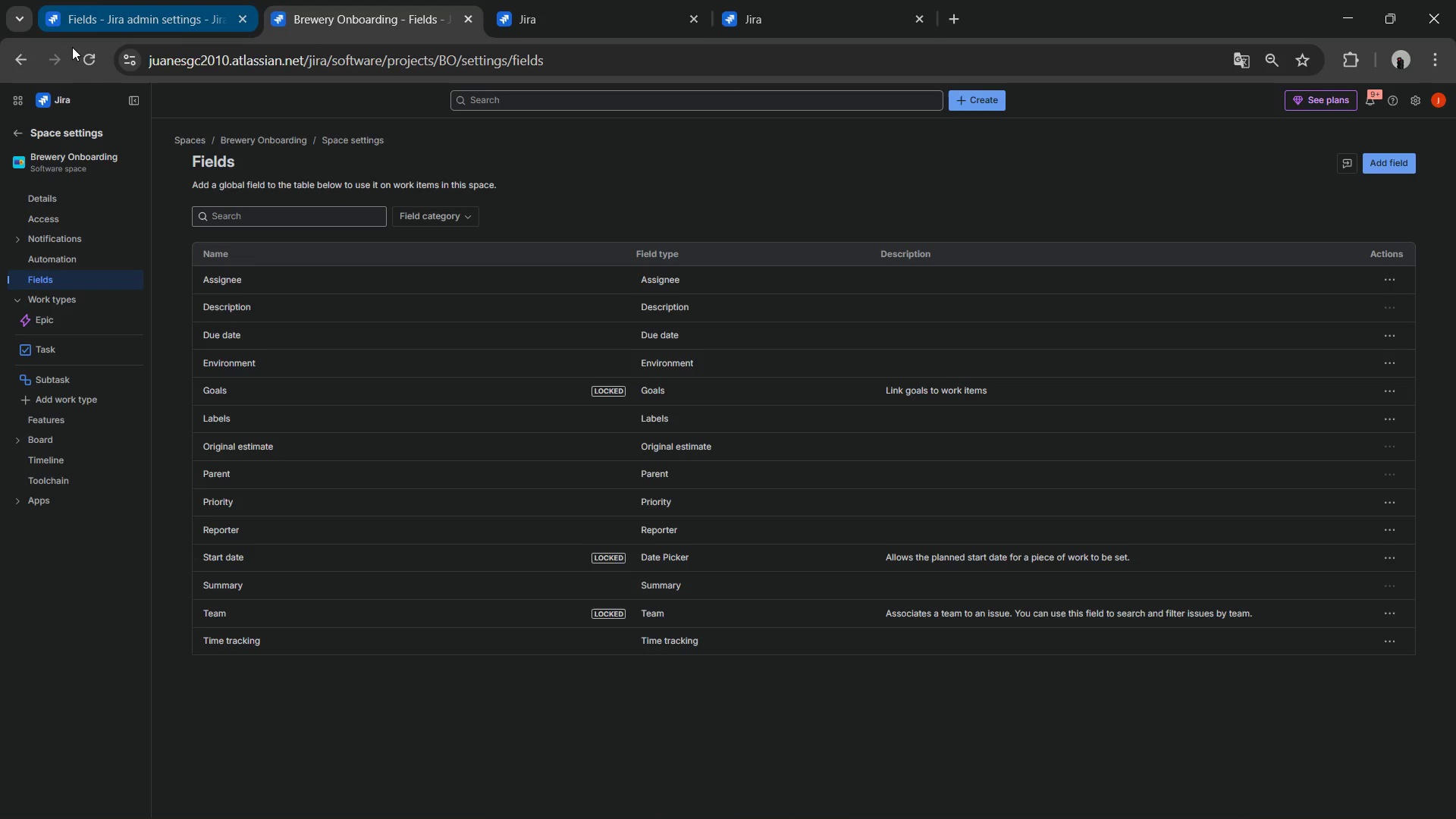 
left_click([93, 50])
 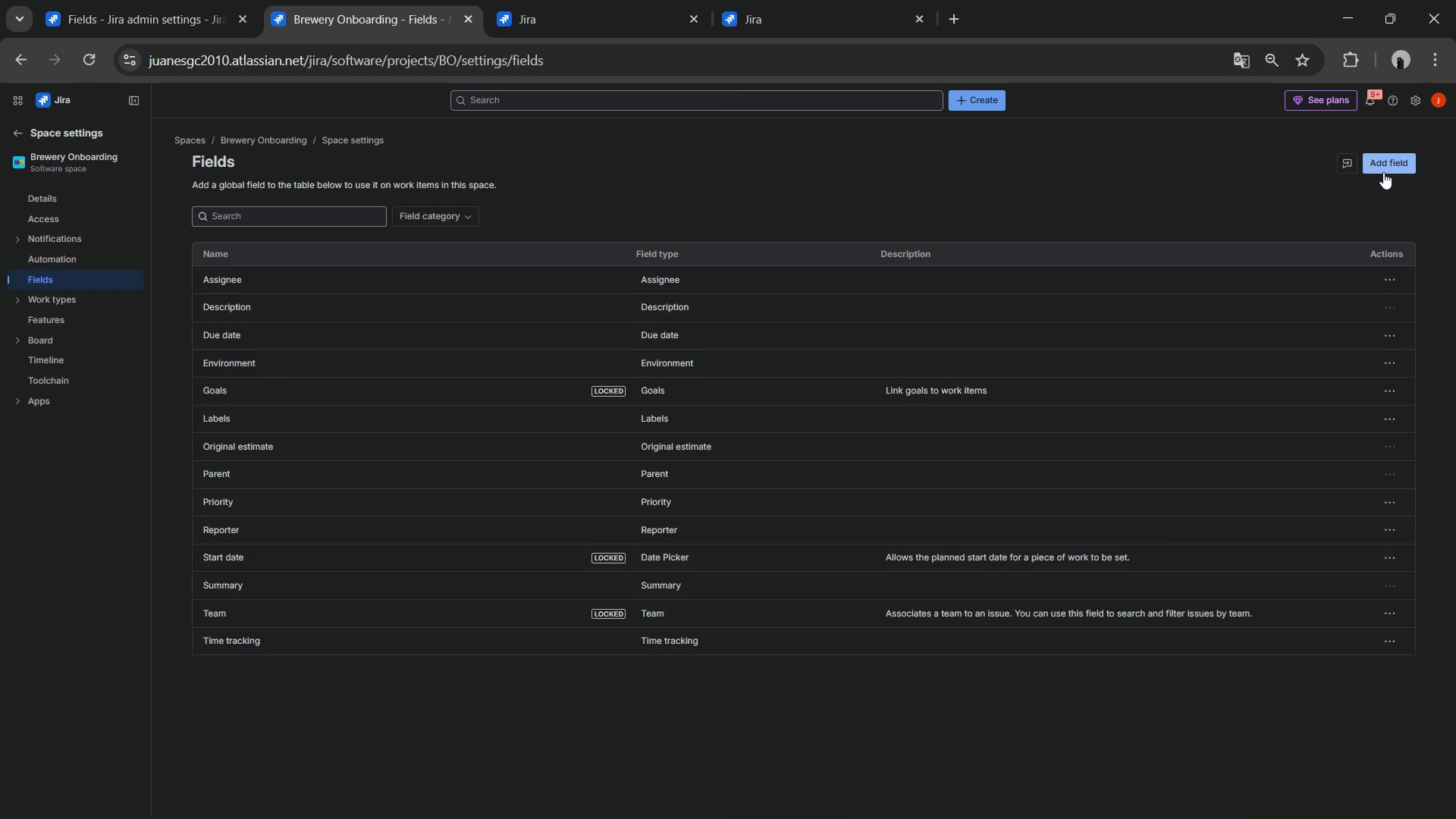 
wait(7.56)
 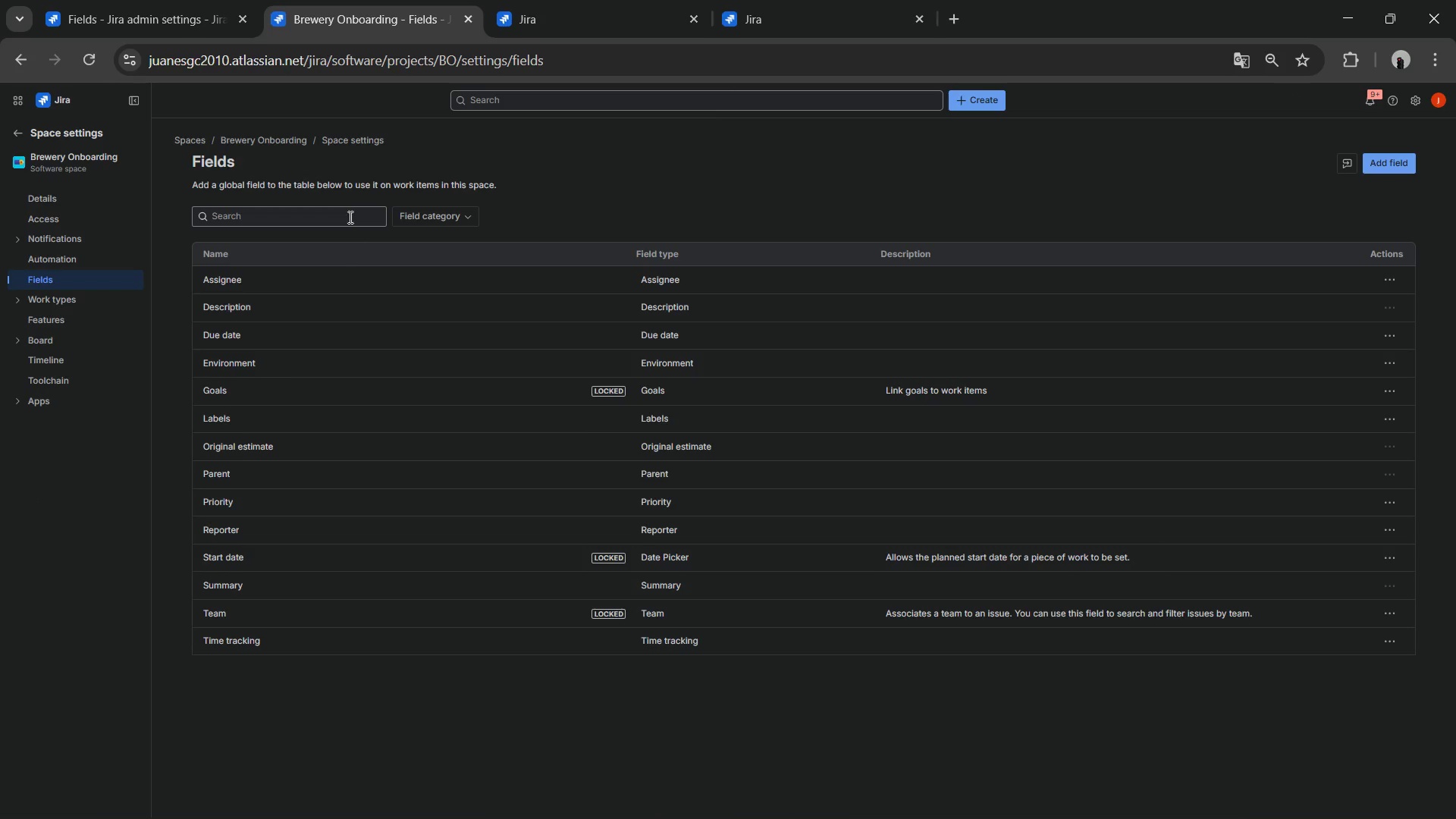 
left_click([1385, 172])
 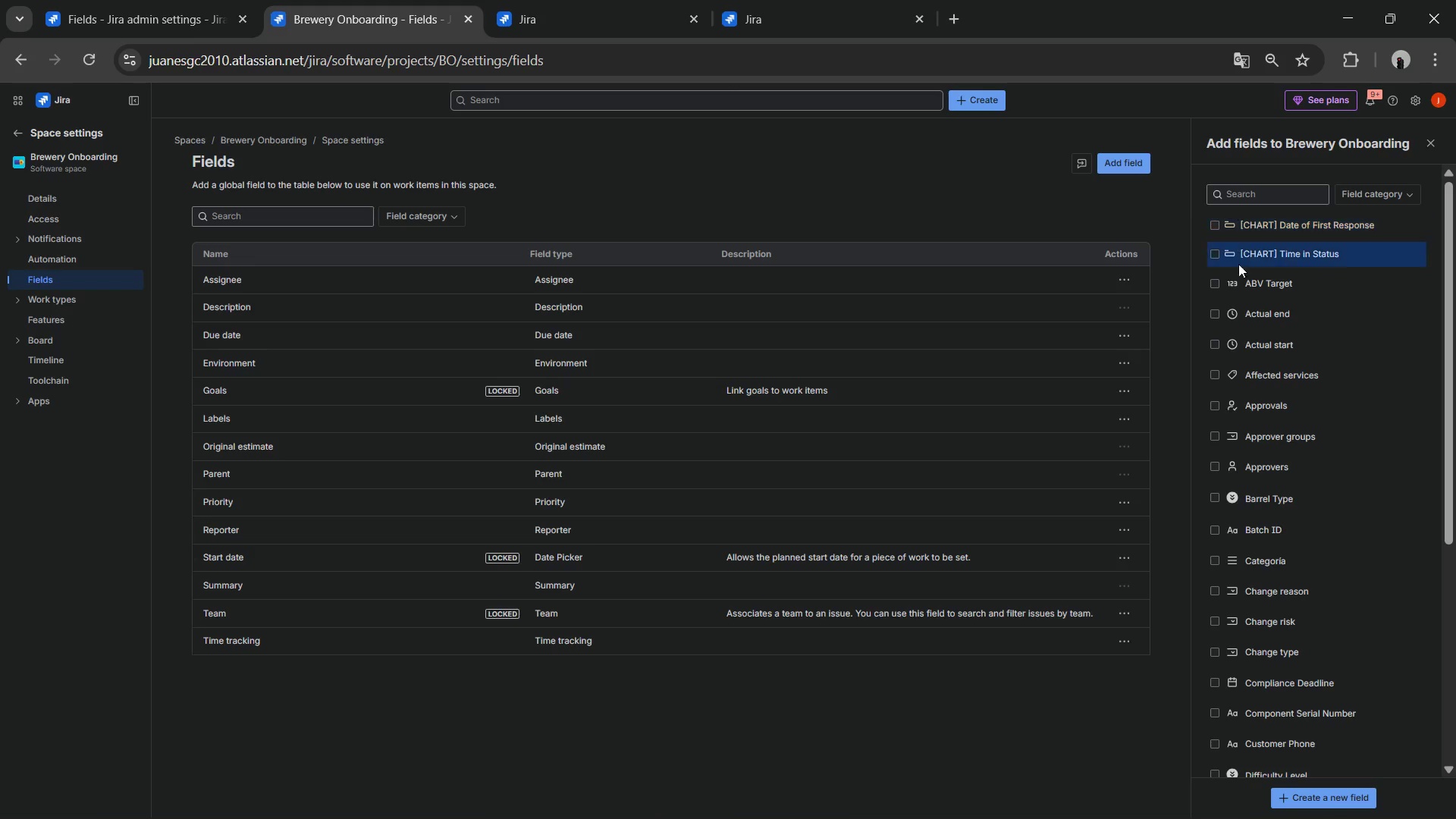 
type(com)
 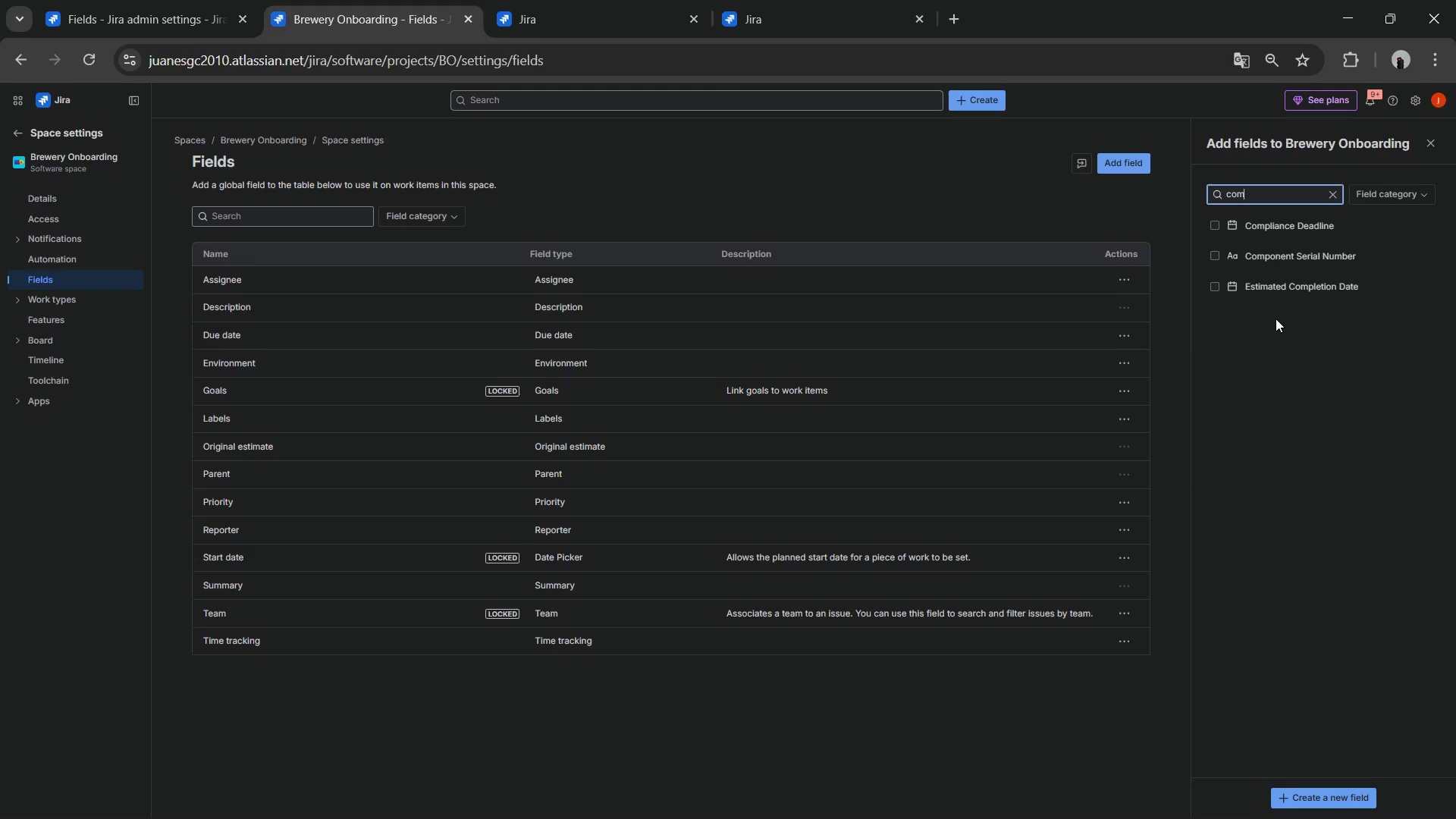 
left_click([1271, 230])
 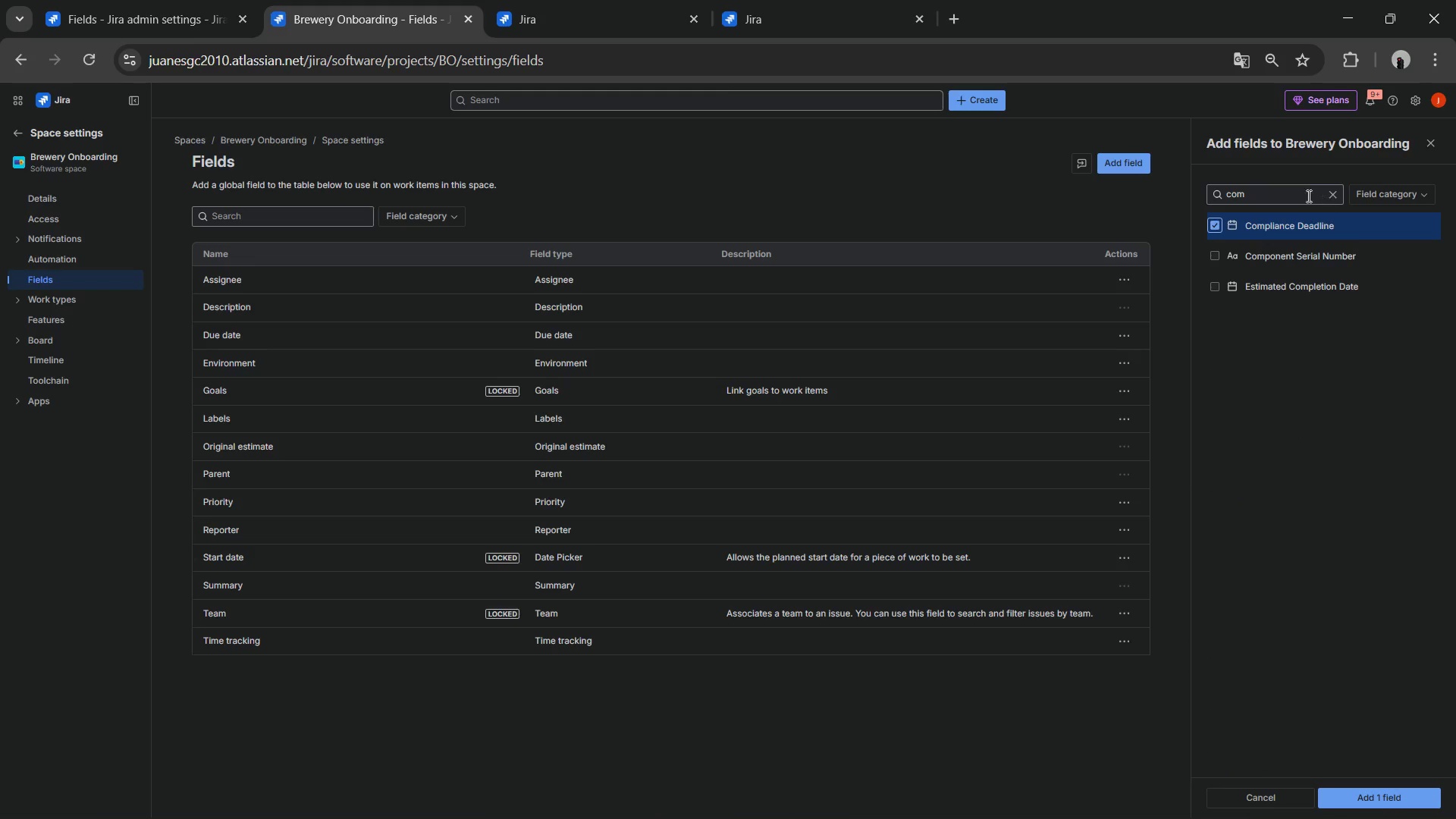 
double_click([1307, 193])
 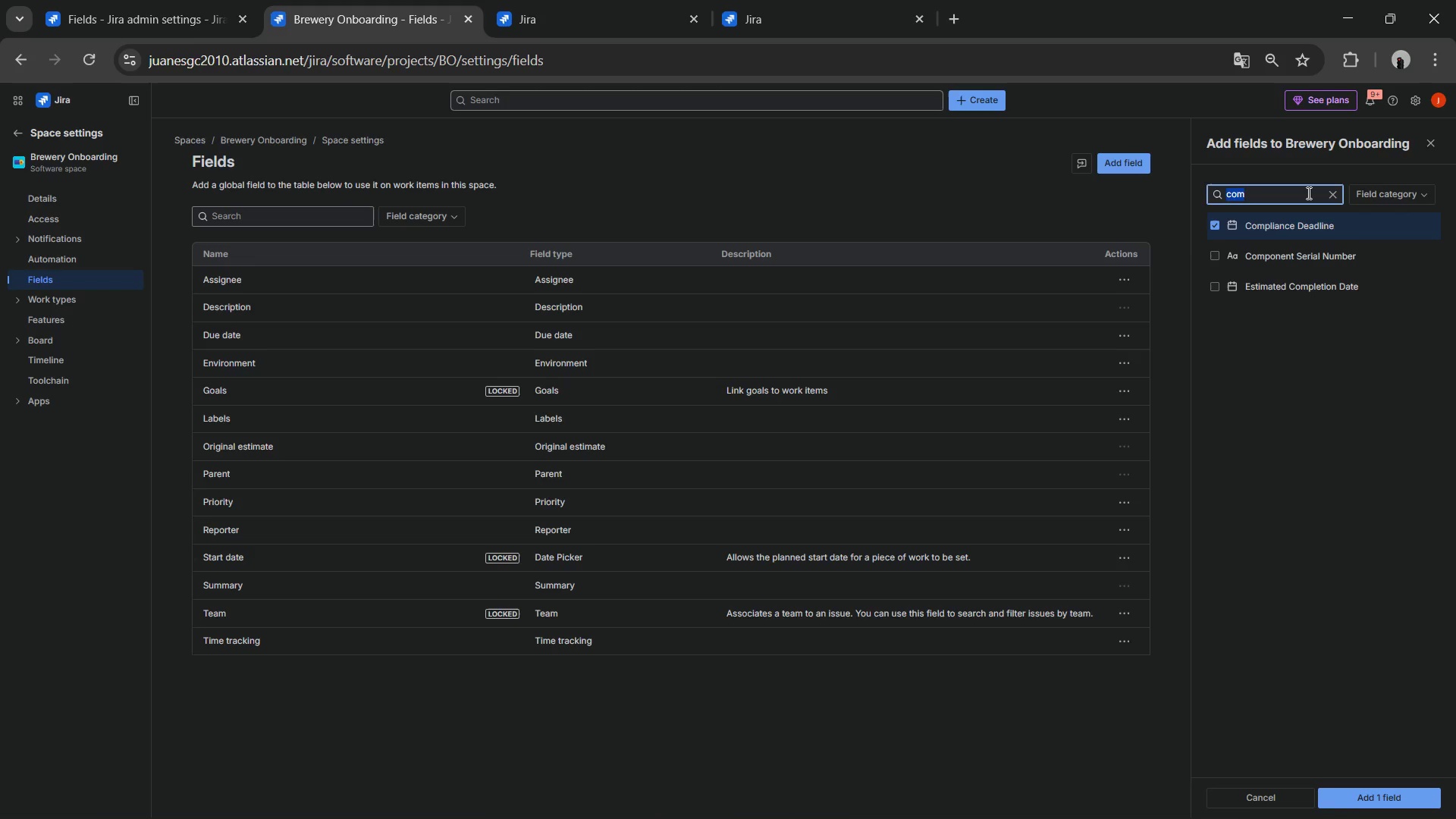 
key(Backspace)
key(Backspace)
key(Backspace)
type(Prod)
 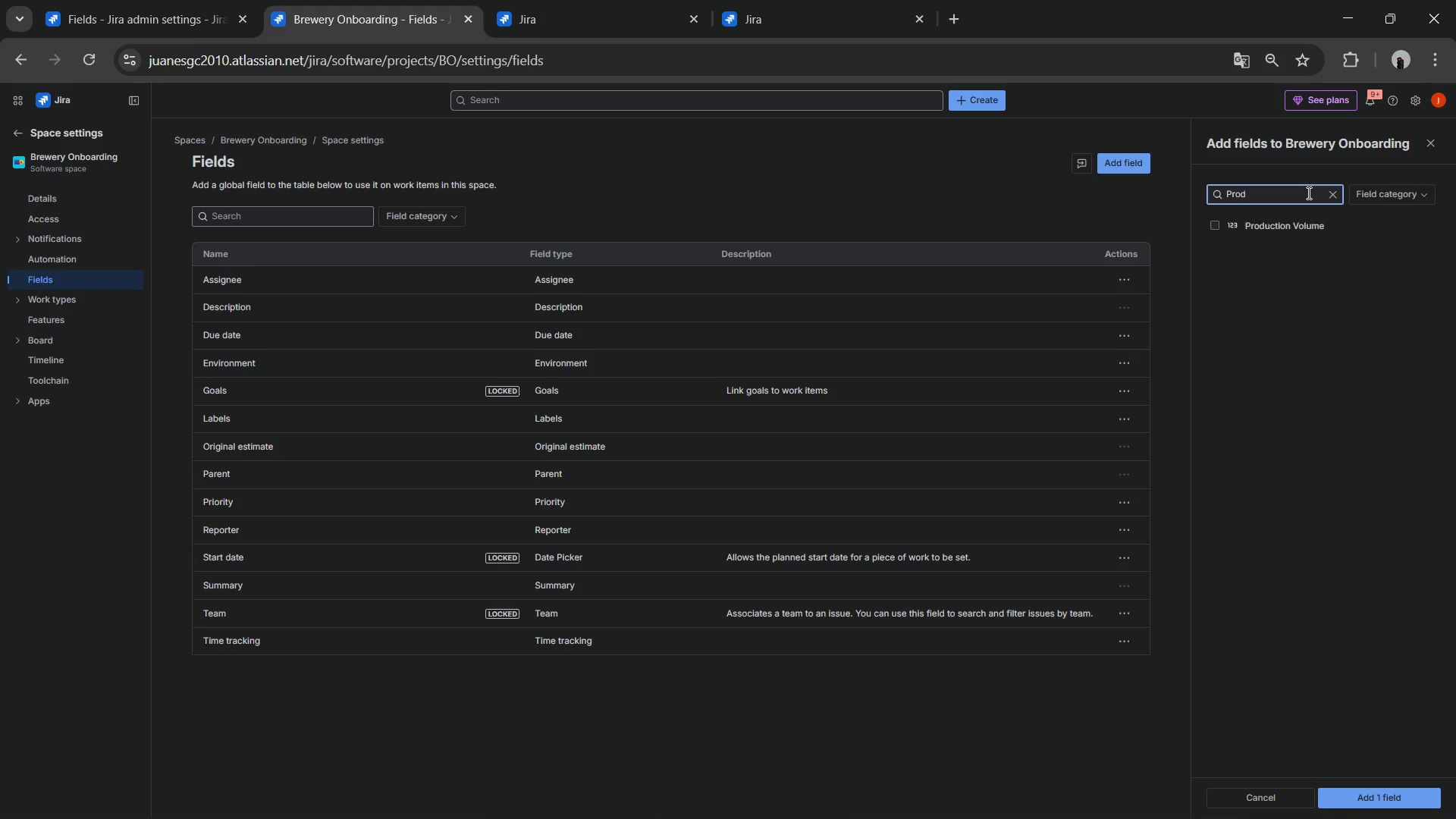 
left_click([1294, 220])
 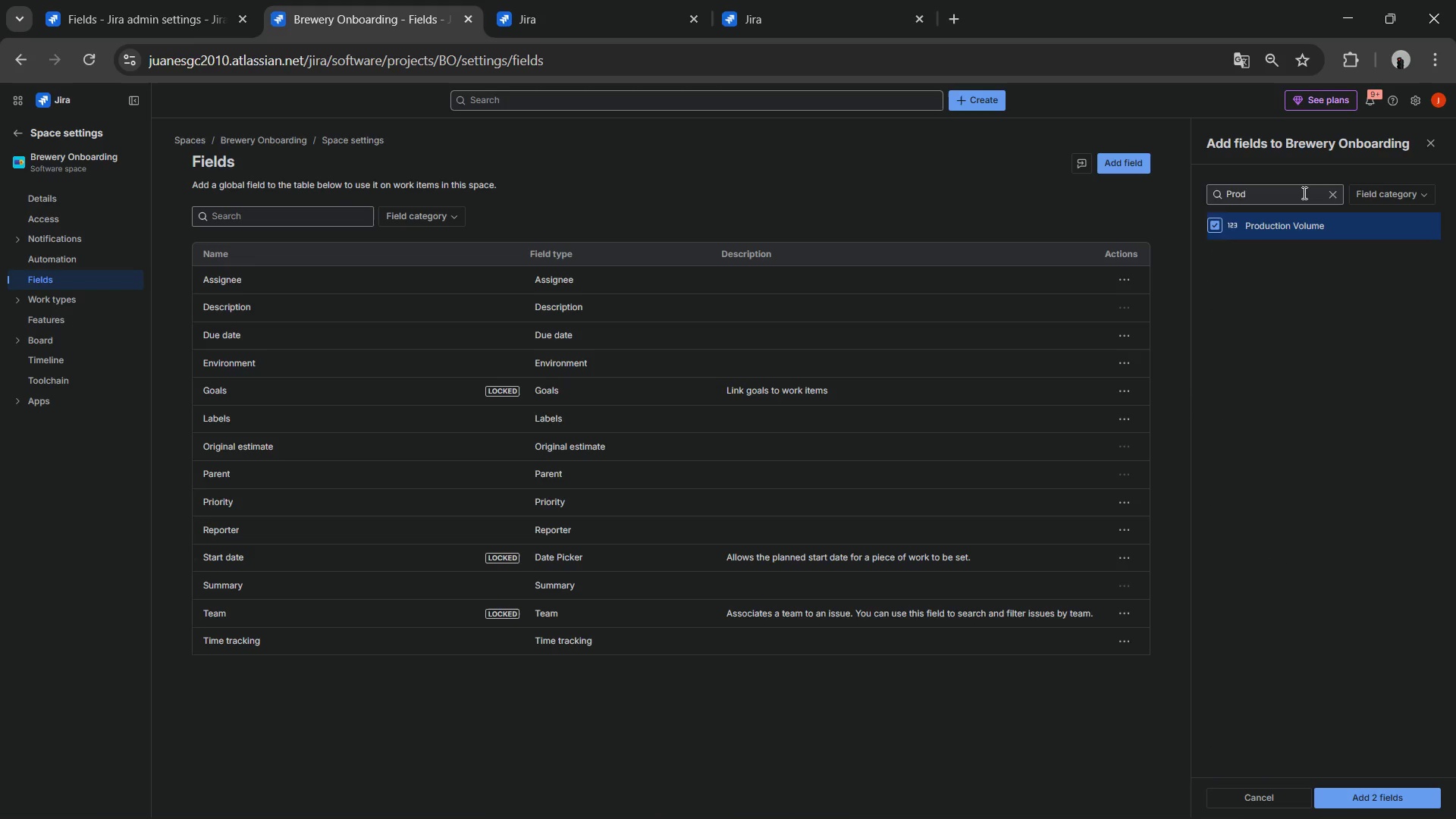 
double_click([1303, 193])
 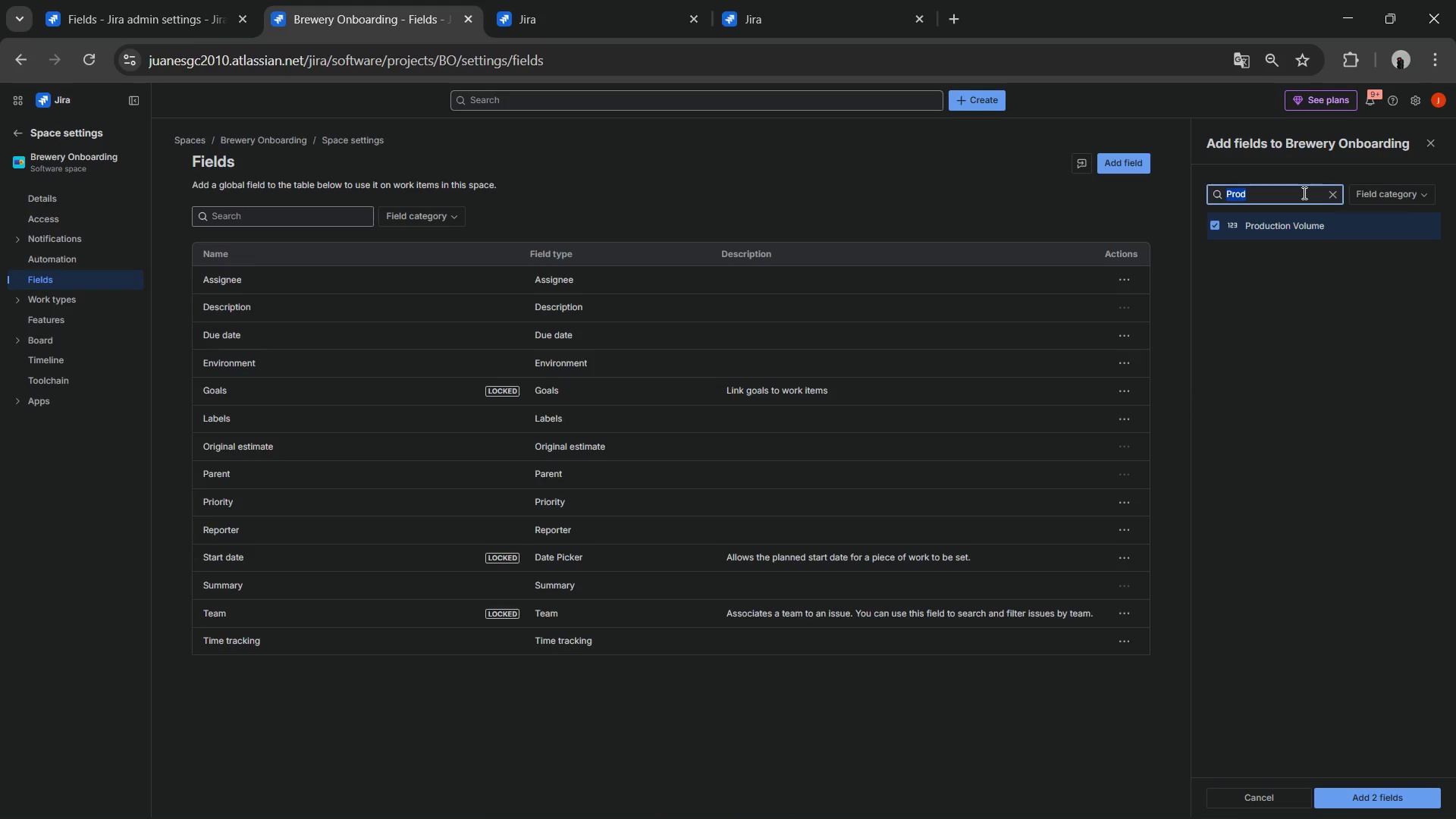 
key(Backspace)
key(Backspace)
key(Backspace)
type(Juris)
 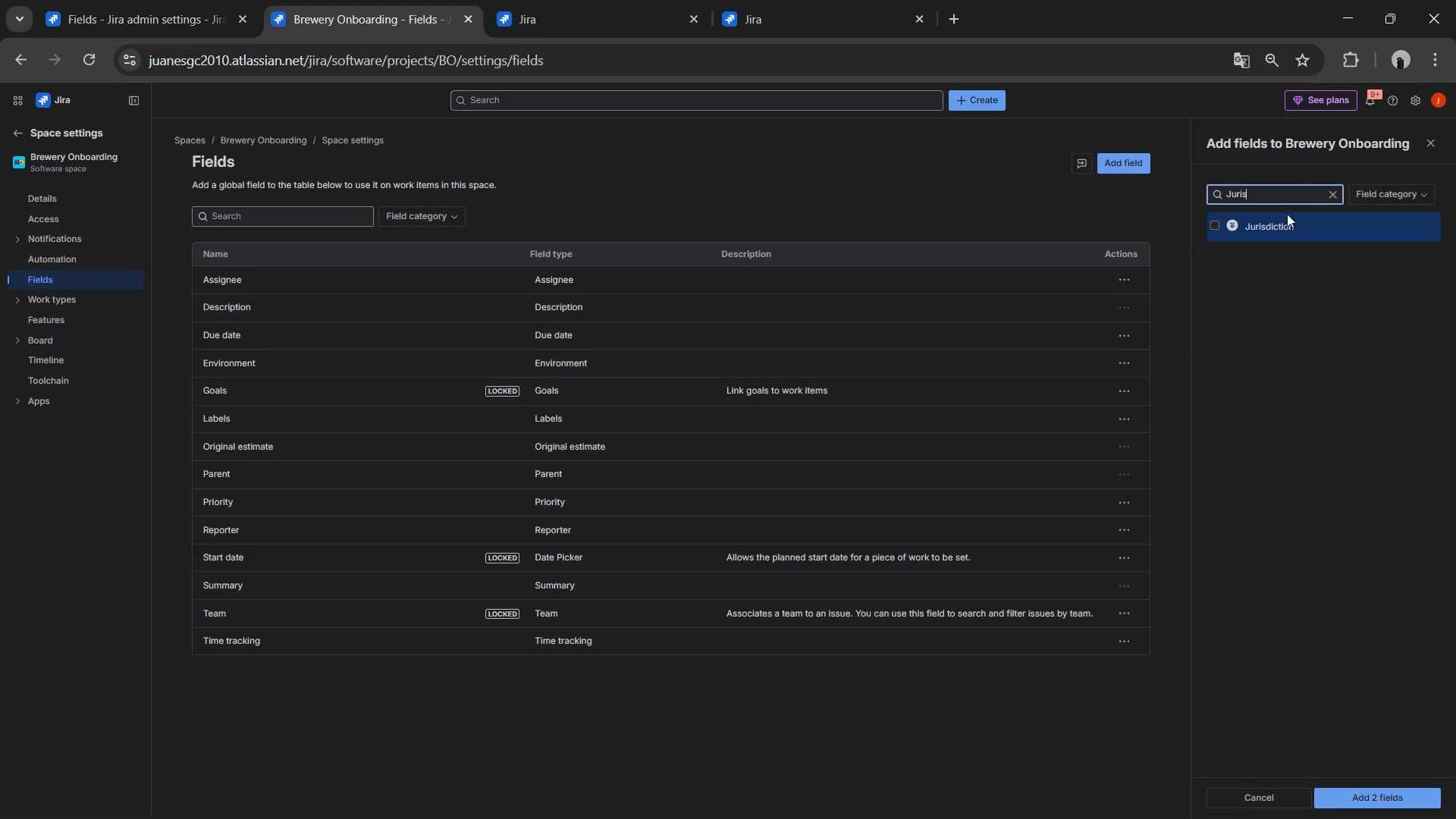 
left_click([1278, 224])
 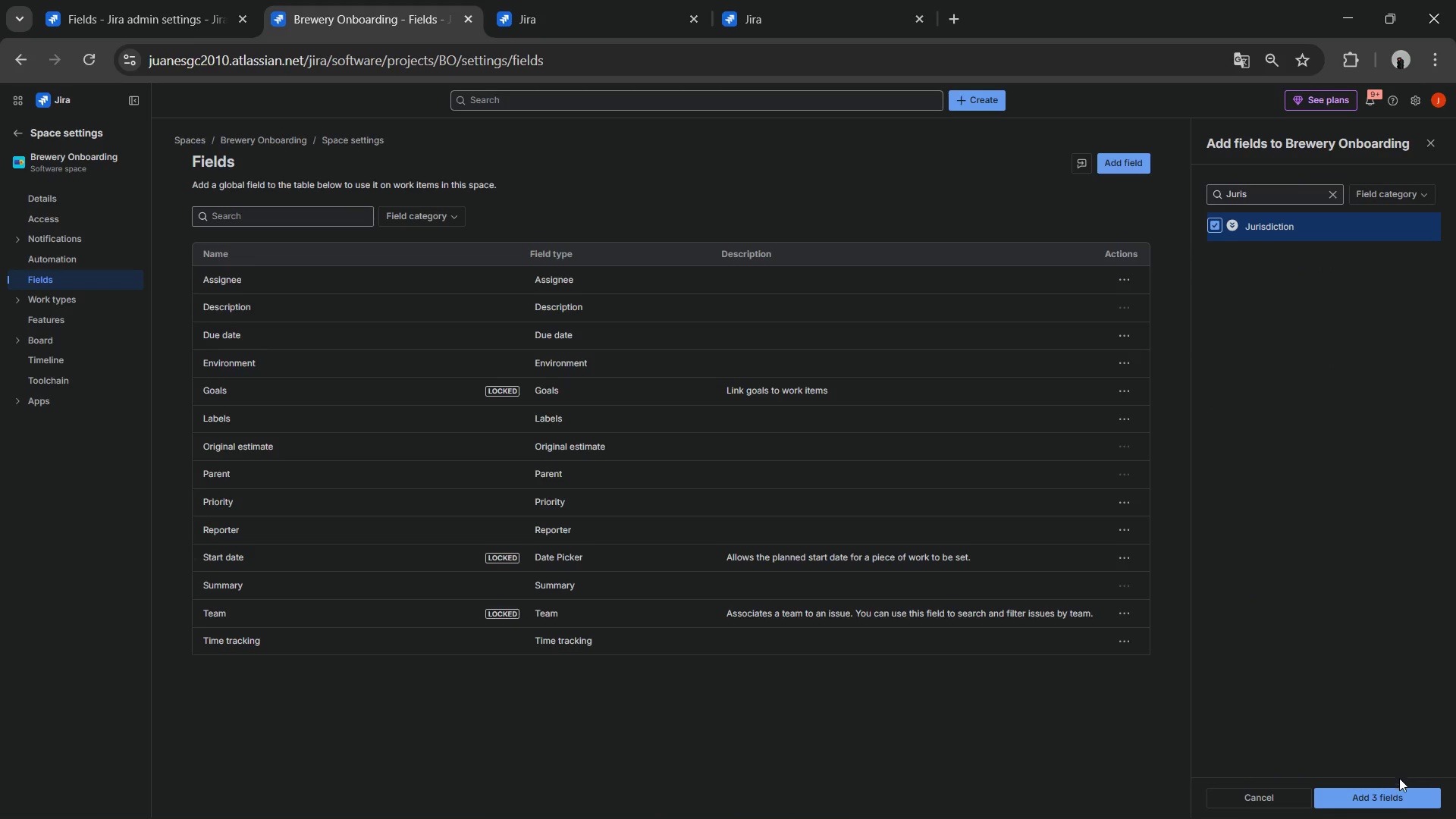 
left_click([1398, 789])
 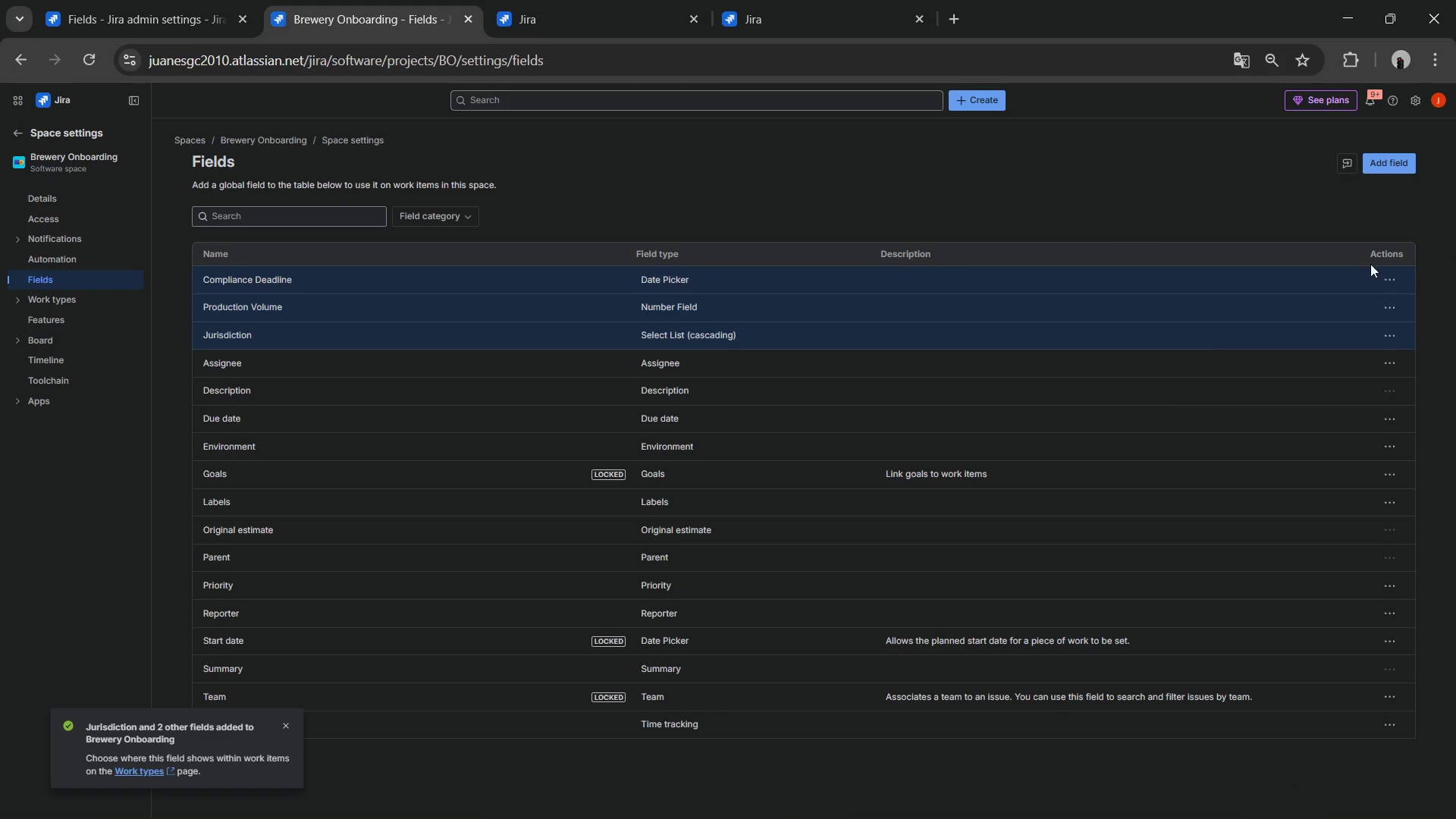 
left_click([1386, 276])
 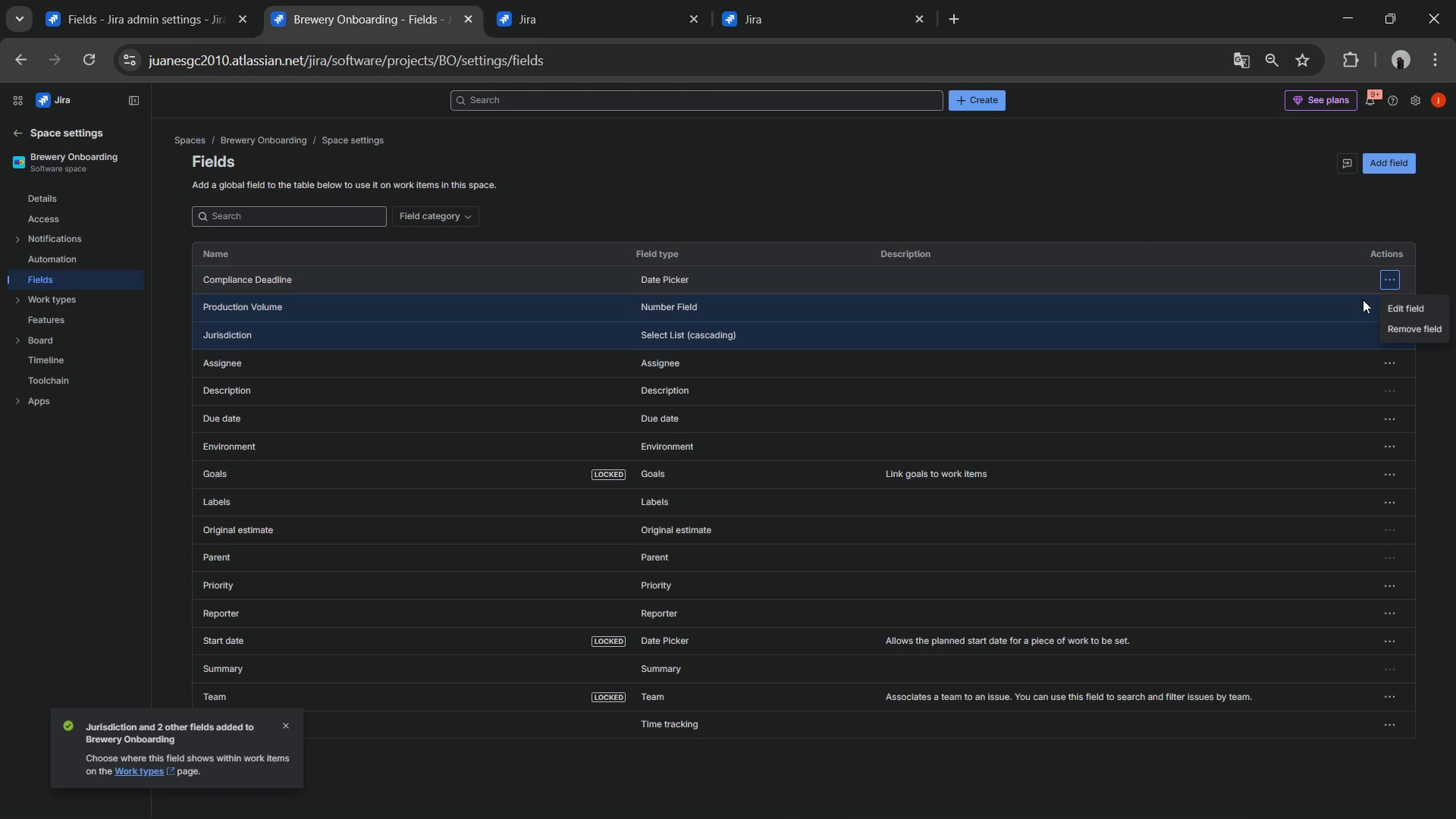 
left_click([1206, 322])
 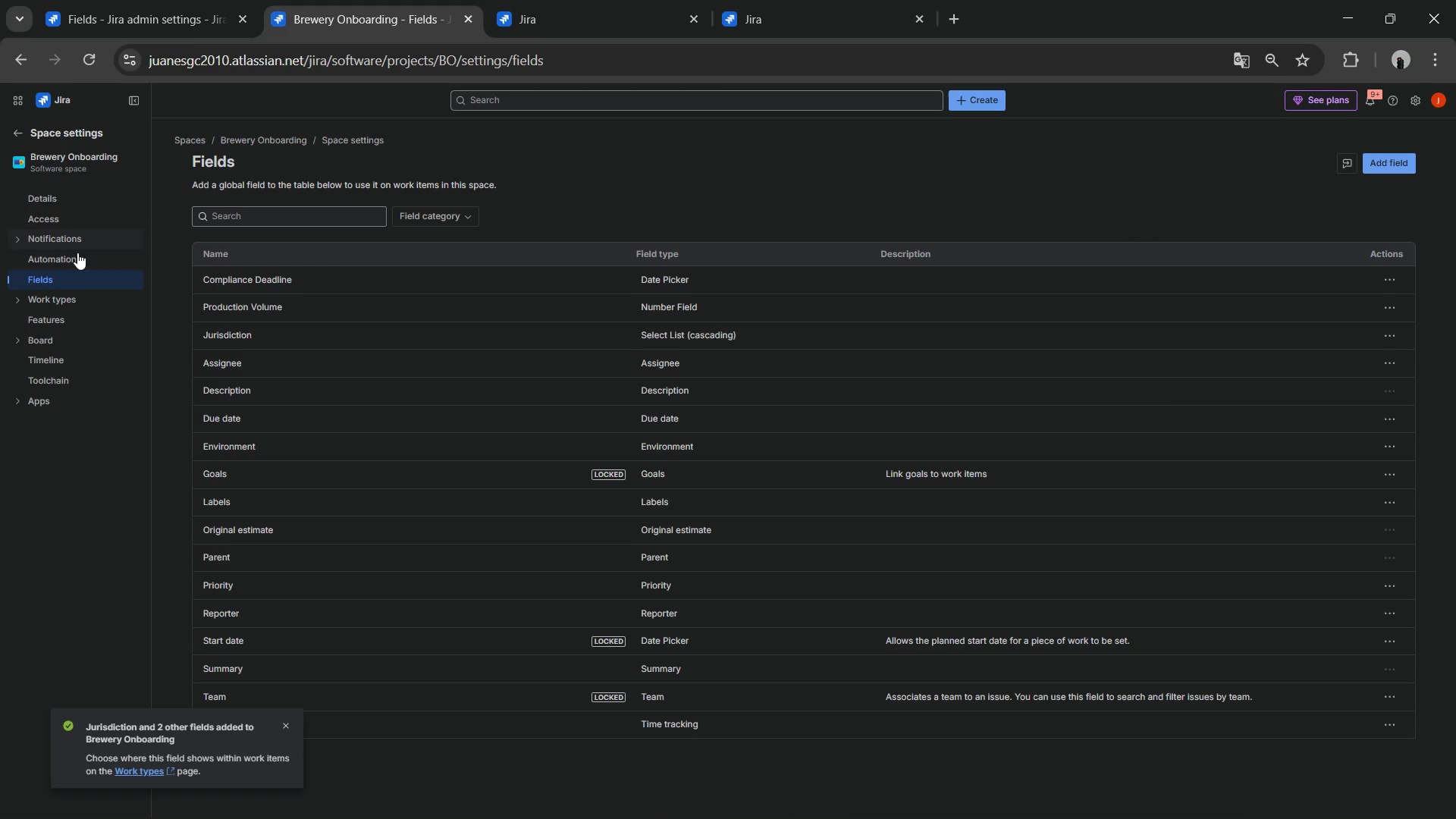 
left_click([68, 298])
 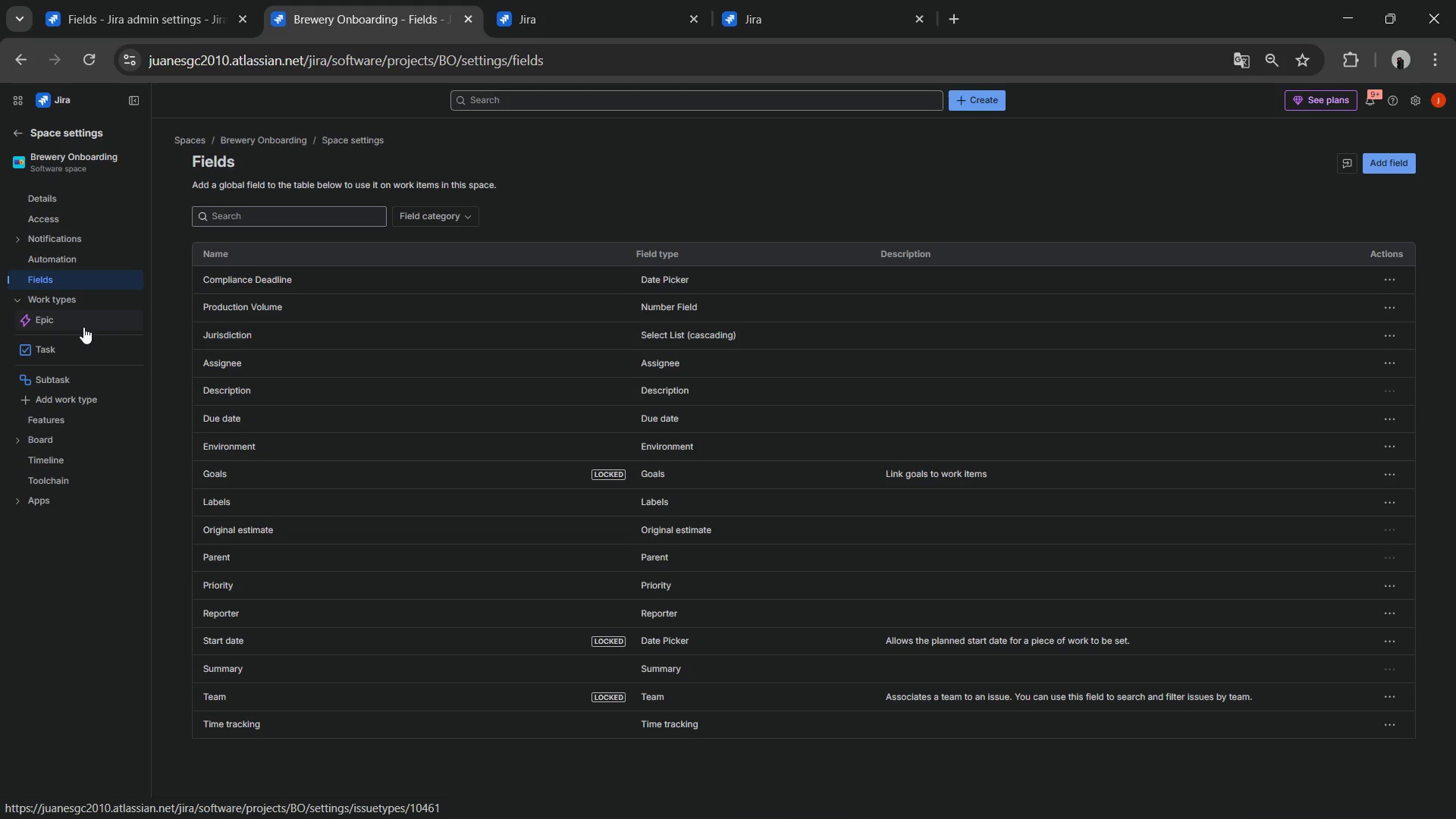 
wait(6.48)
 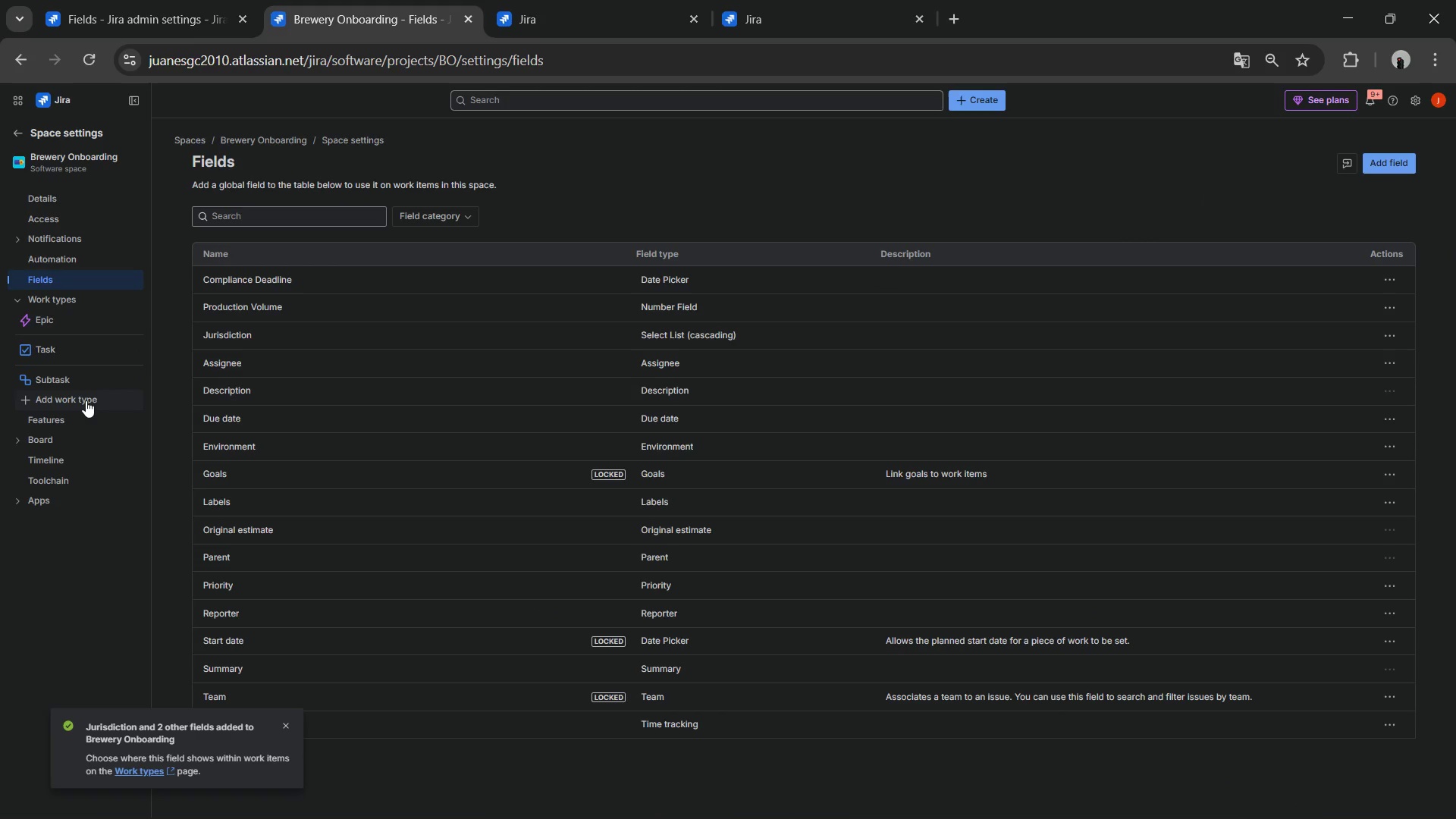 
left_click([74, 344])
 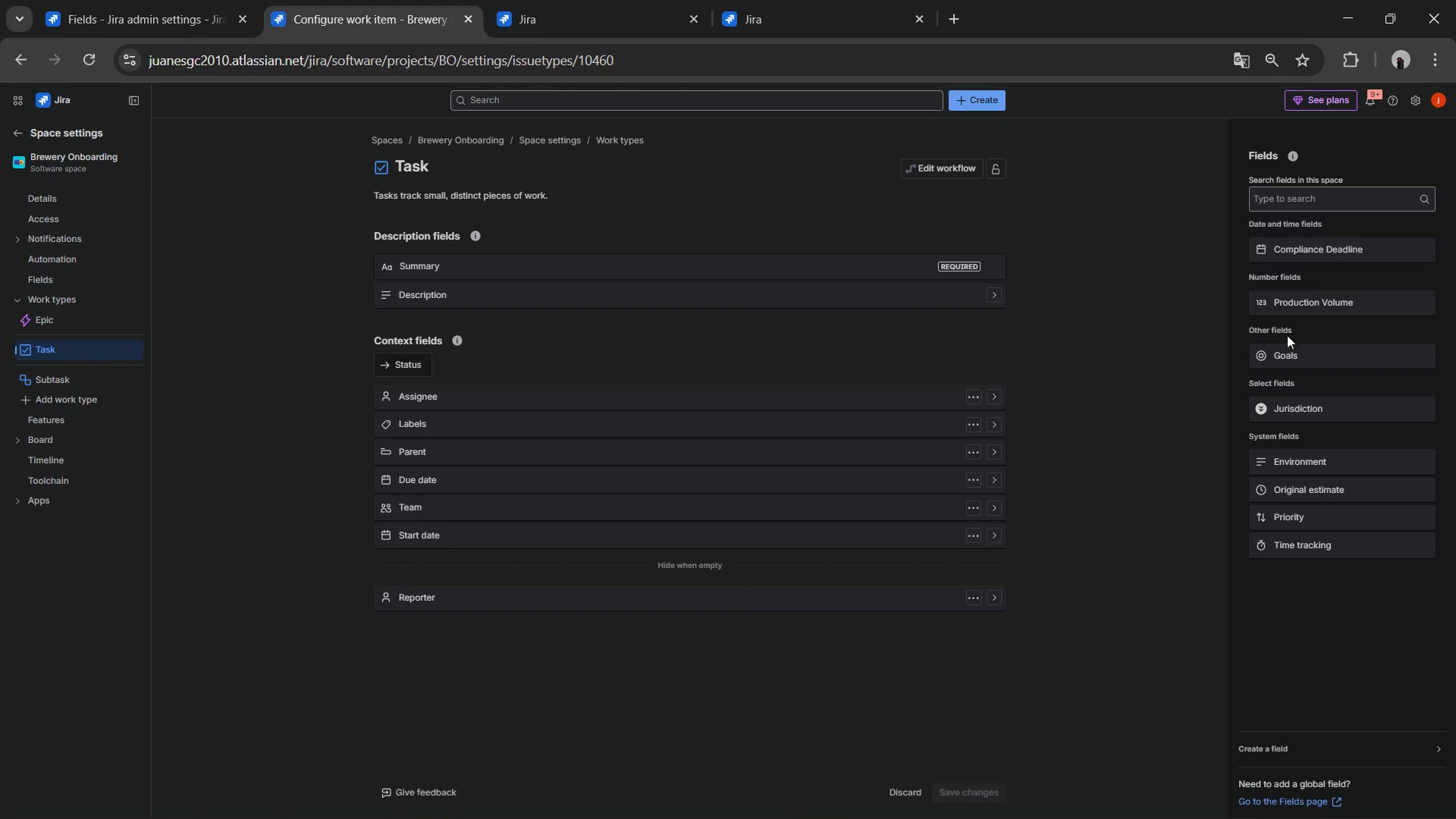 
left_click_drag(start_coordinate=[1296, 241], to_coordinate=[470, 326])
 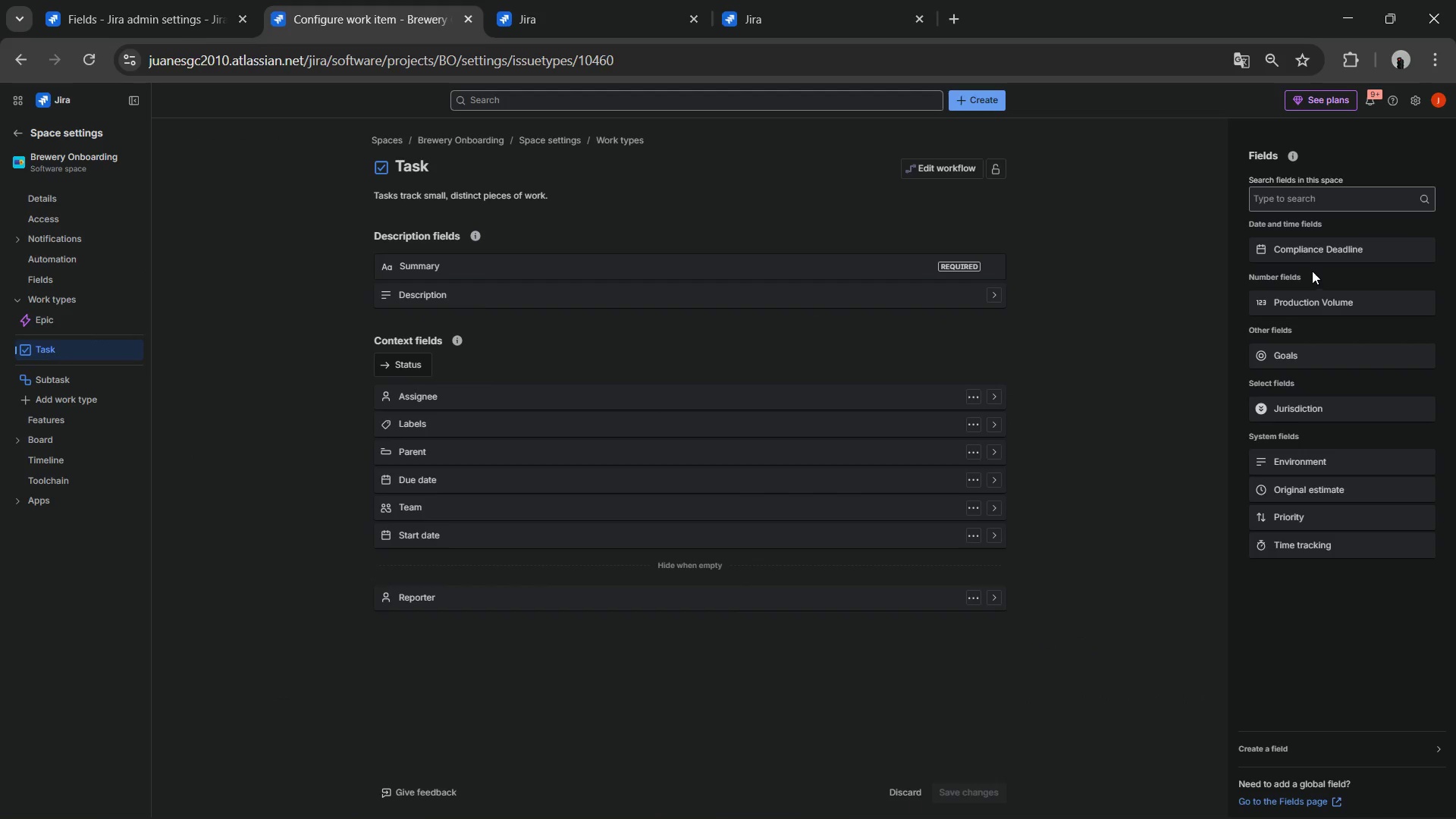 
left_click_drag(start_coordinate=[1304, 255], to_coordinate=[525, 322])
 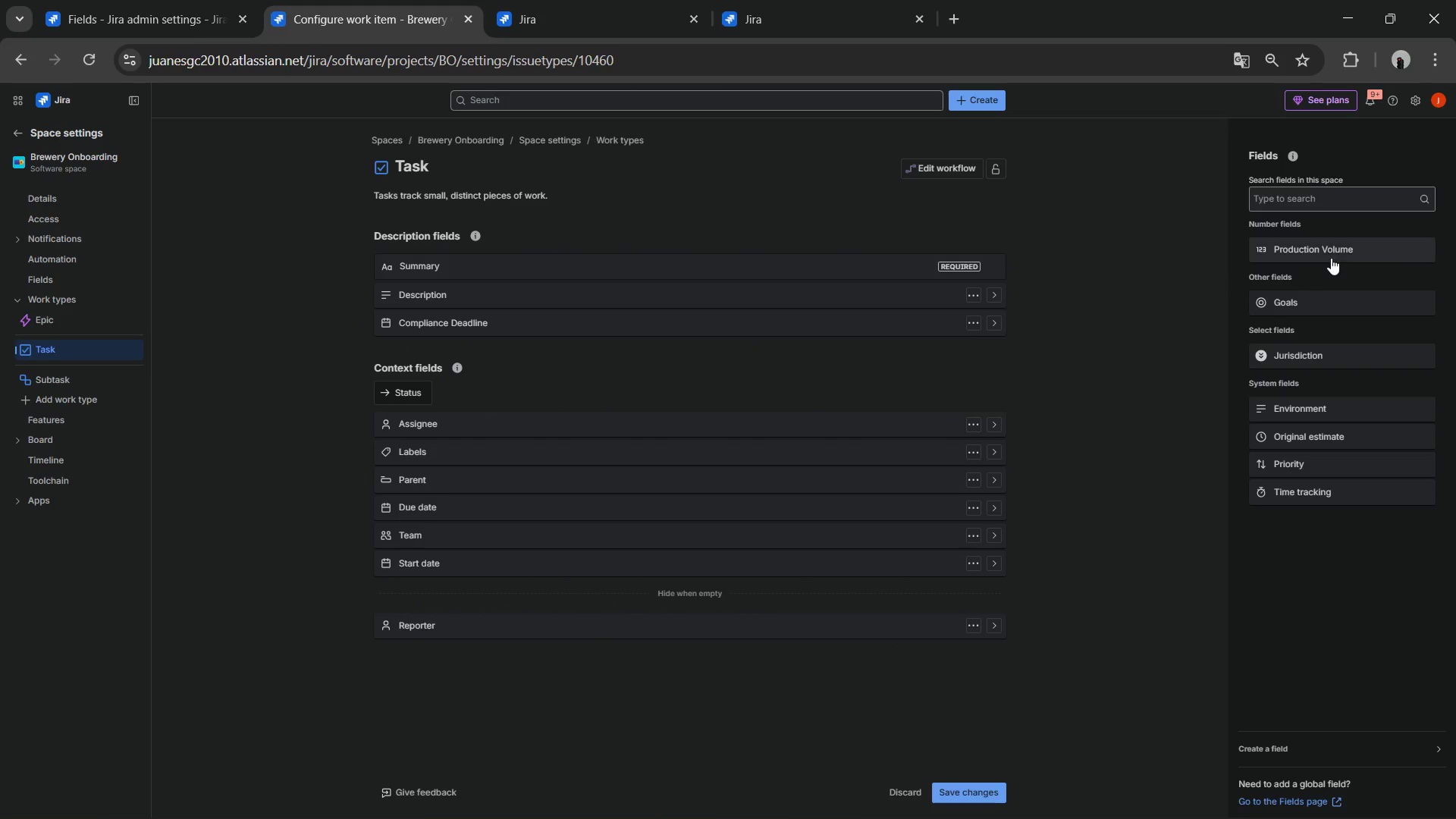 
left_click_drag(start_coordinate=[1325, 249], to_coordinate=[667, 346])
 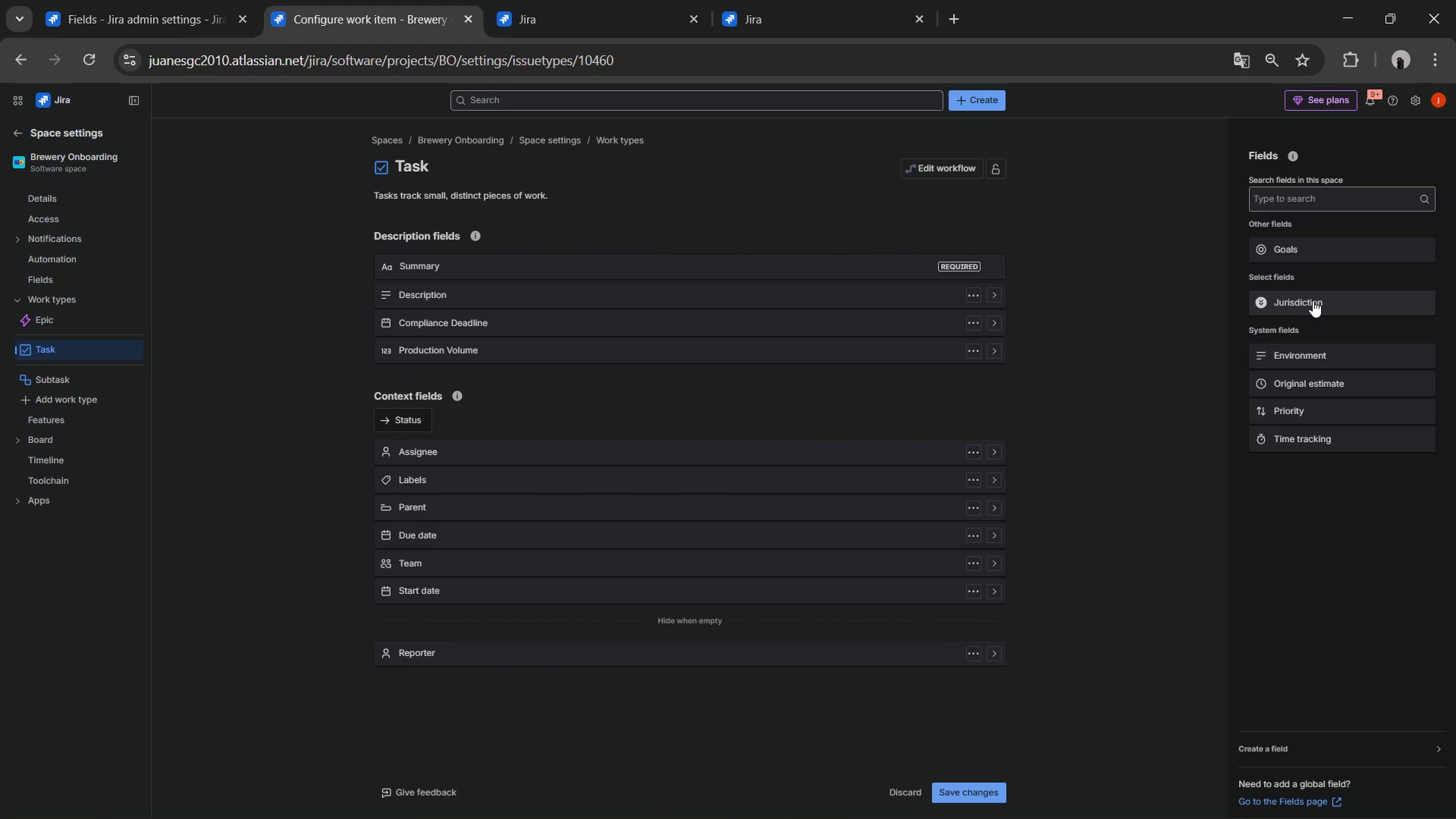 
left_click_drag(start_coordinate=[1311, 299], to_coordinate=[610, 373])
 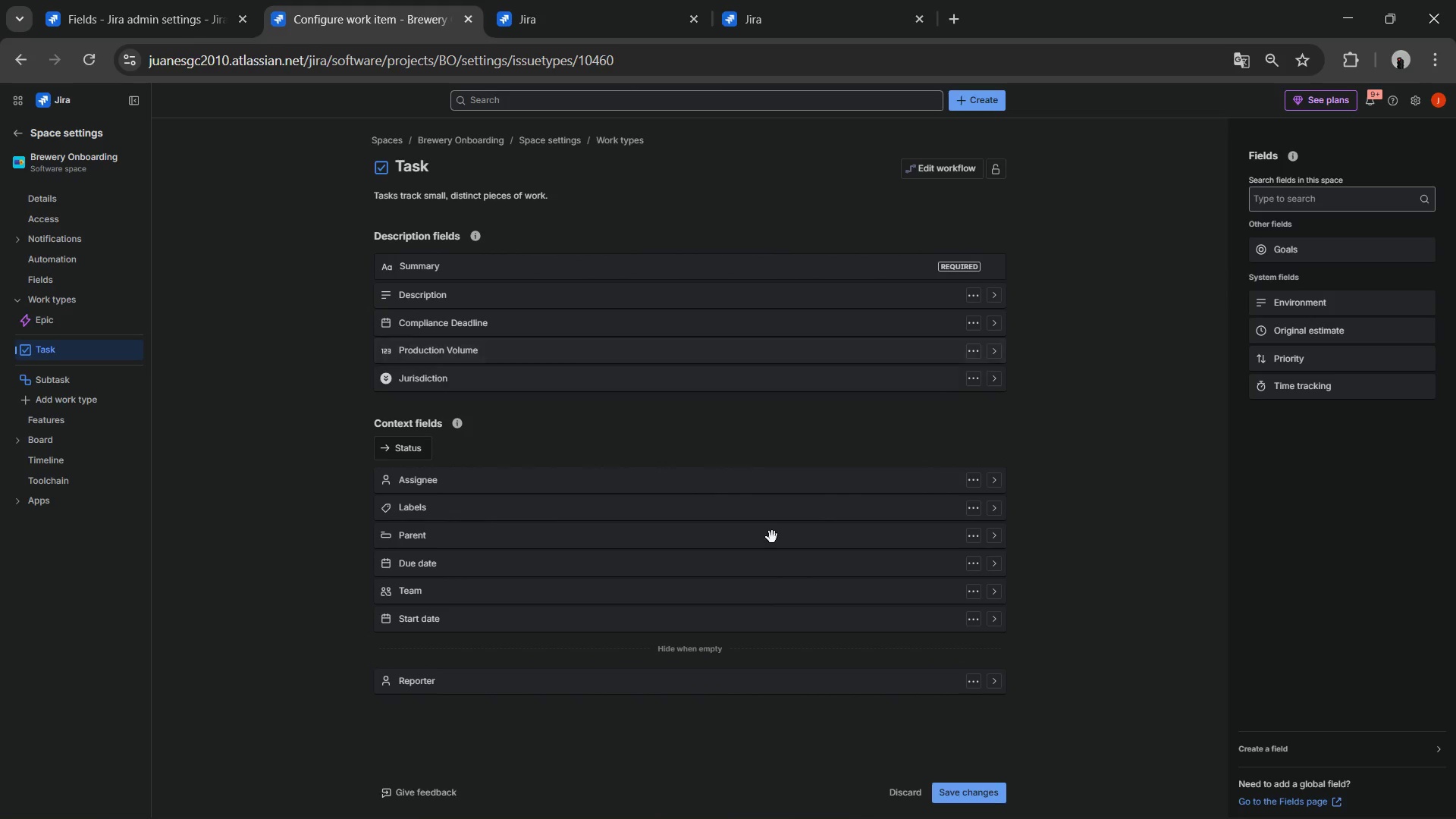 
mouse_move([974, 776])
 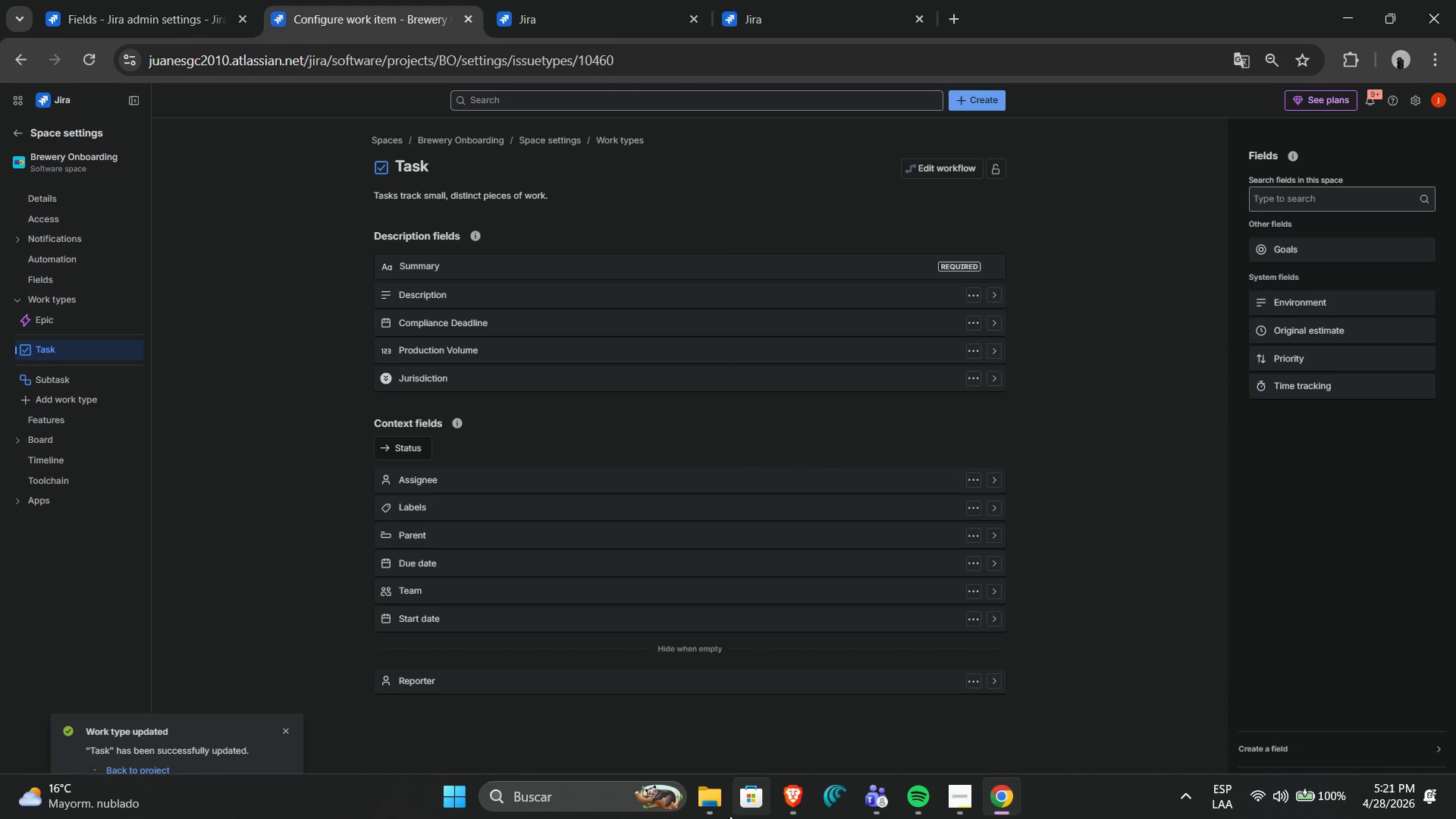 
left_click([705, 810])
 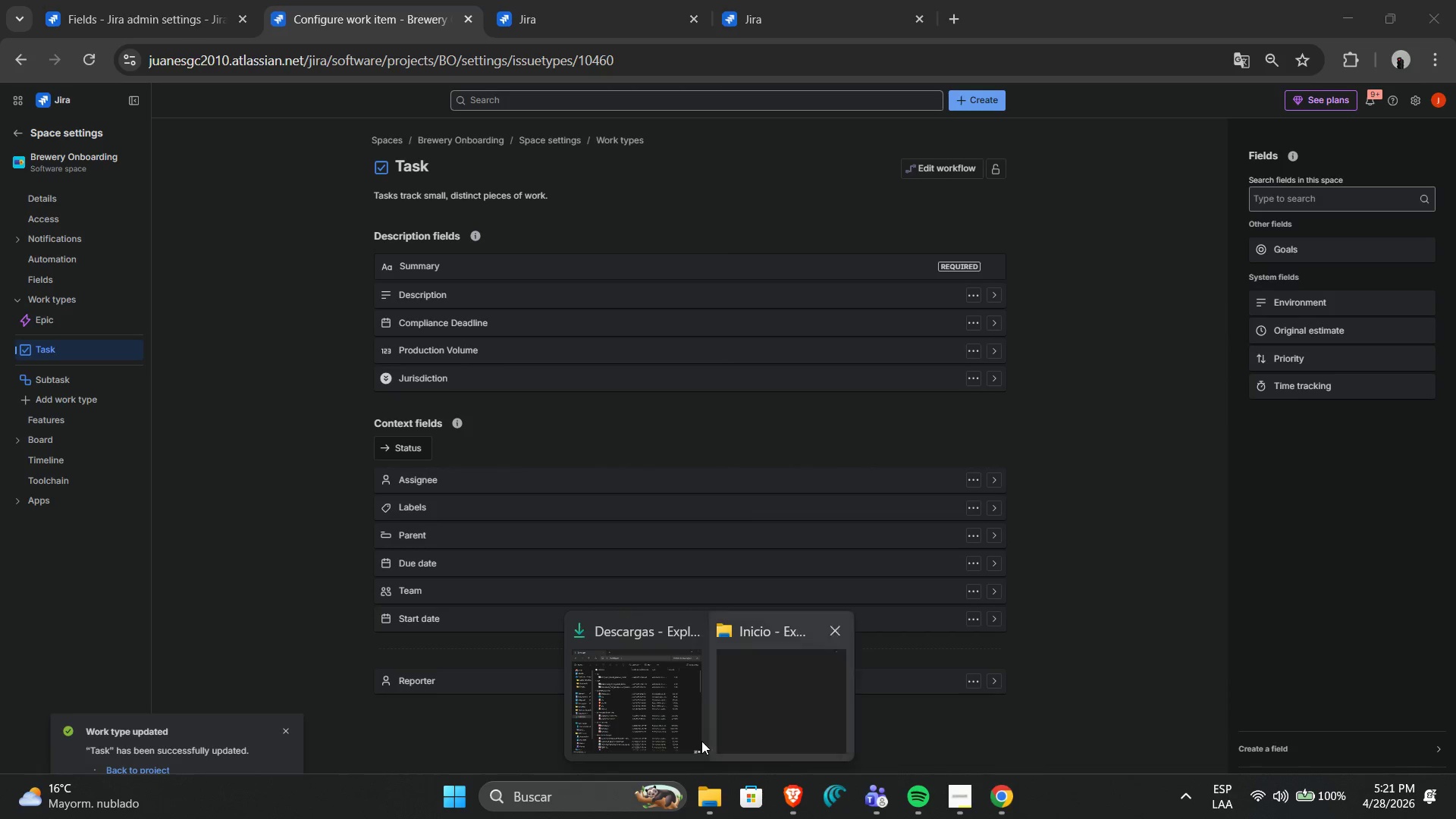 
left_click([675, 736])
 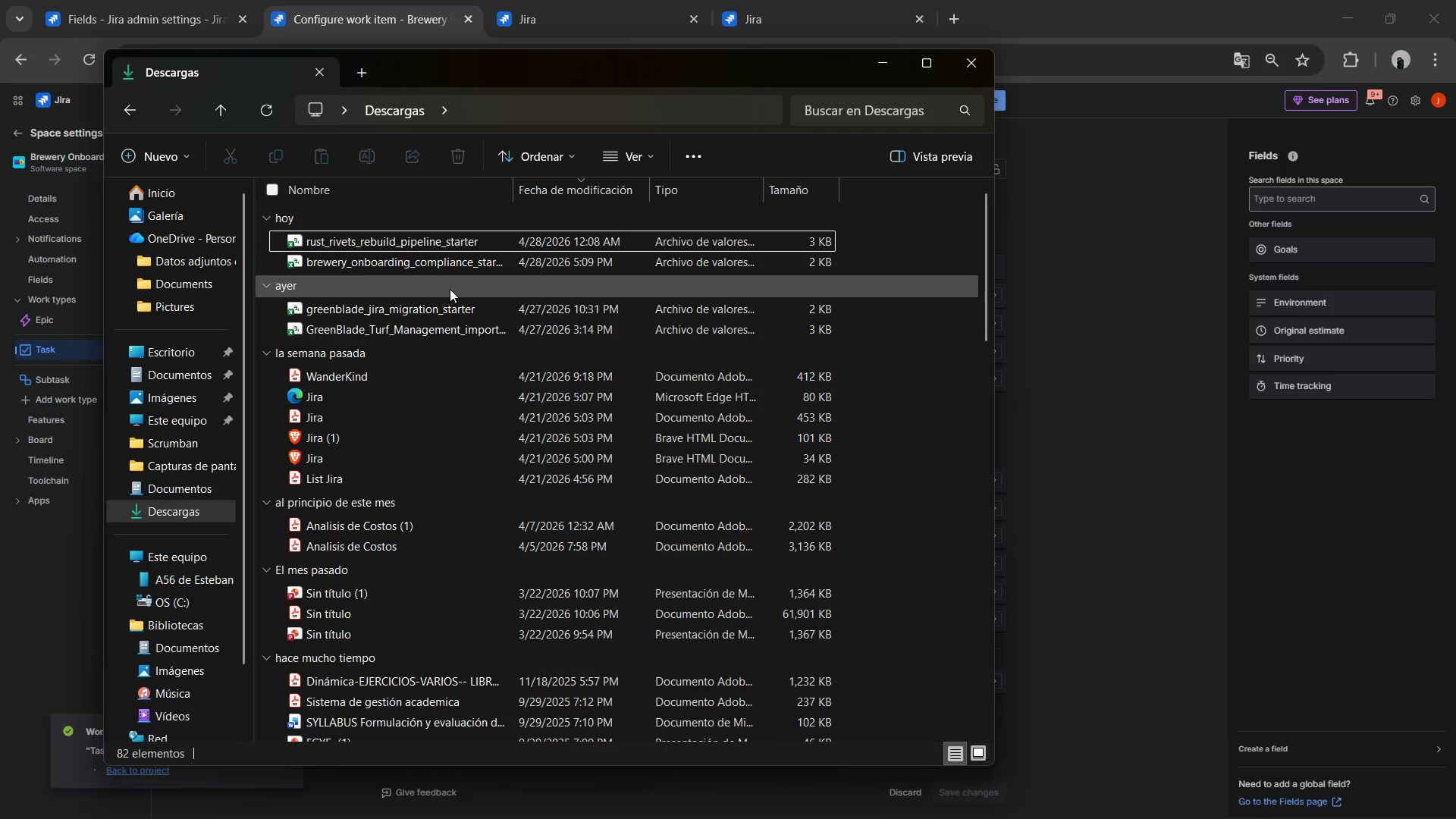 
double_click([444, 258])
 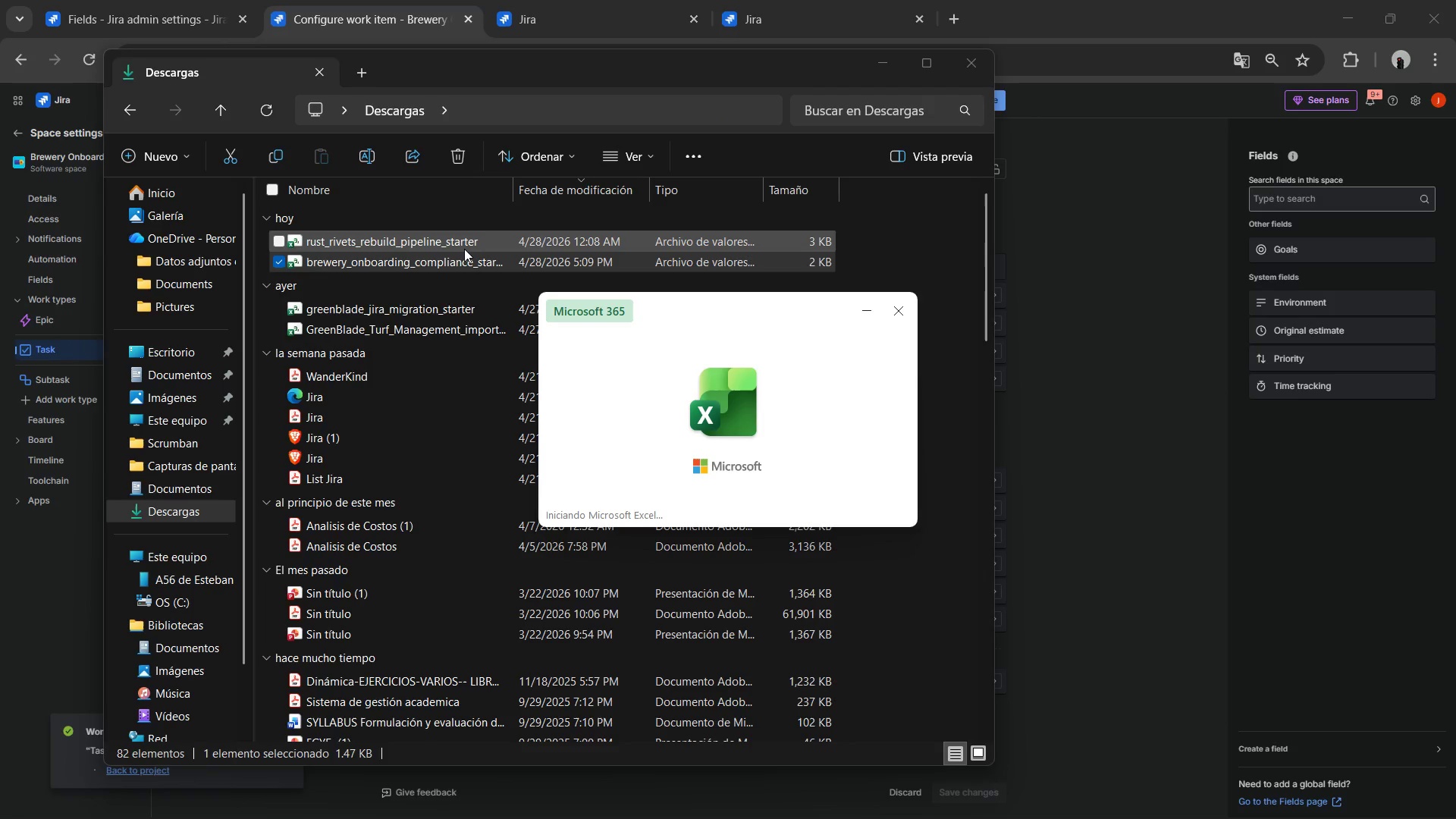 
wait(9.84)
 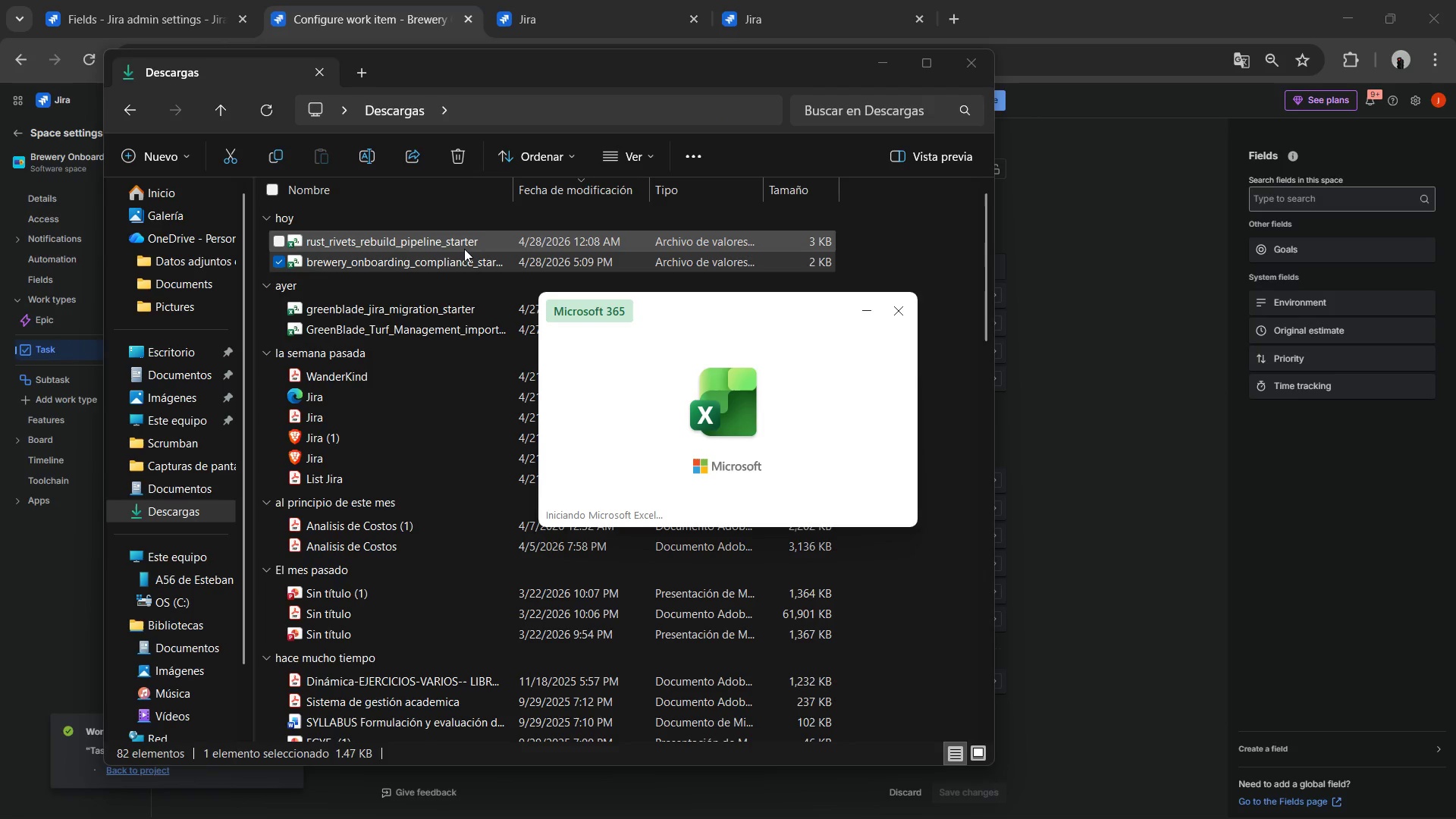 
double_click([102, 126])
 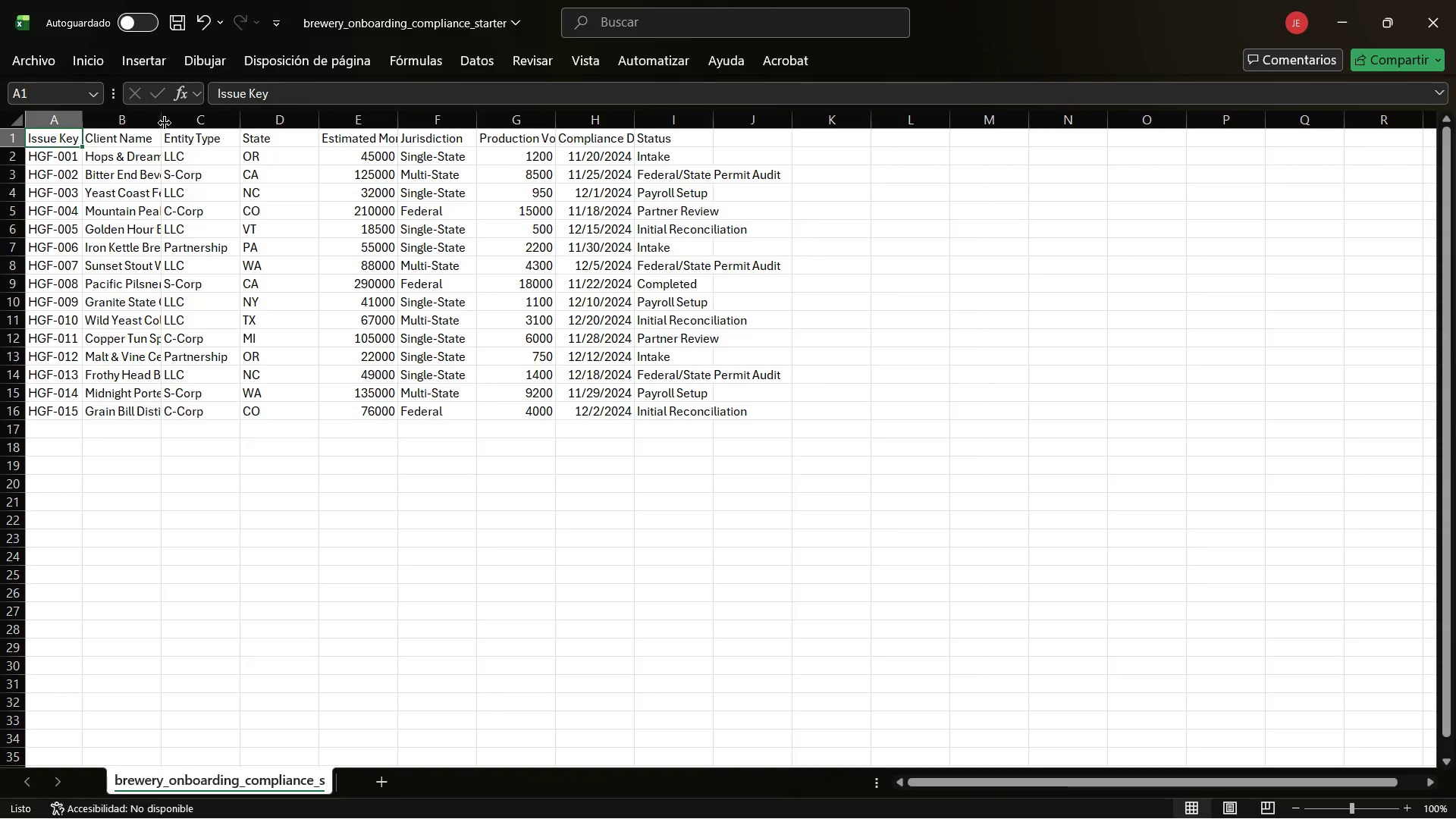 
double_click([165, 123])
 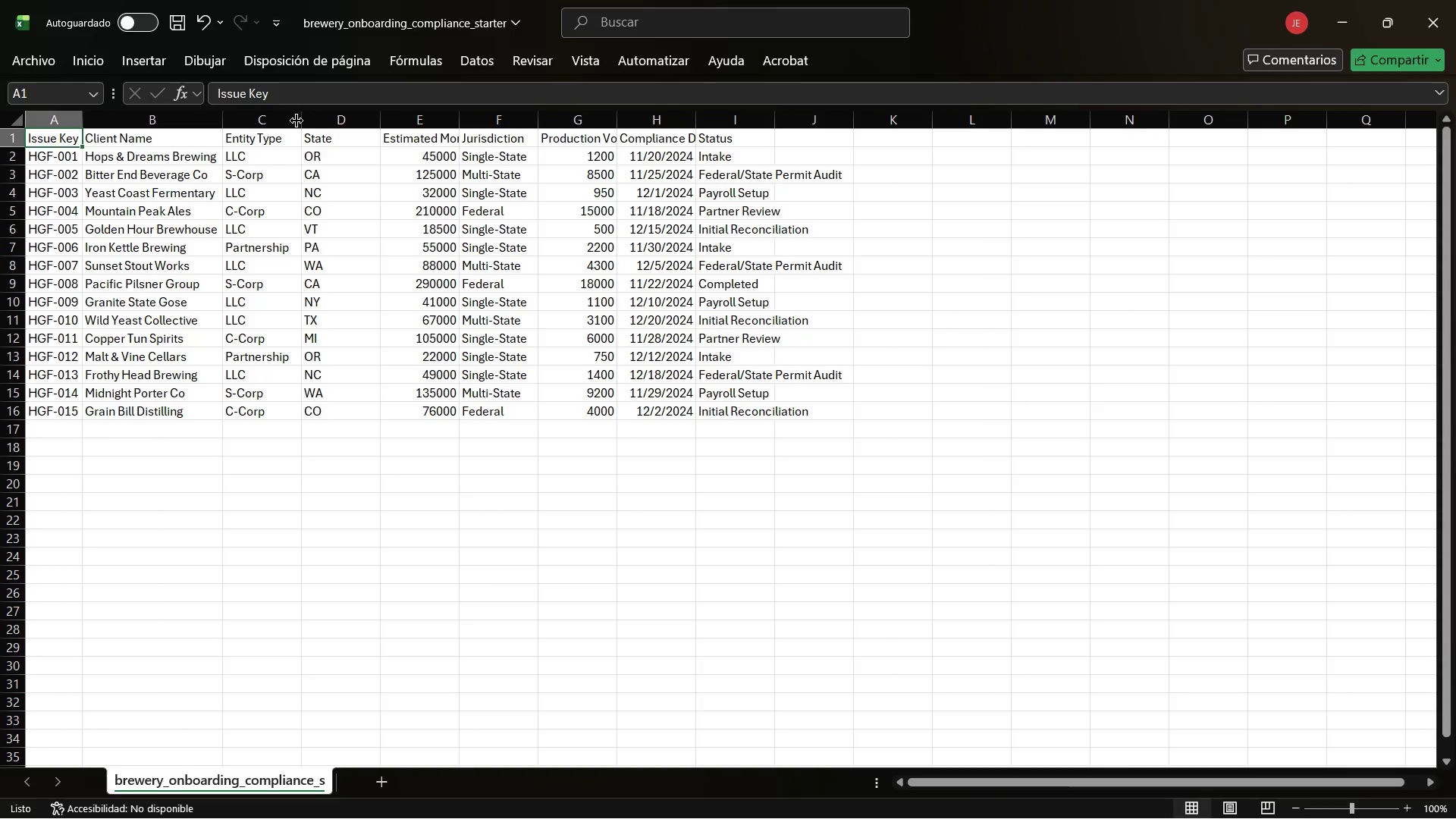 
double_click([303, 125])
 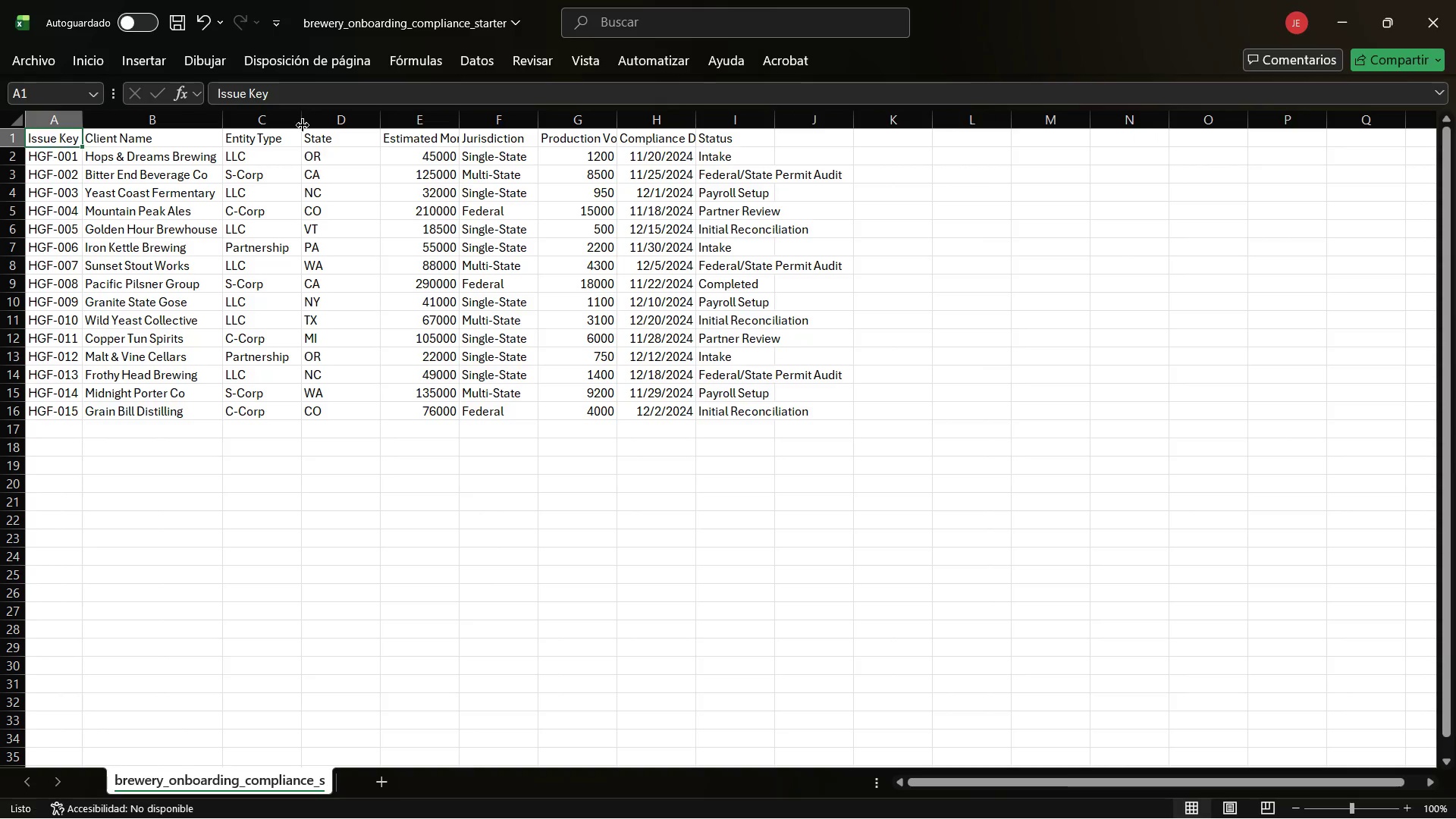 
left_click([378, 121])
 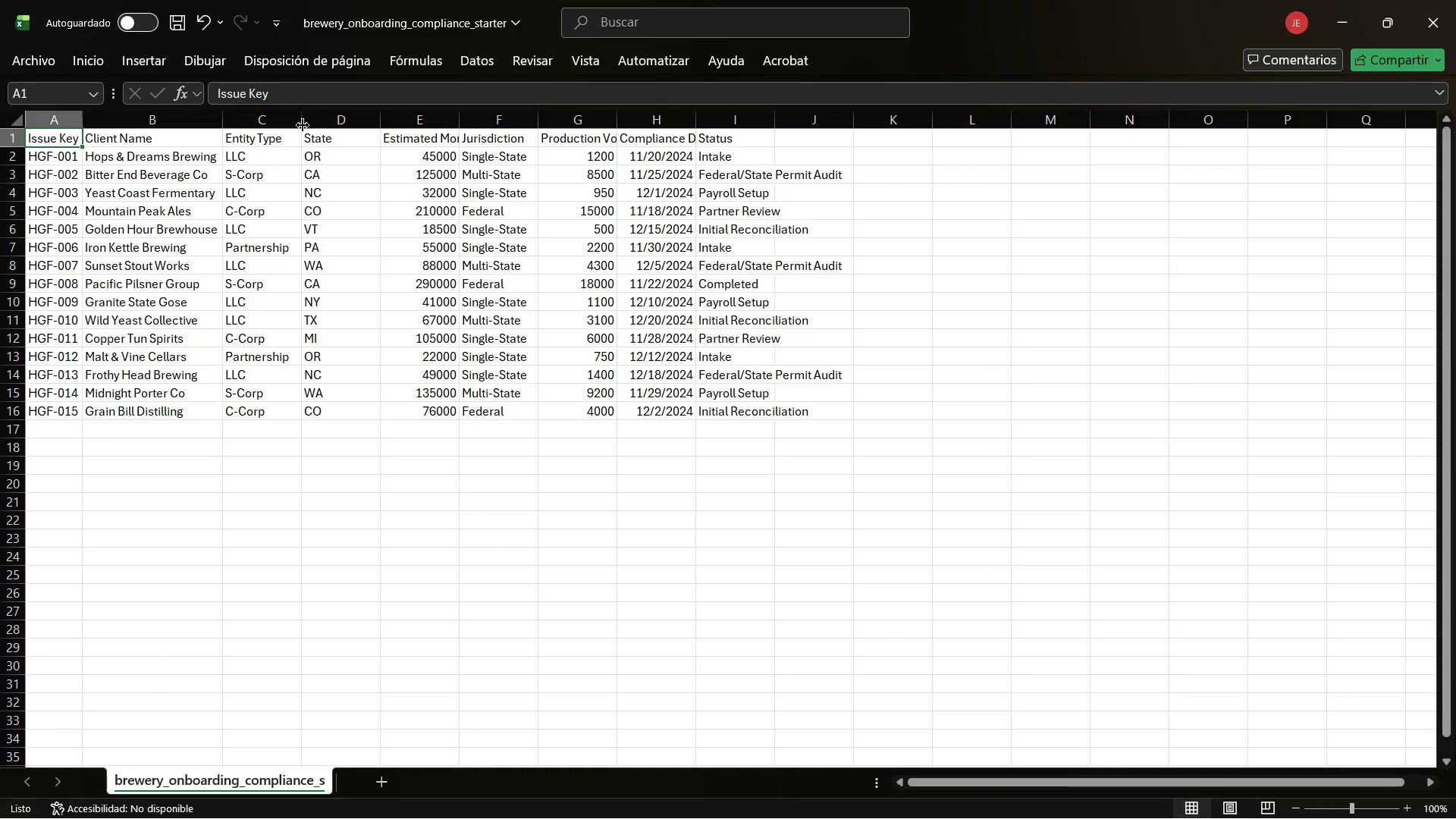 
left_click([368, 128])
 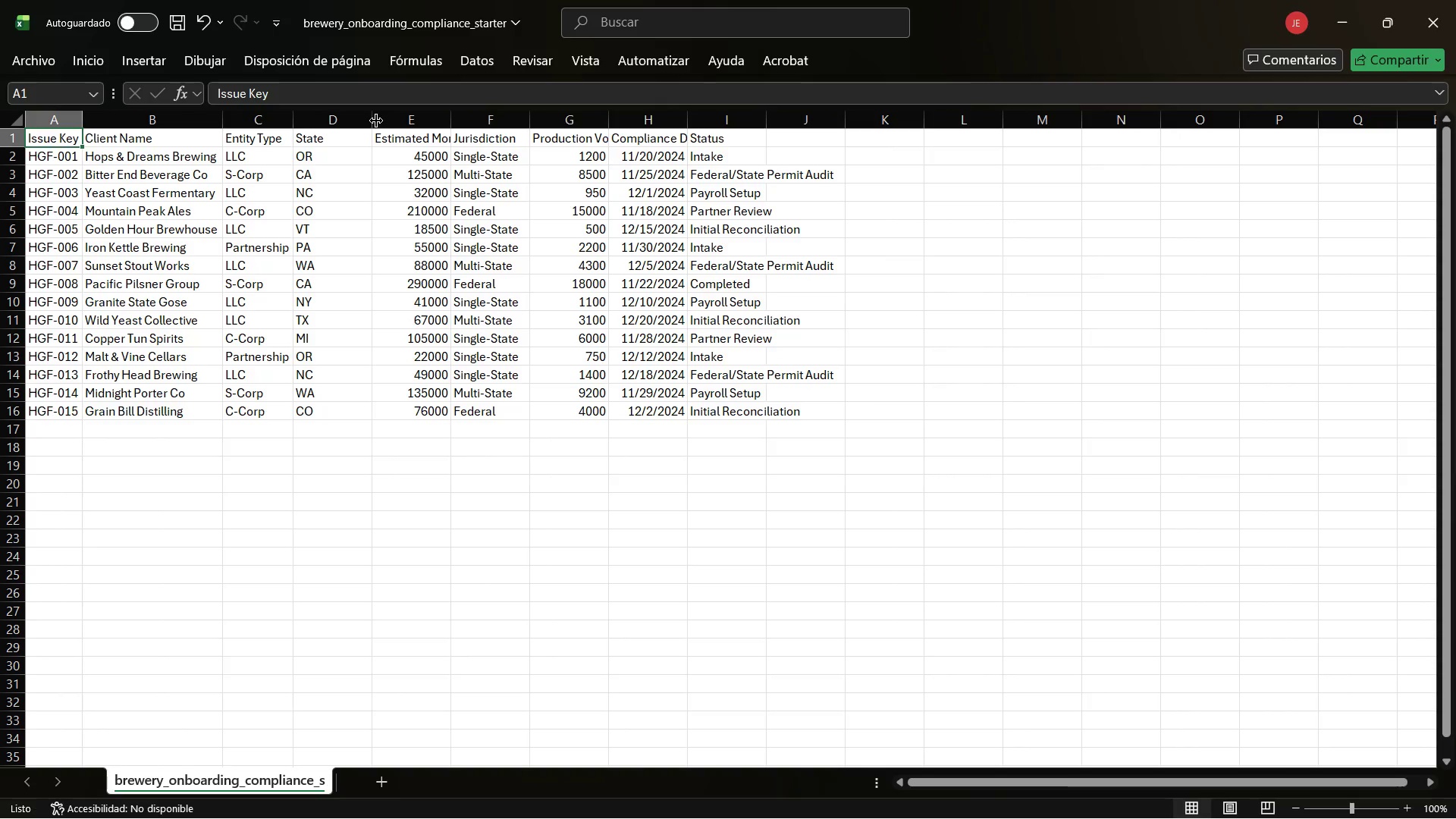 
left_click([371, 123])
 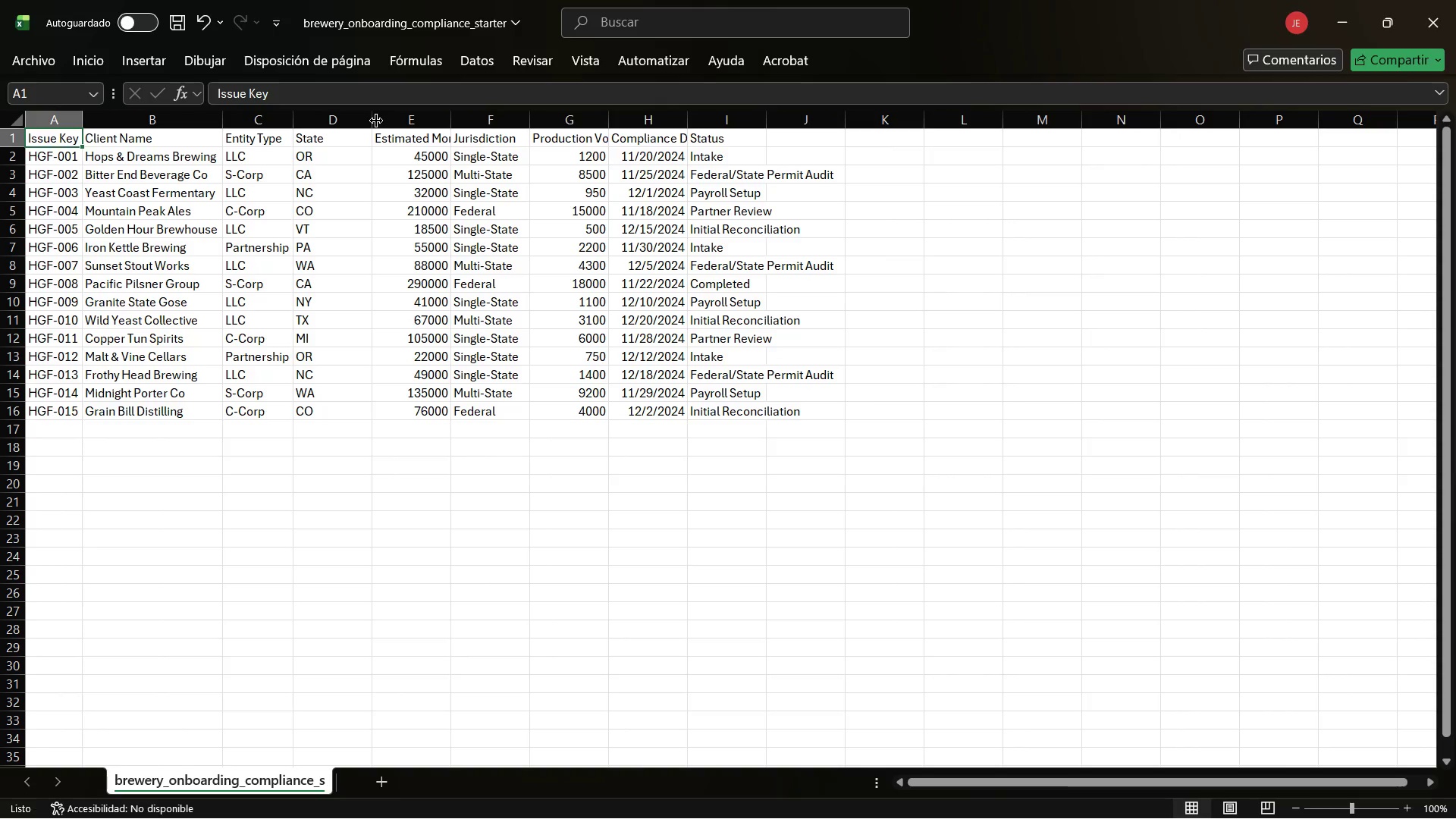 
double_click([413, 126])
 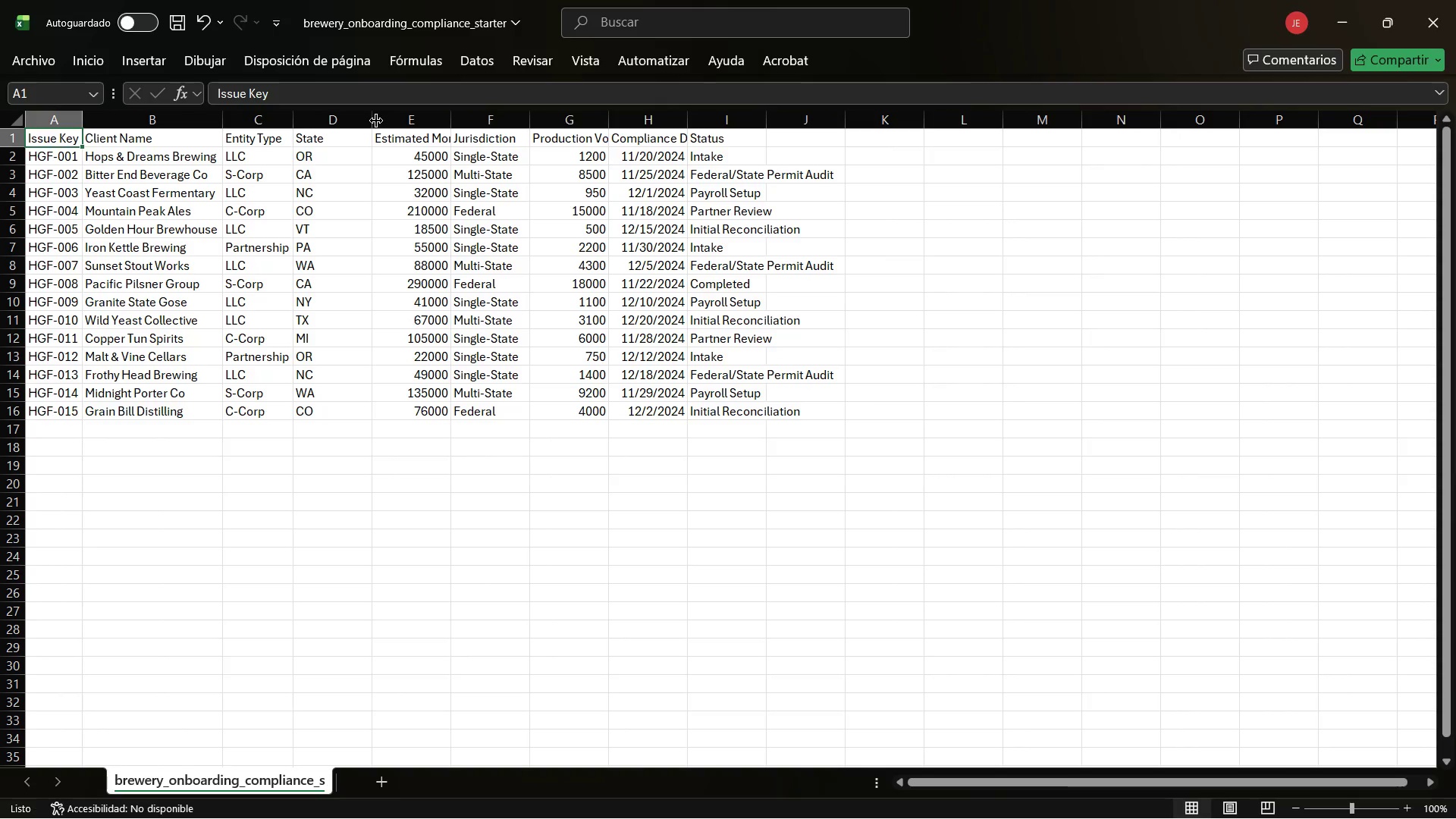 
wait(5.05)
 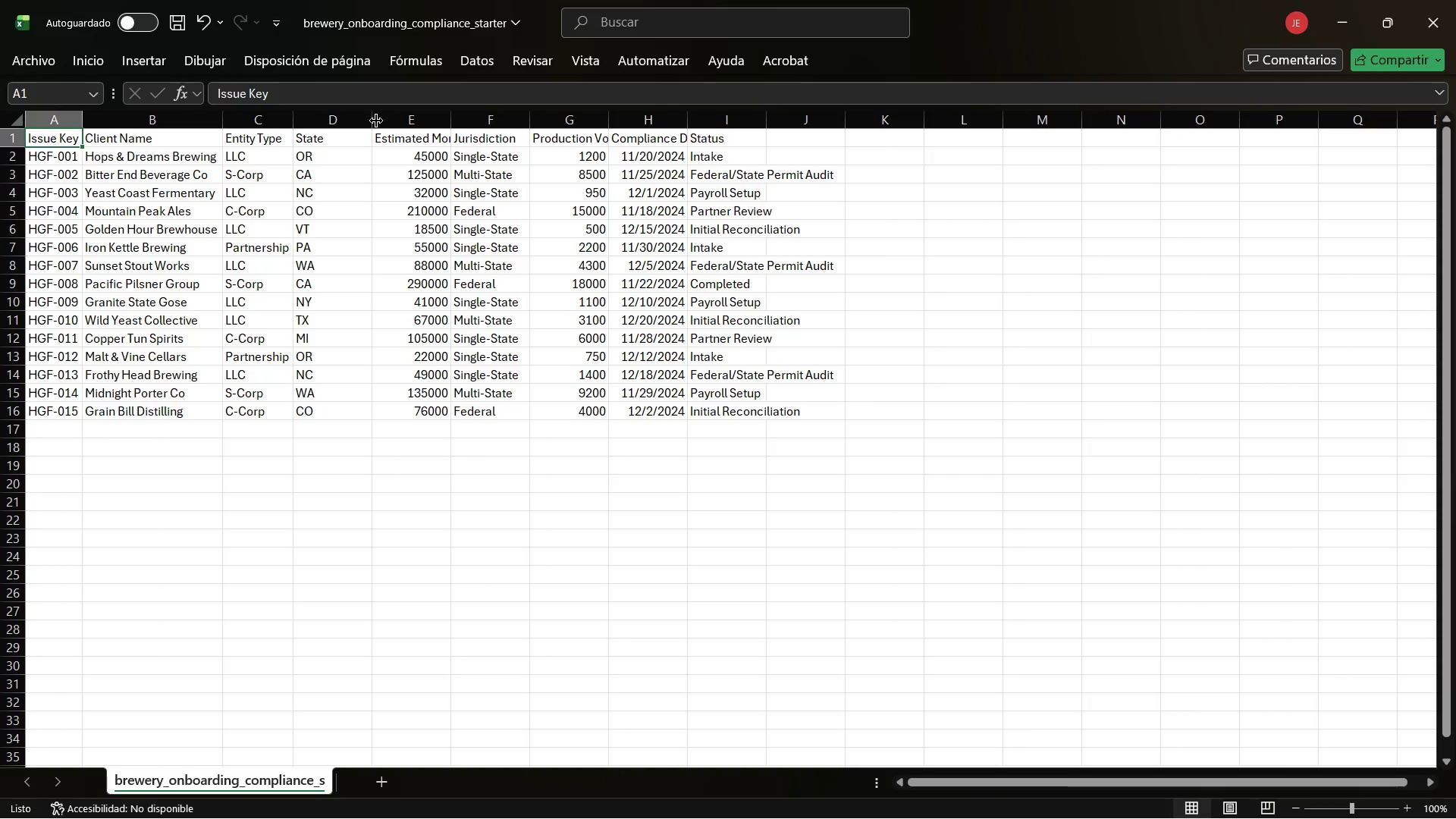 
double_click([726, 123])
 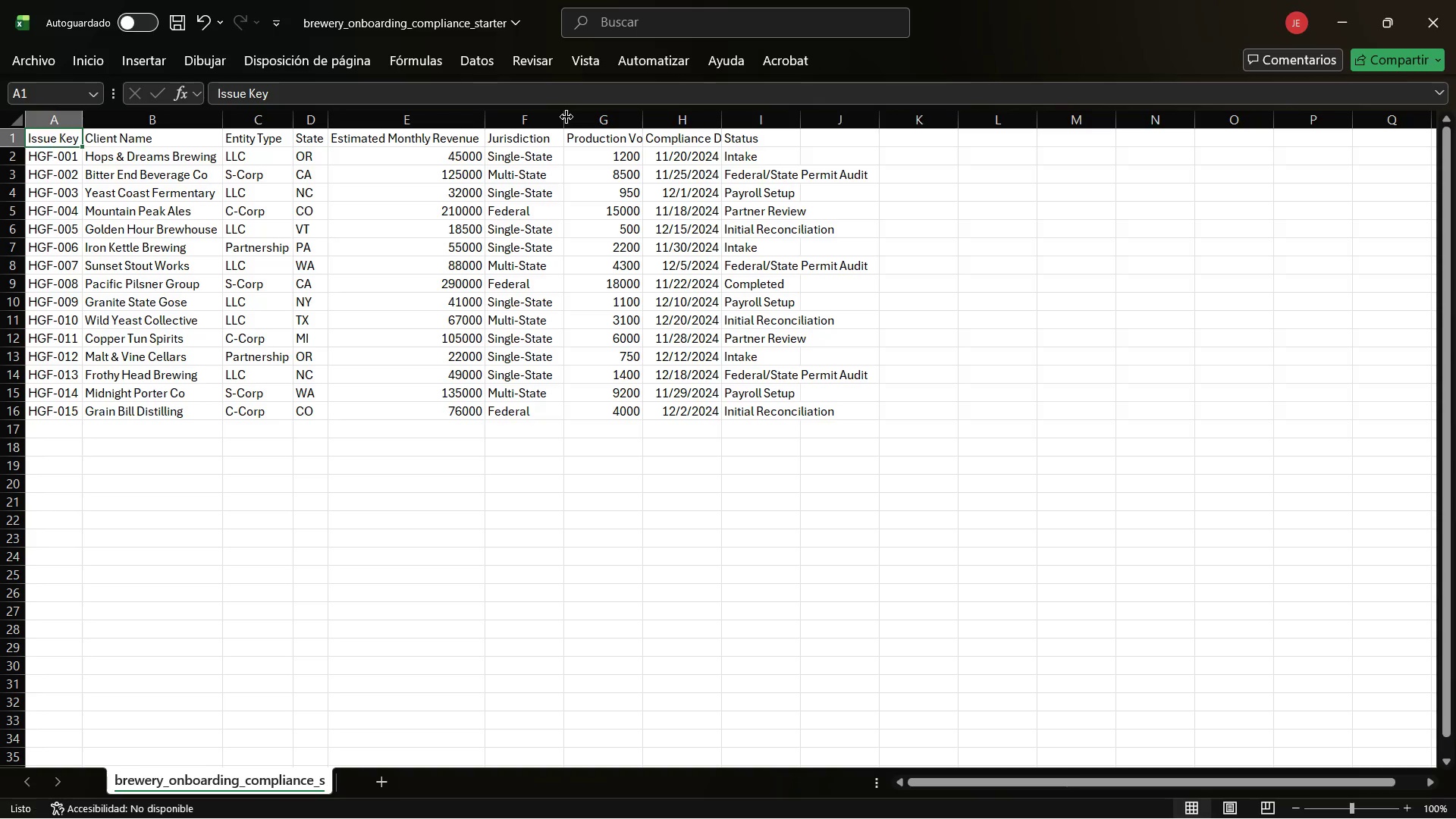 
double_click([807, 121])
 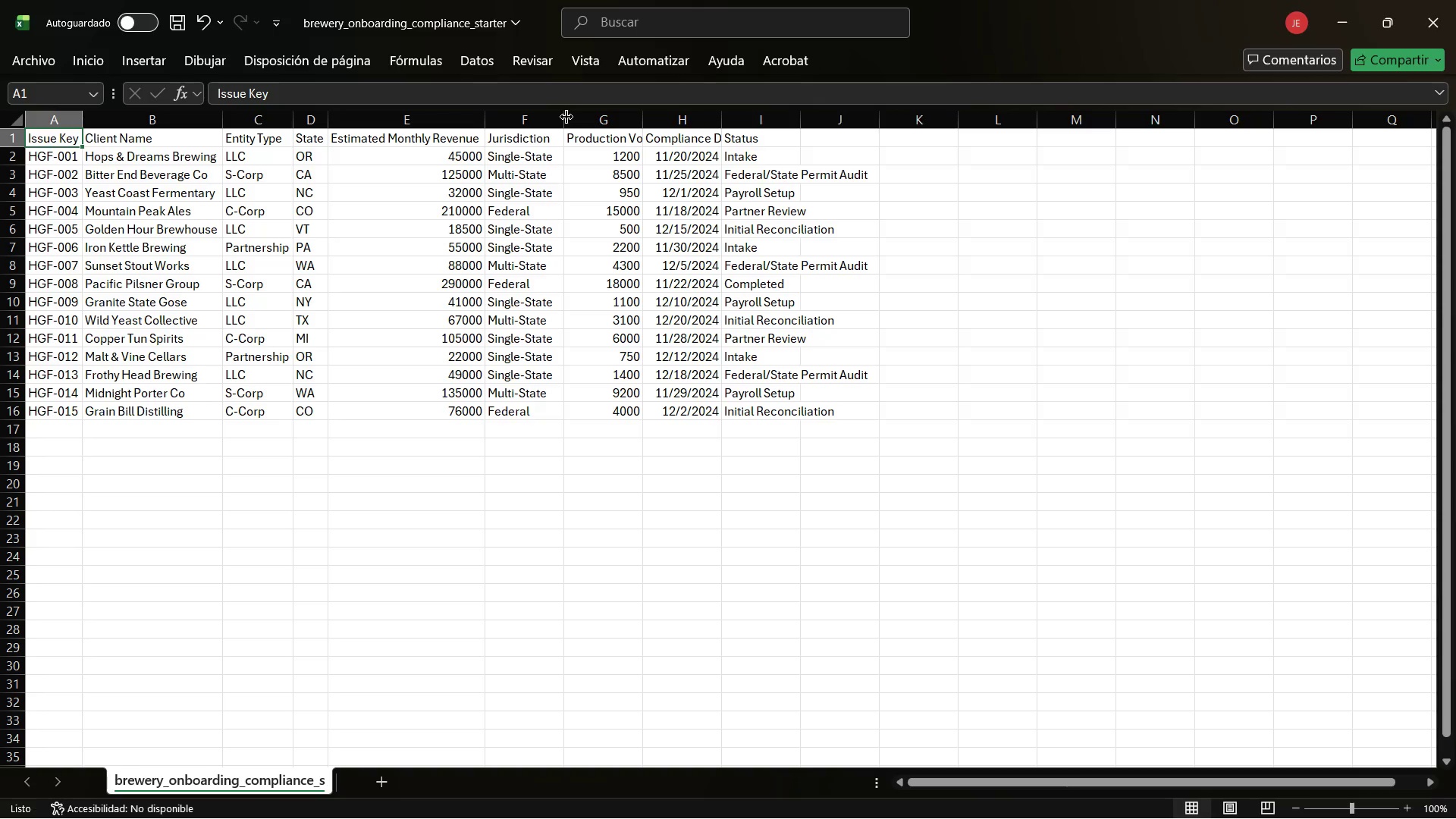 
left_click([899, 146])
 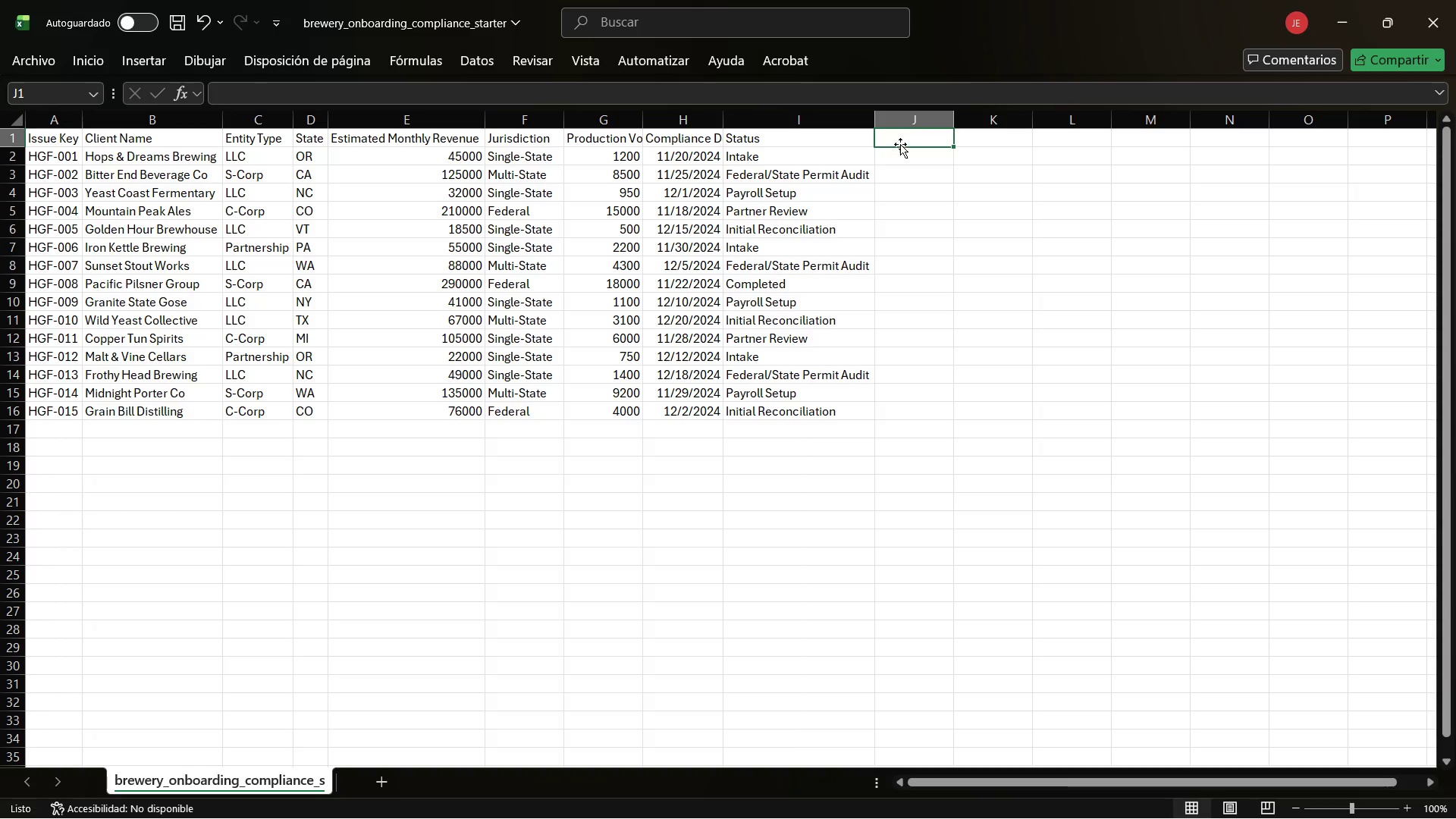 
type(Suma)
key(Backspace)
 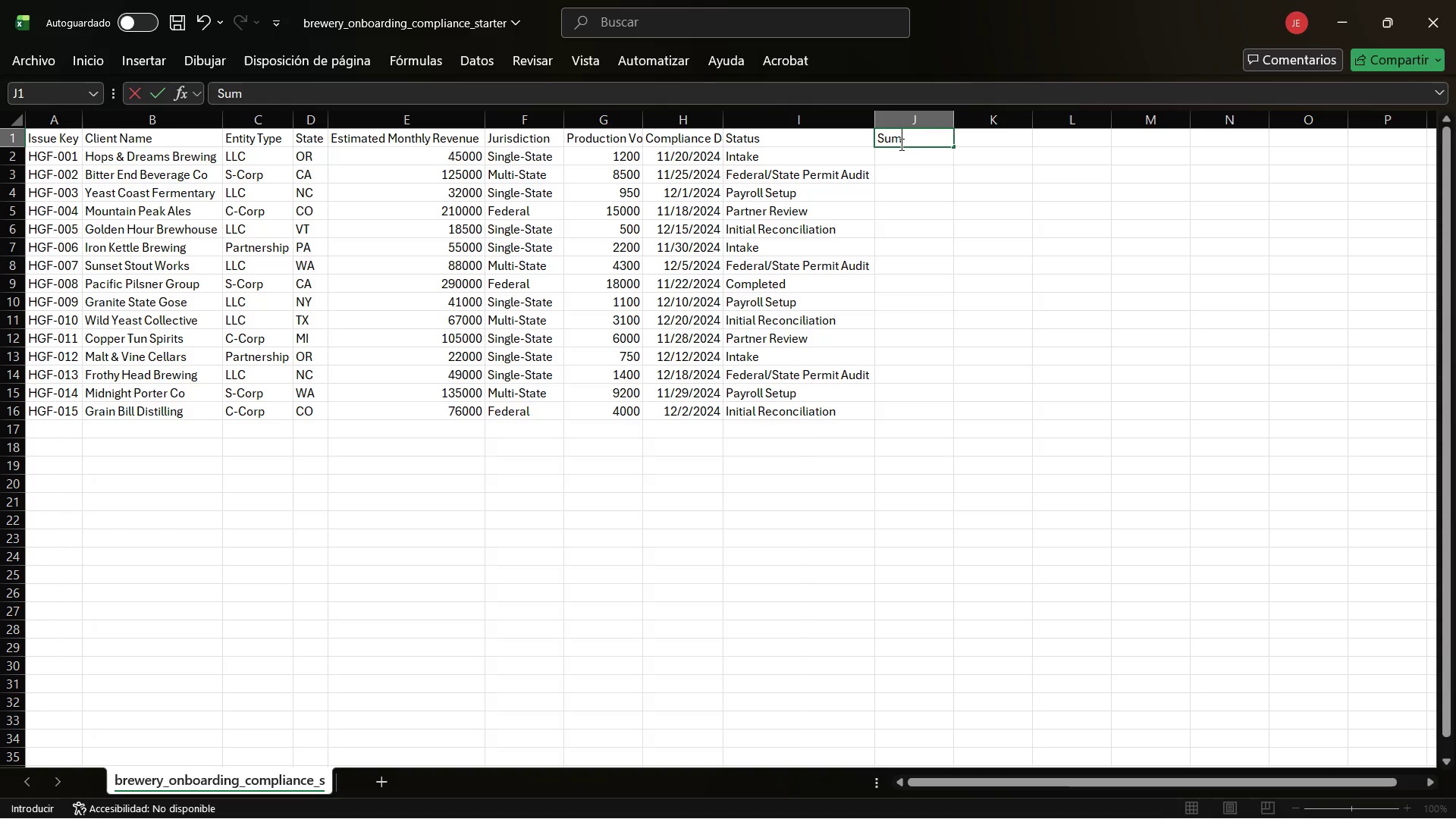 
type(mary)
 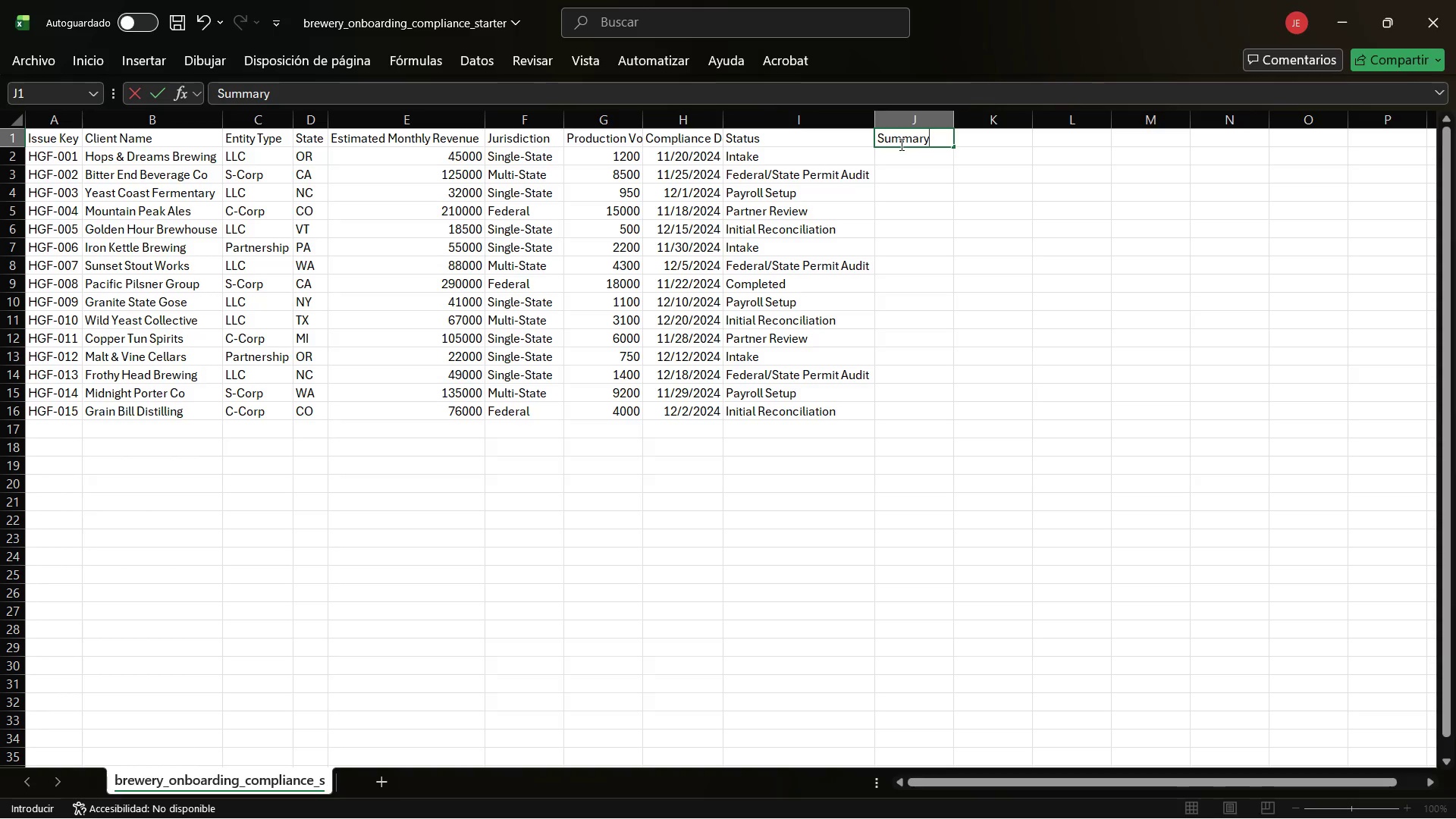 
key(Enter)
 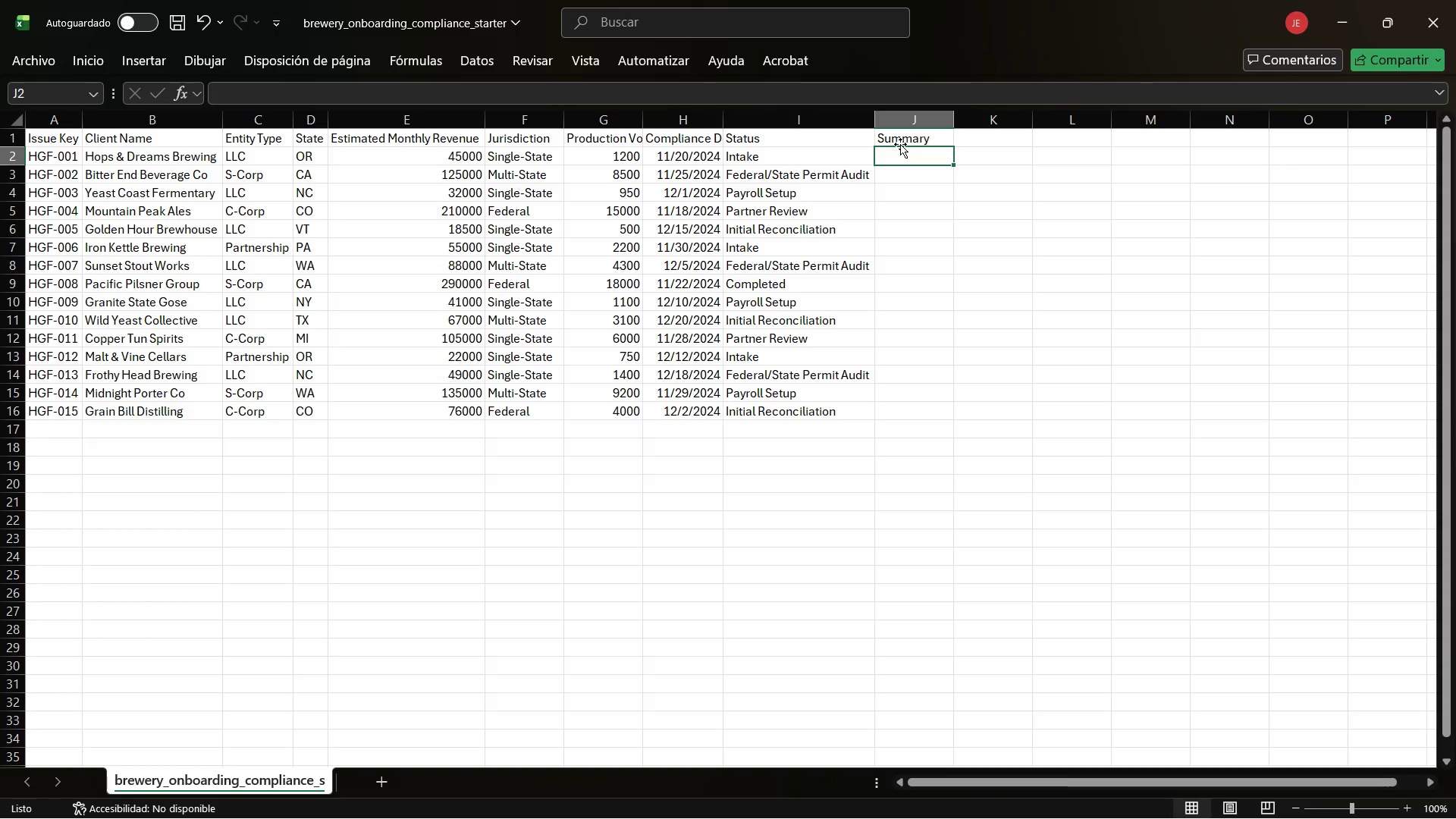 
type()A2 ^ @-@ ^ B2)
 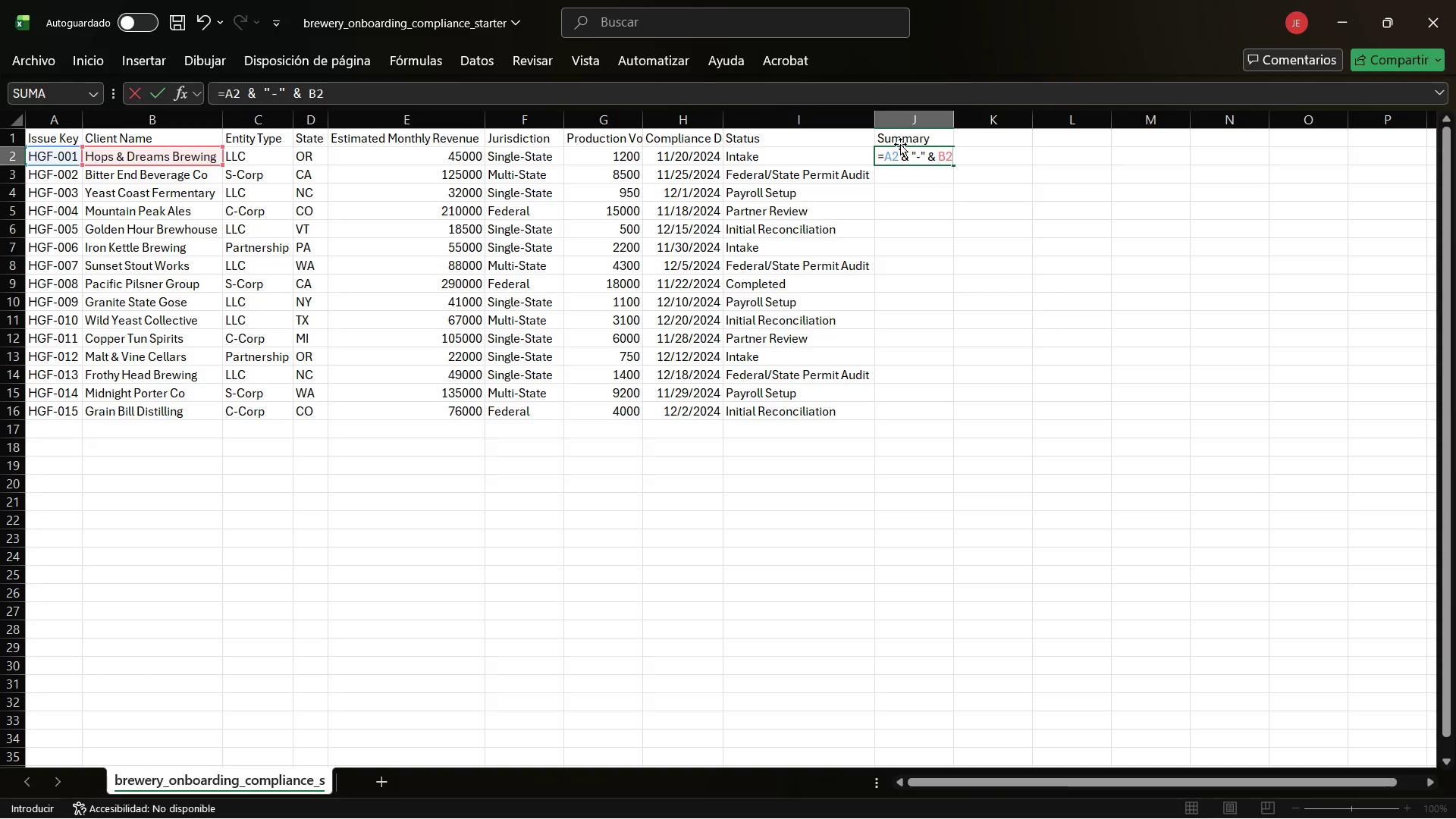 
key(Enter)
 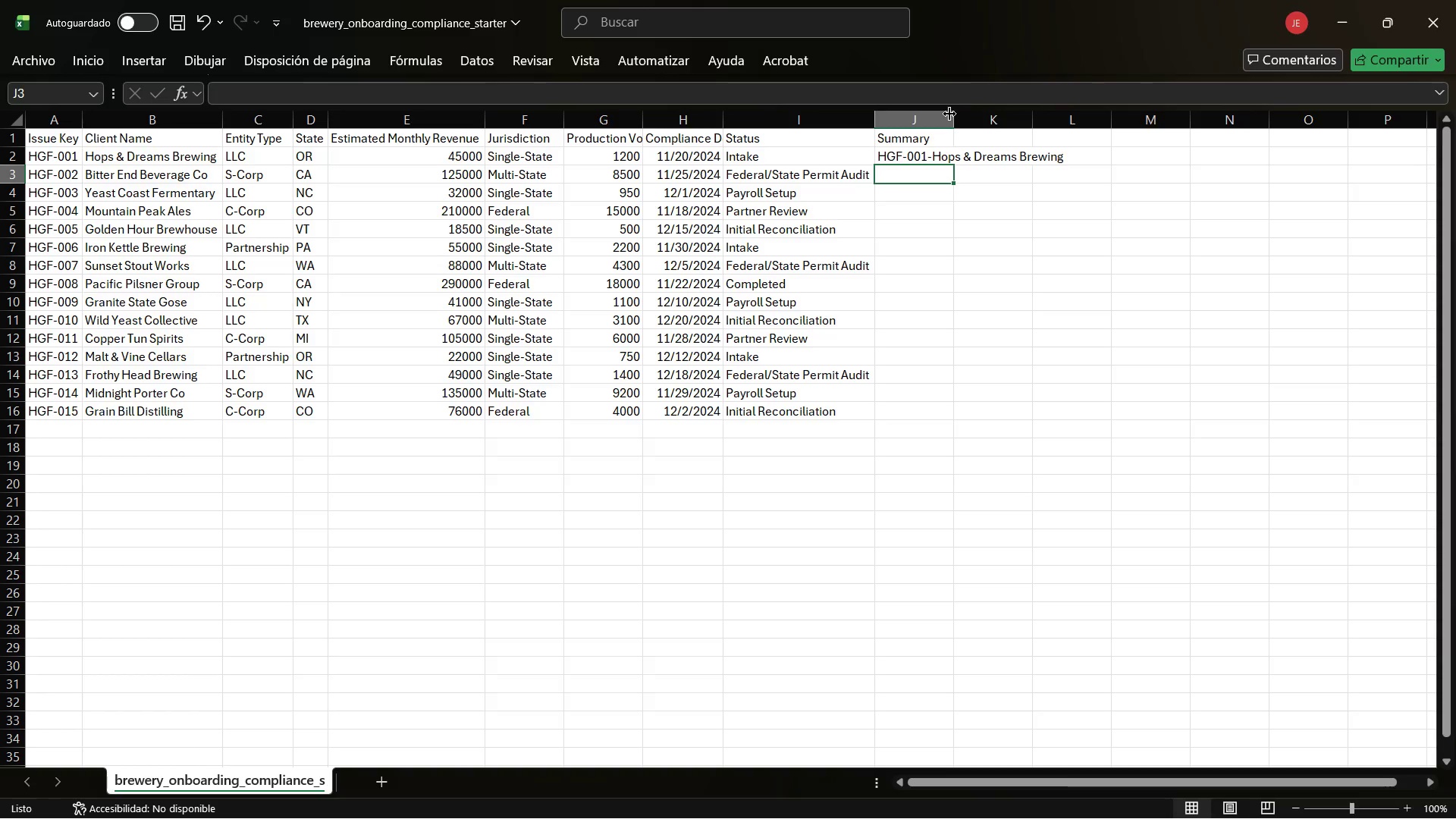 
double_click([949, 114])
 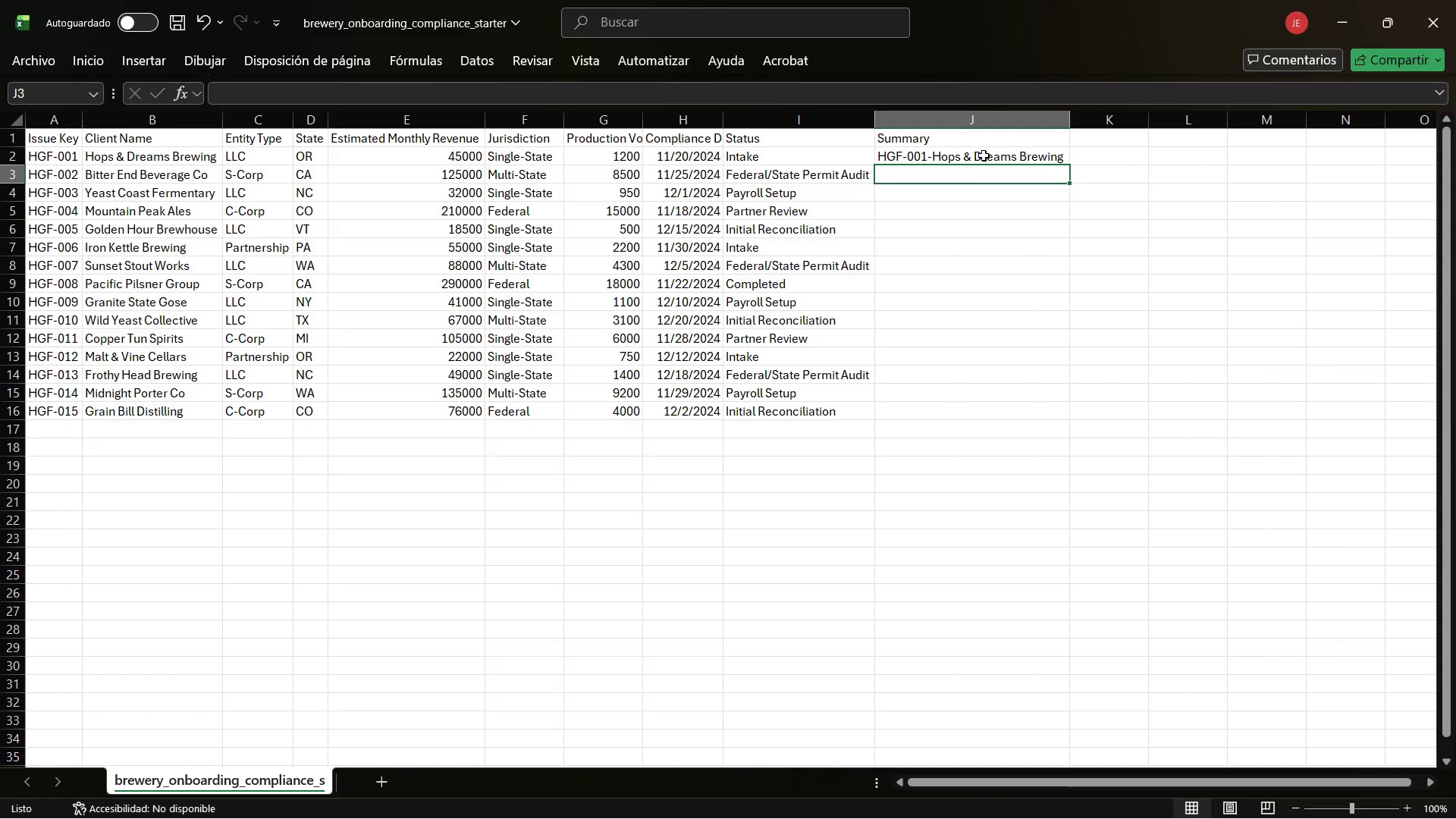 
left_click([984, 155])
 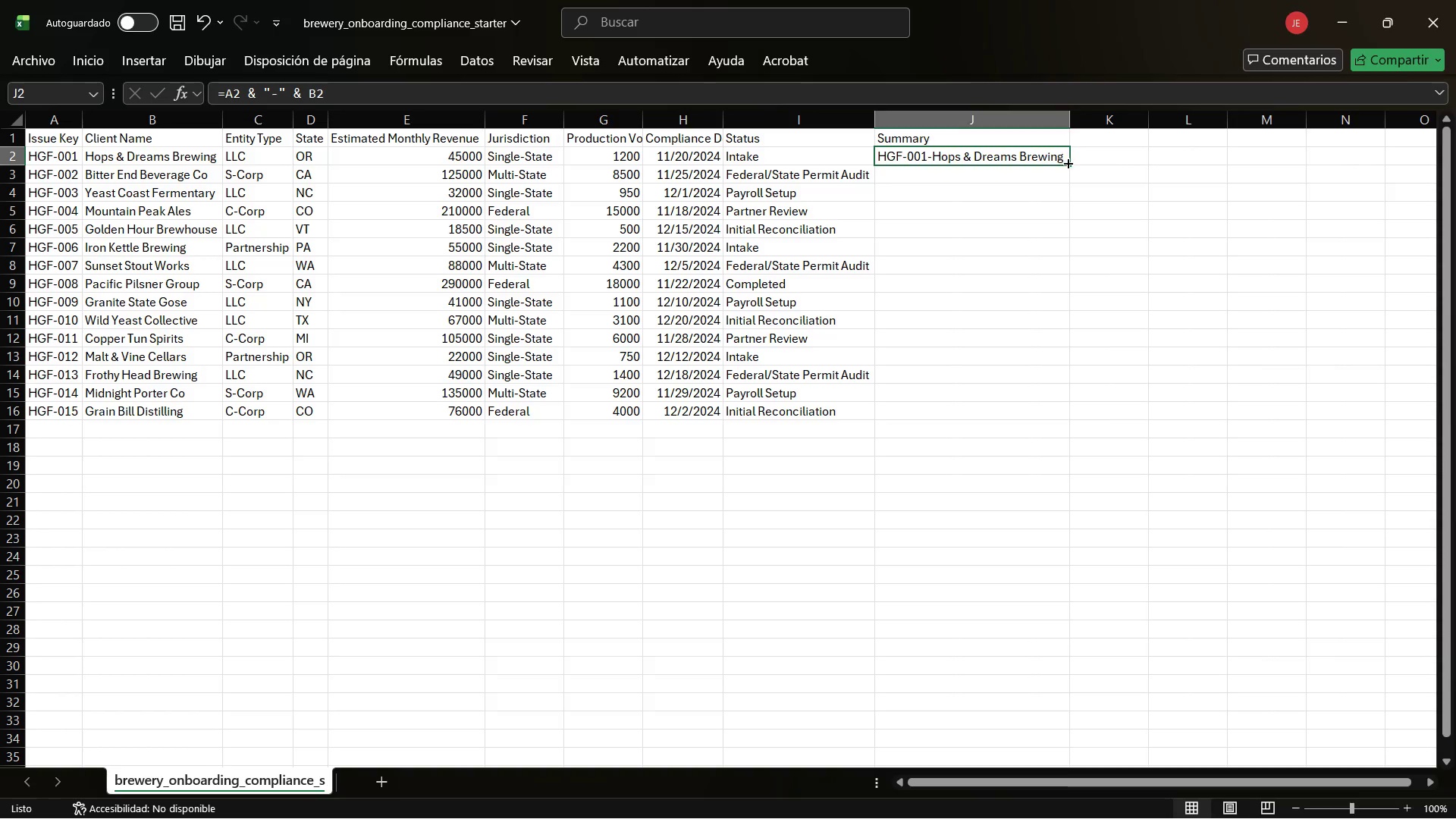 
left_click_drag(start_coordinate=[1069, 164], to_coordinate=[1047, 407])
 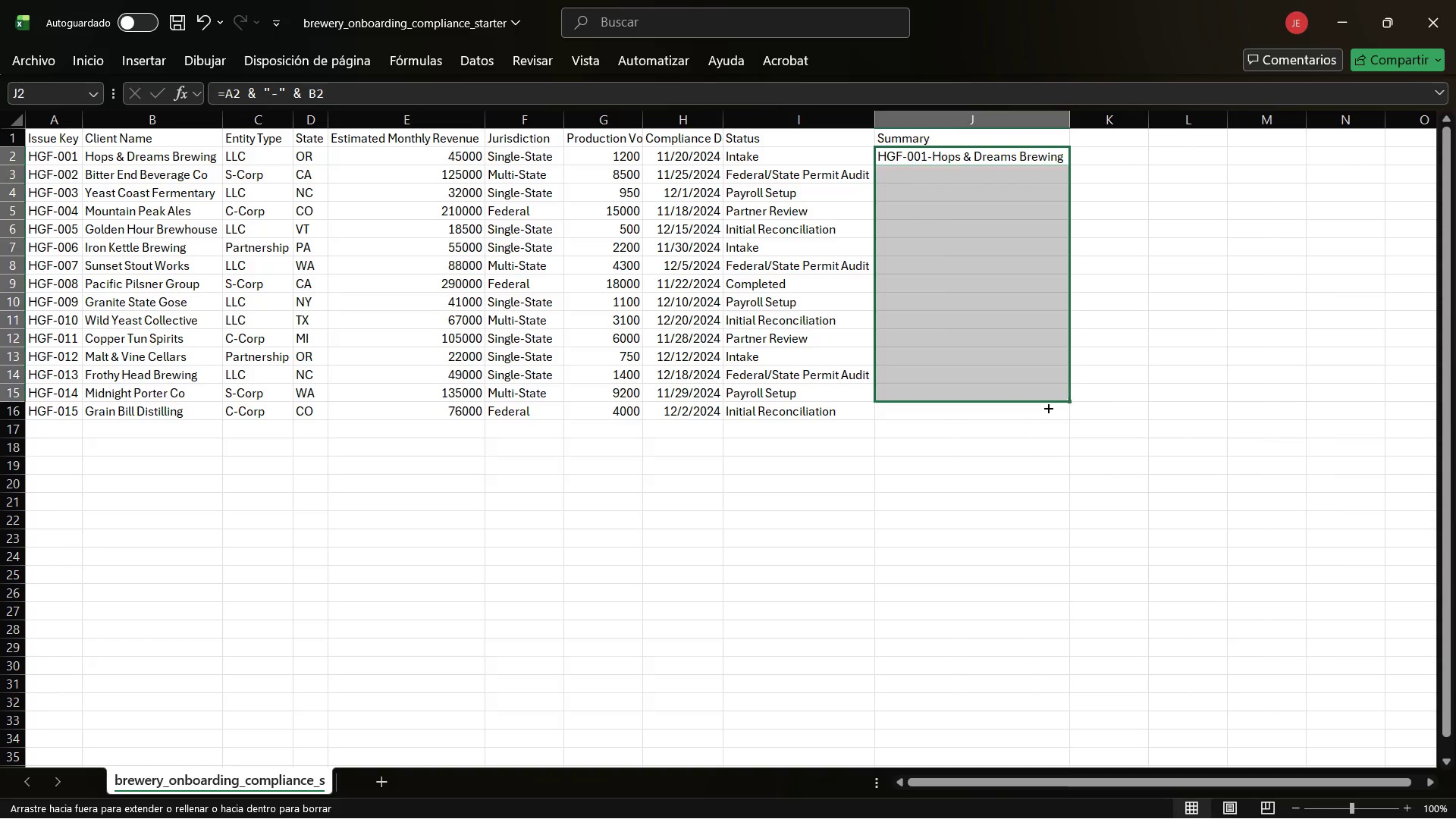 
left_click([1047, 407])
 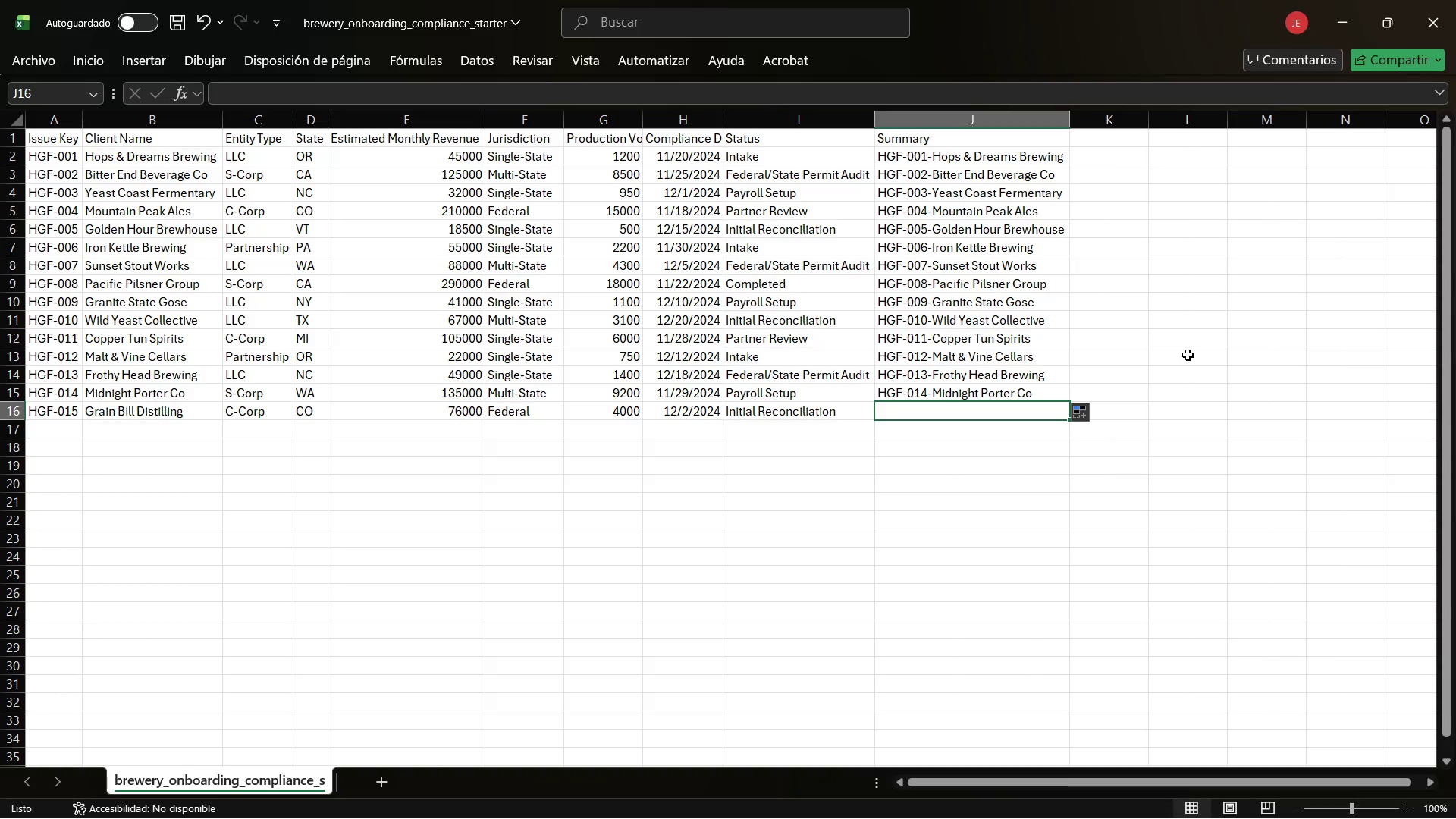 
key(Control+Z)
 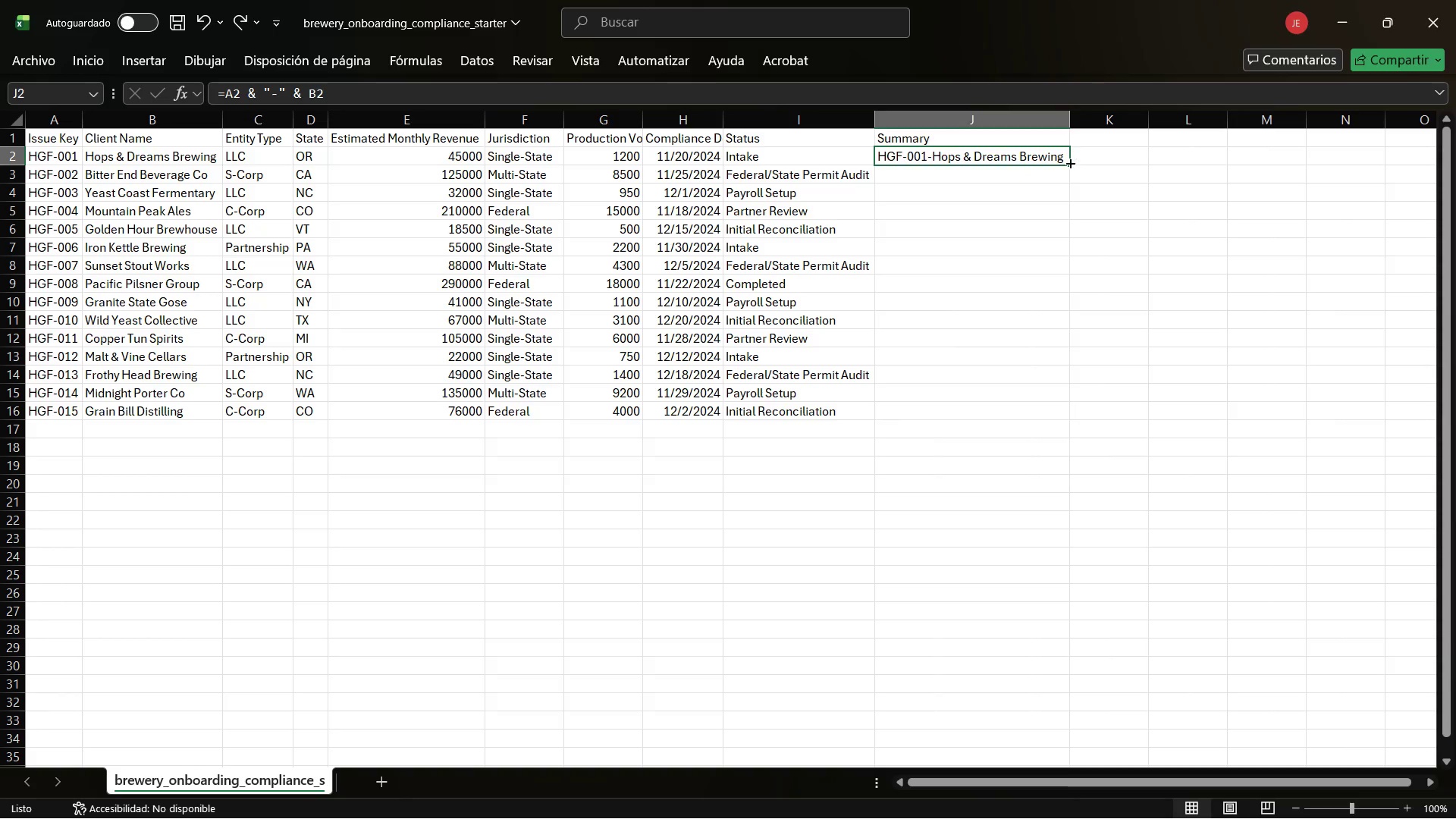 
left_click_drag(start_coordinate=[1069, 162], to_coordinate=[1048, 419])
 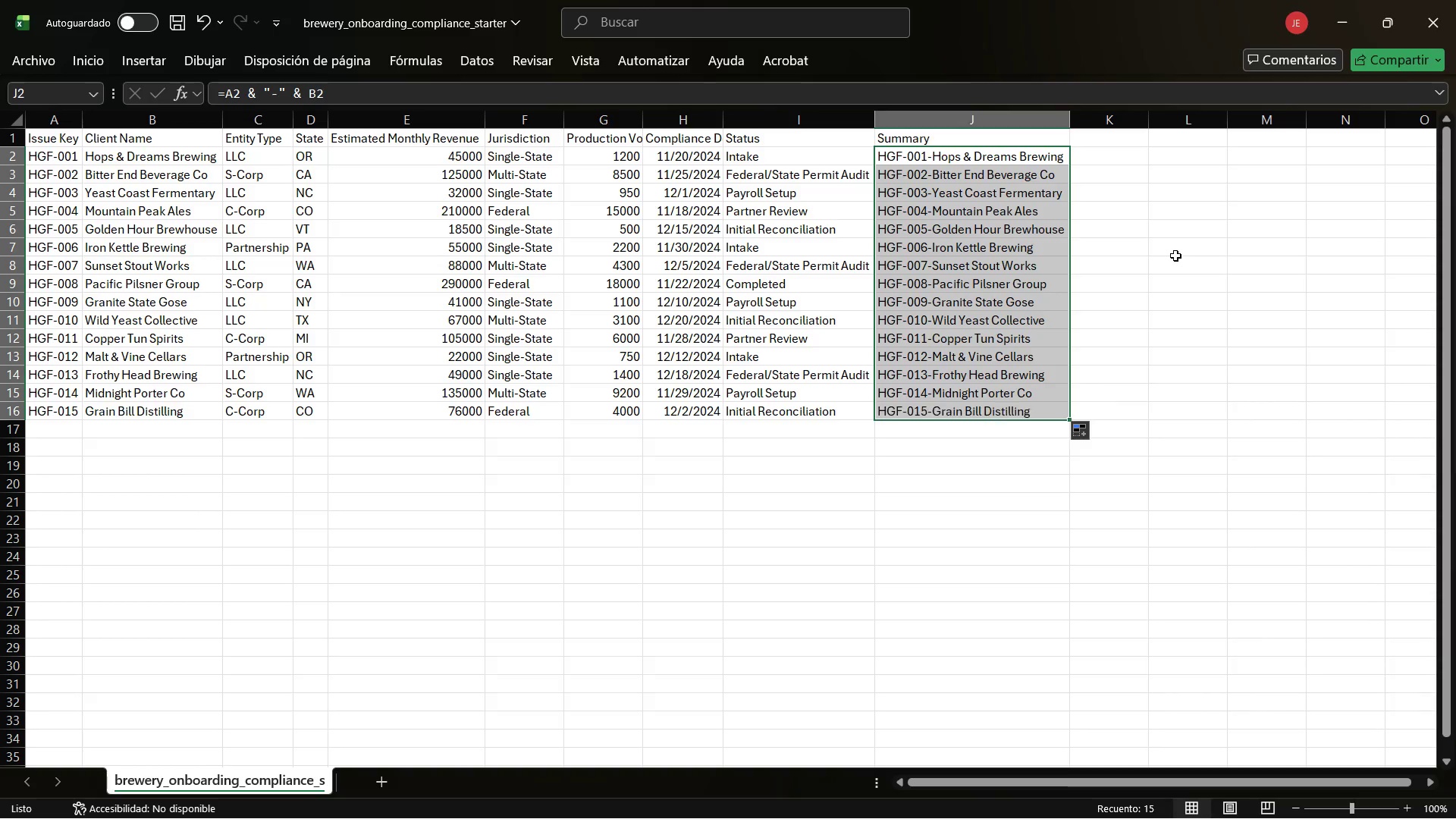 
left_click([1175, 256])
 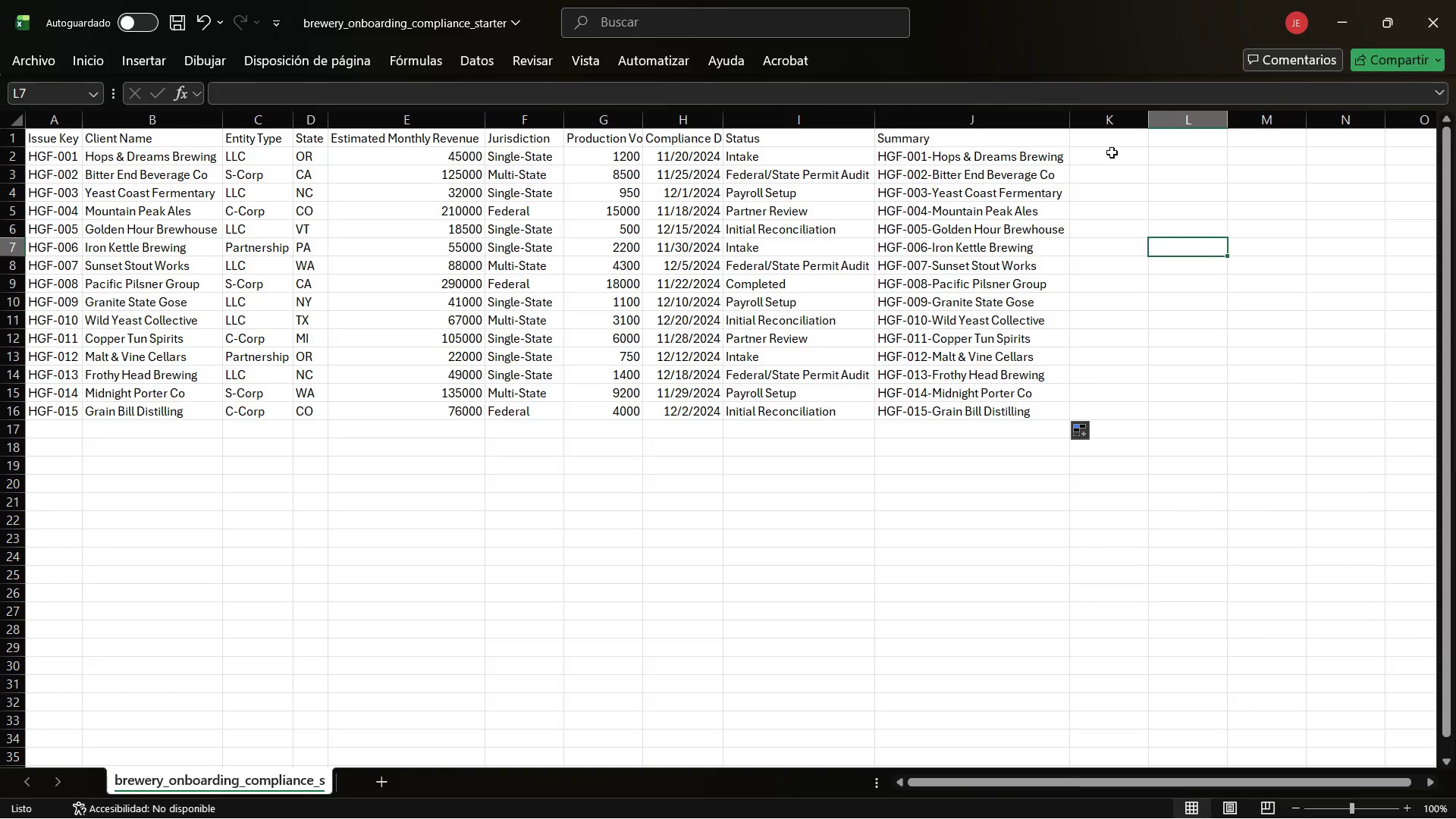 
left_click([1108, 141])
 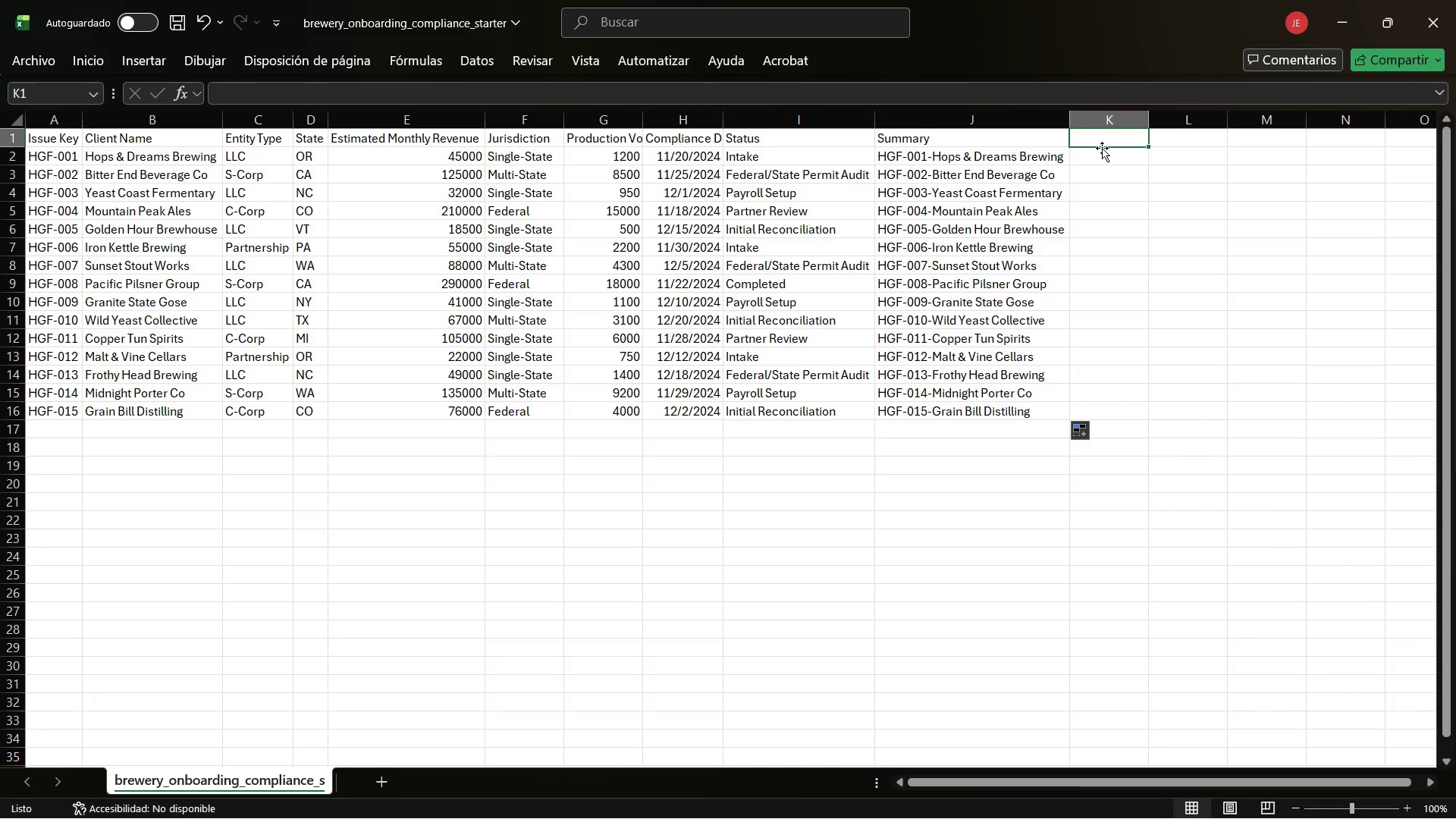 
type(Issue Type)
 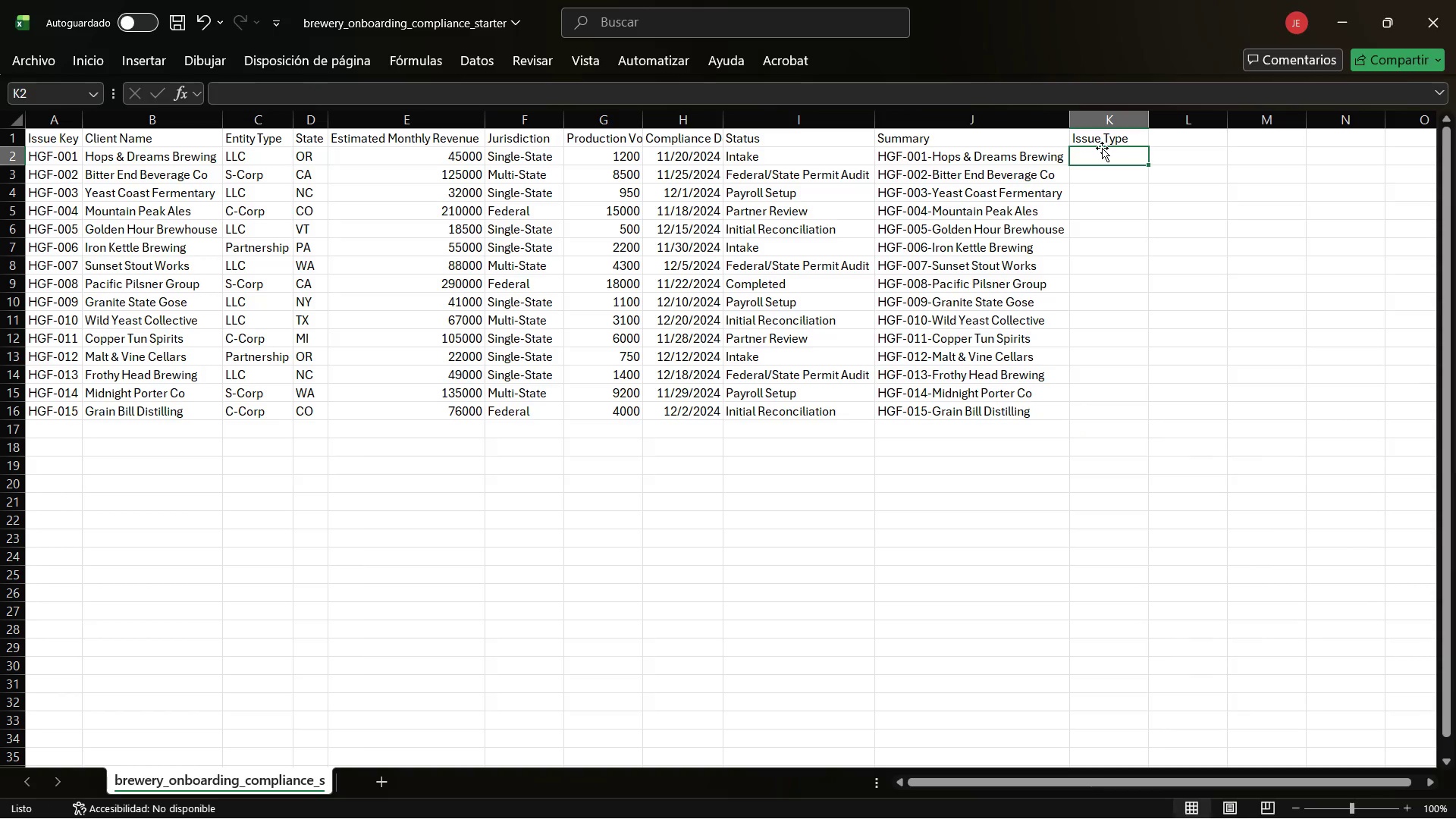 
 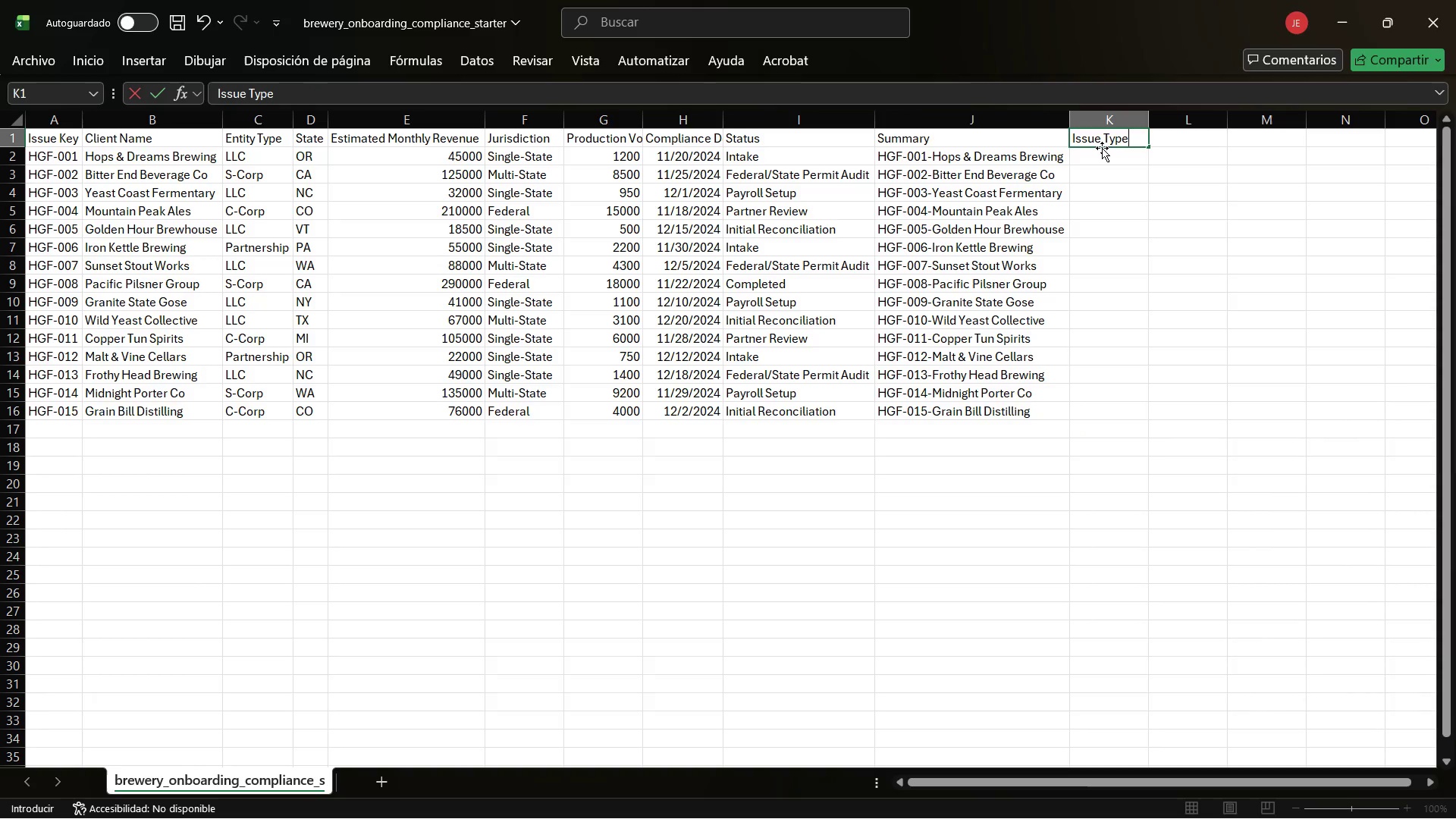 
key(Enter)
 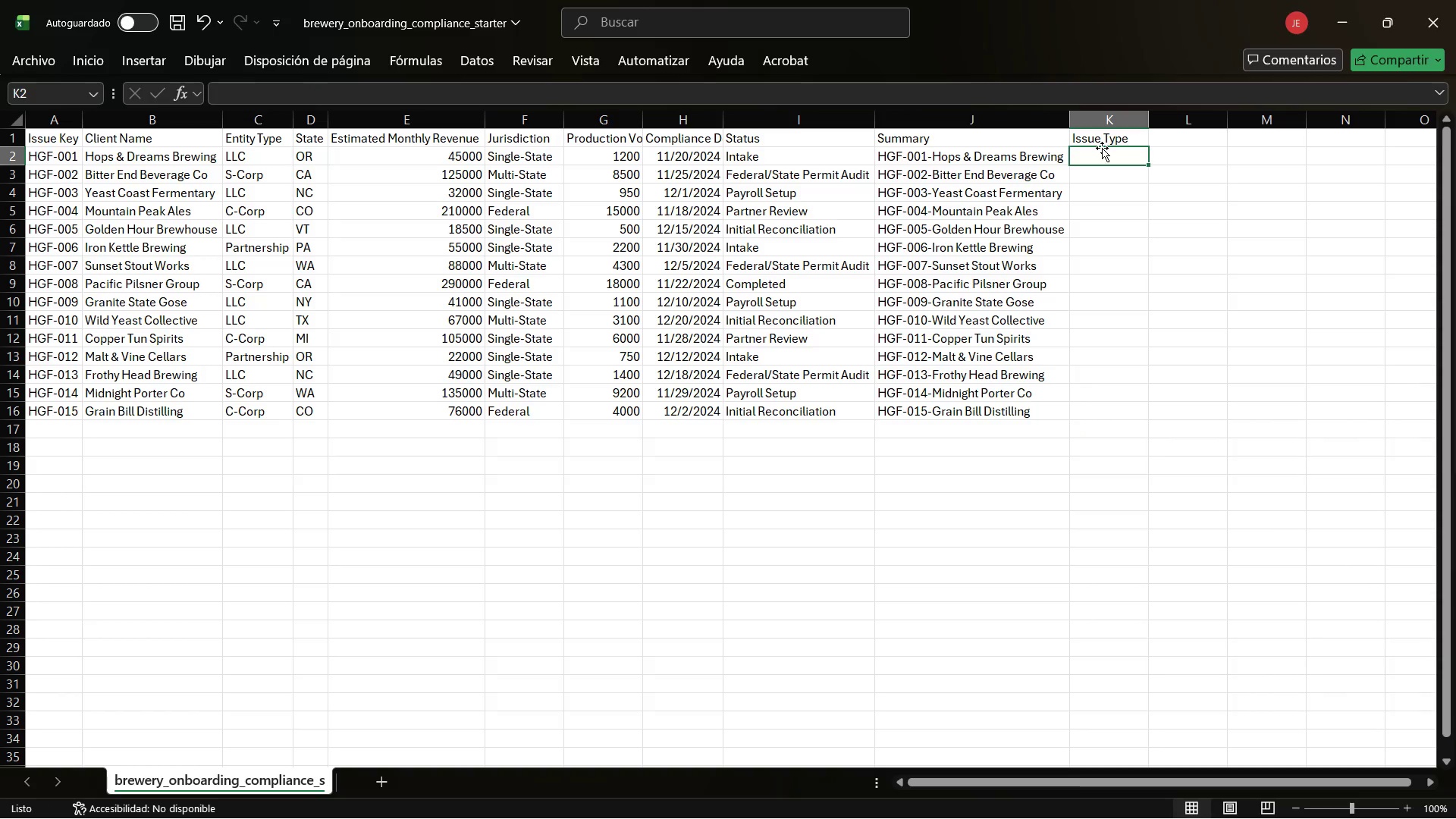 
type(Task)
 